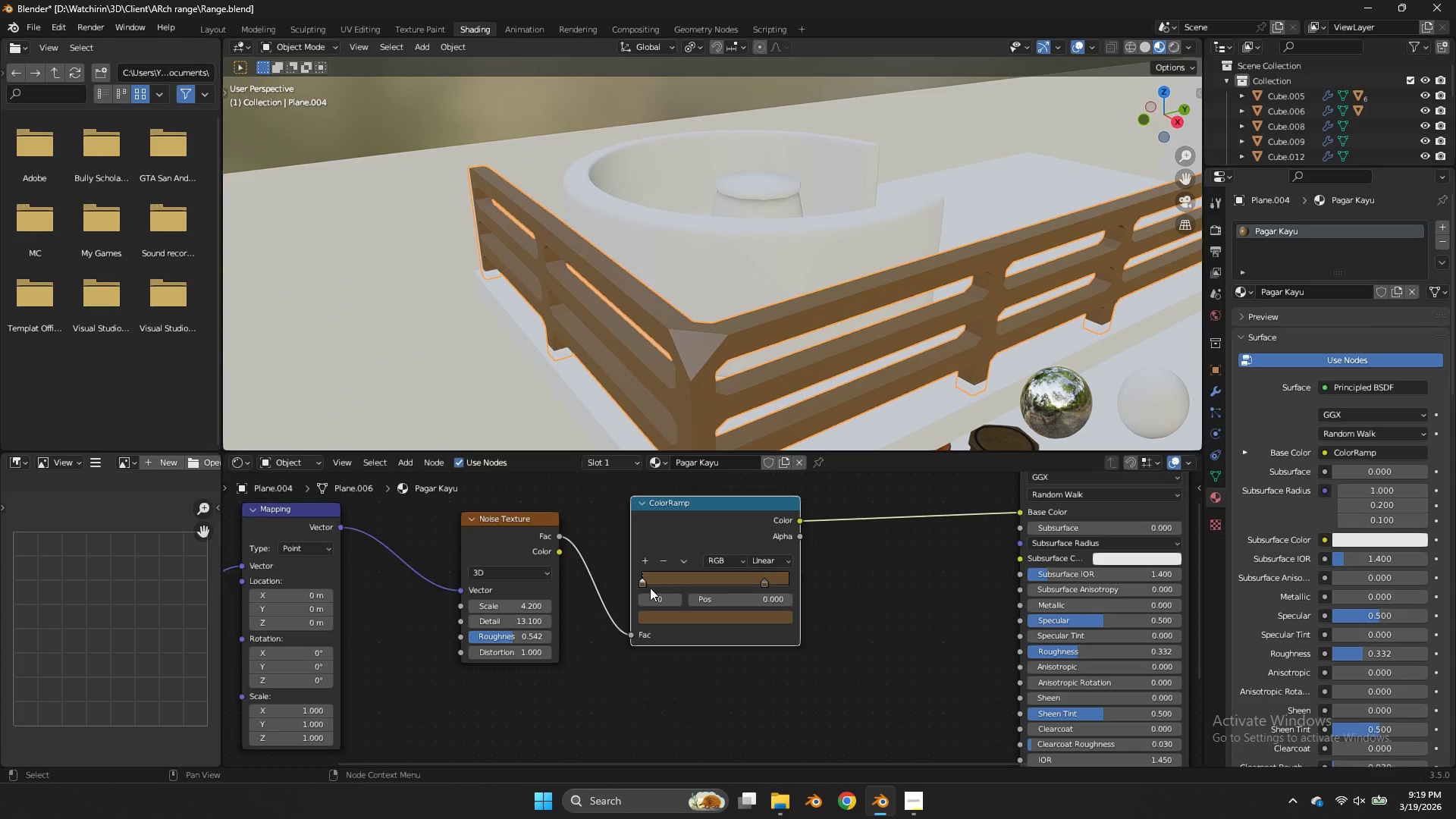 
left_click([659, 624])
 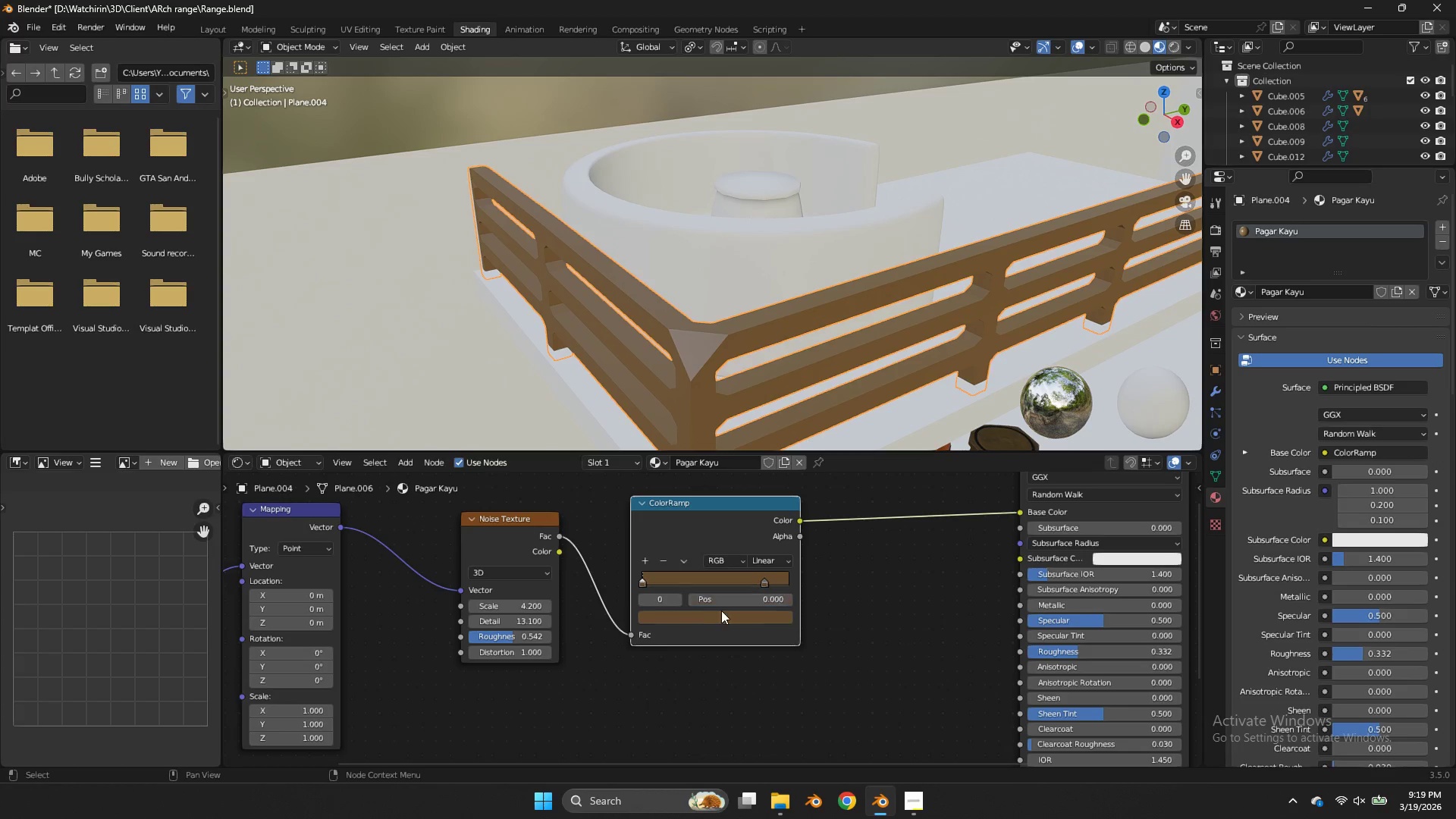 
left_click([723, 617])
 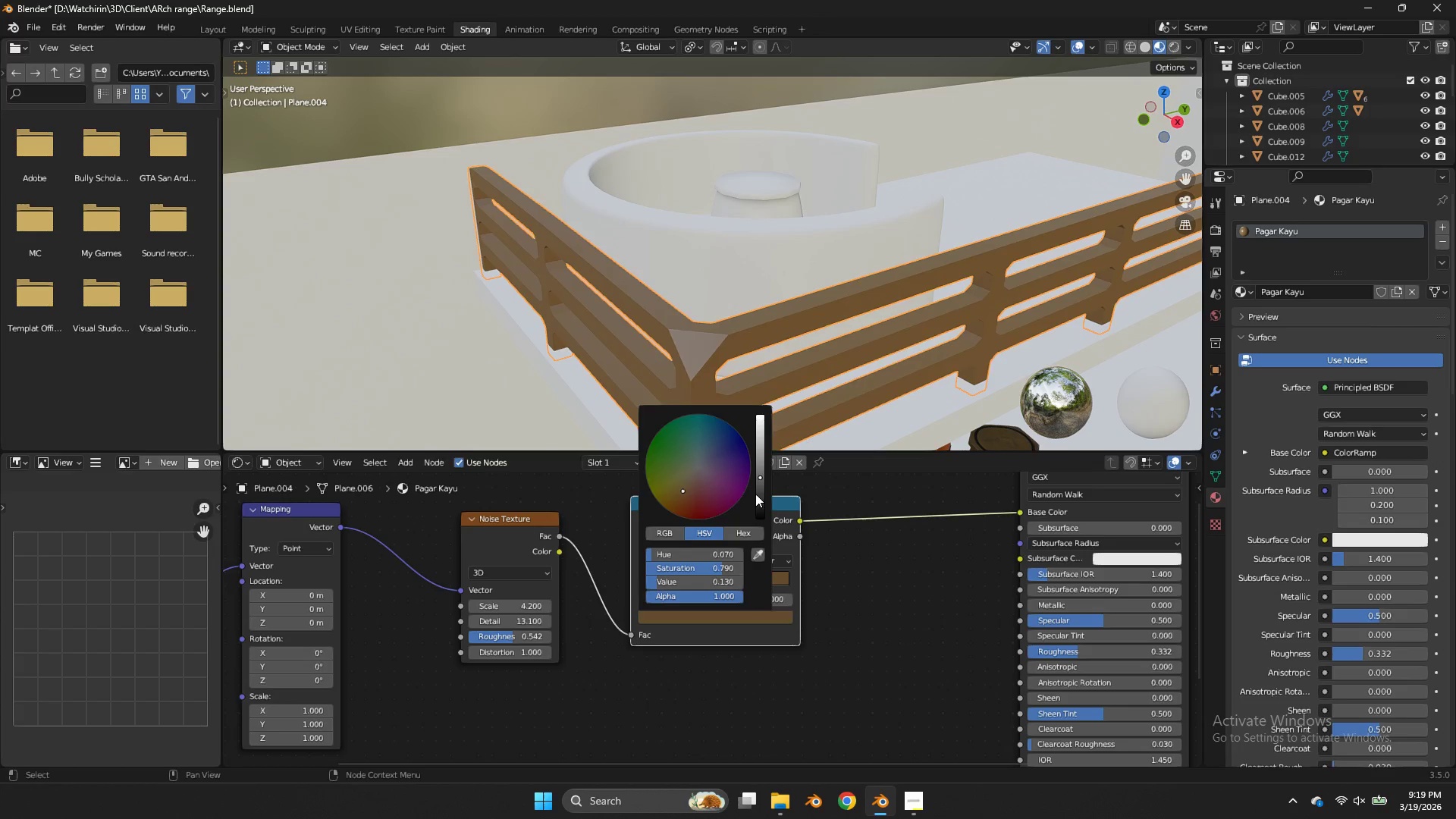 
left_click_drag(start_coordinate=[756, 492], to_coordinate=[763, 309])
 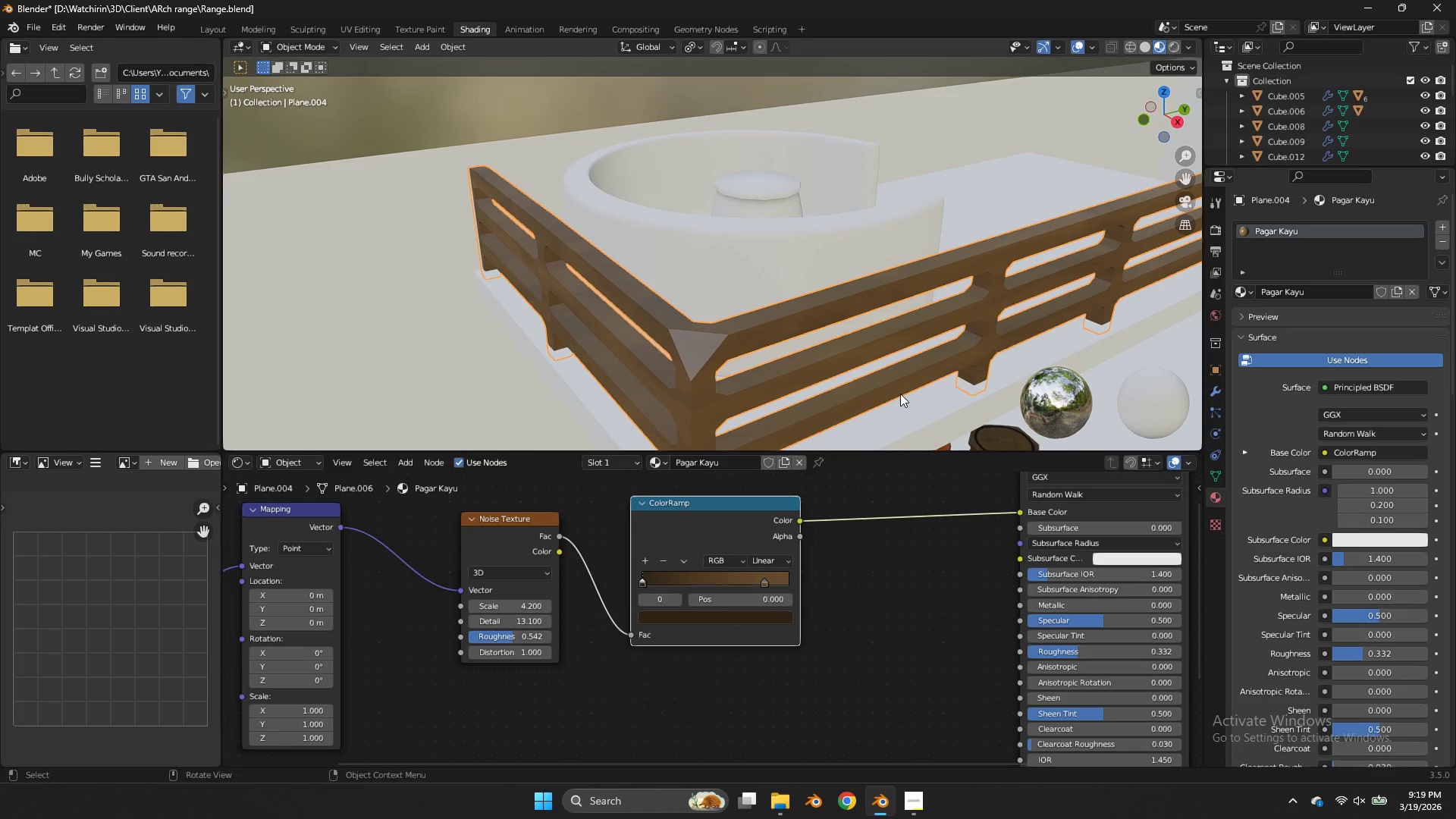 
scroll: coordinate [900, 394], scroll_direction: down, amount: 7.0
 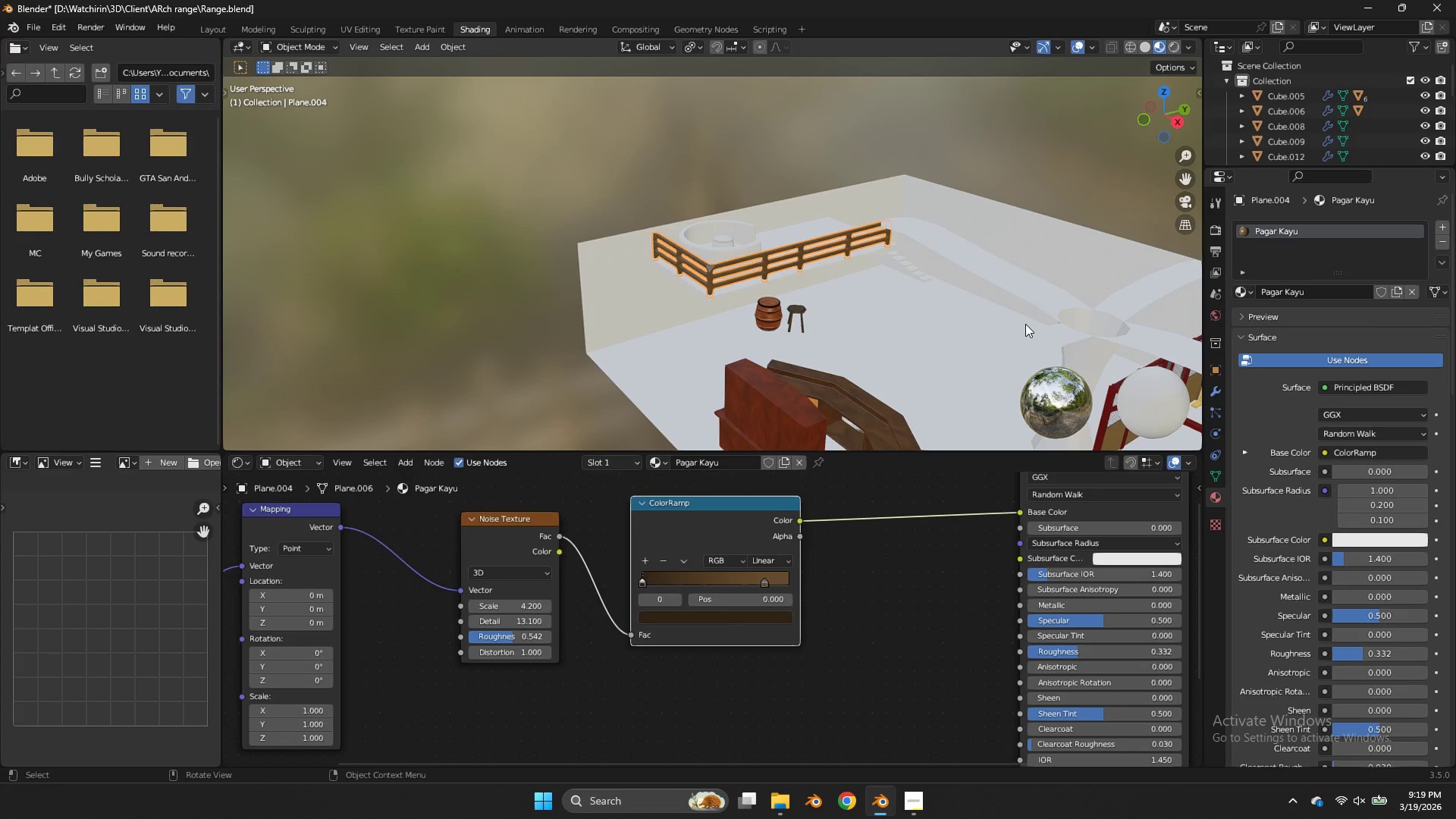 
key(Control+ControlLeft)
 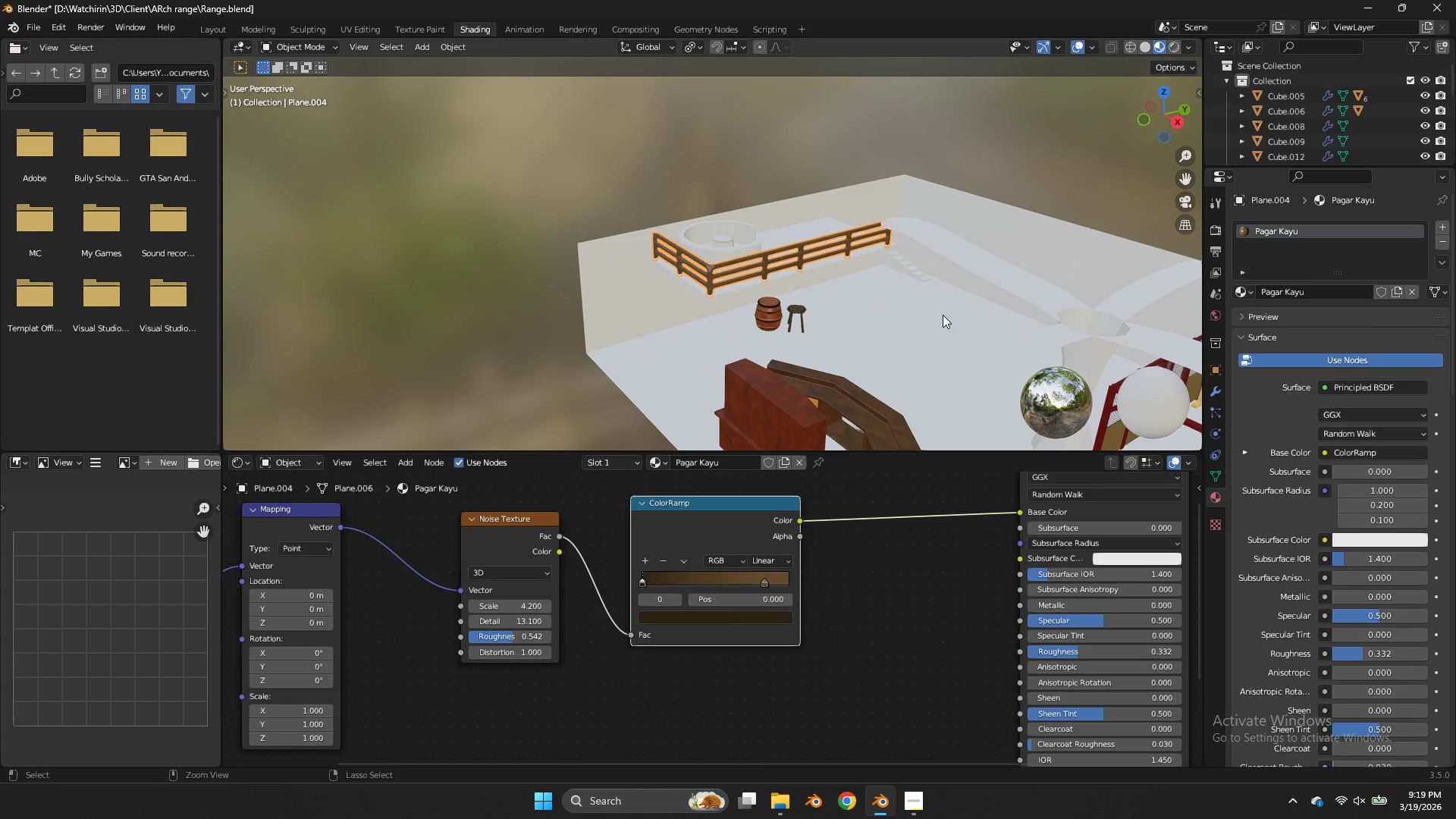 
key(Control+S)
 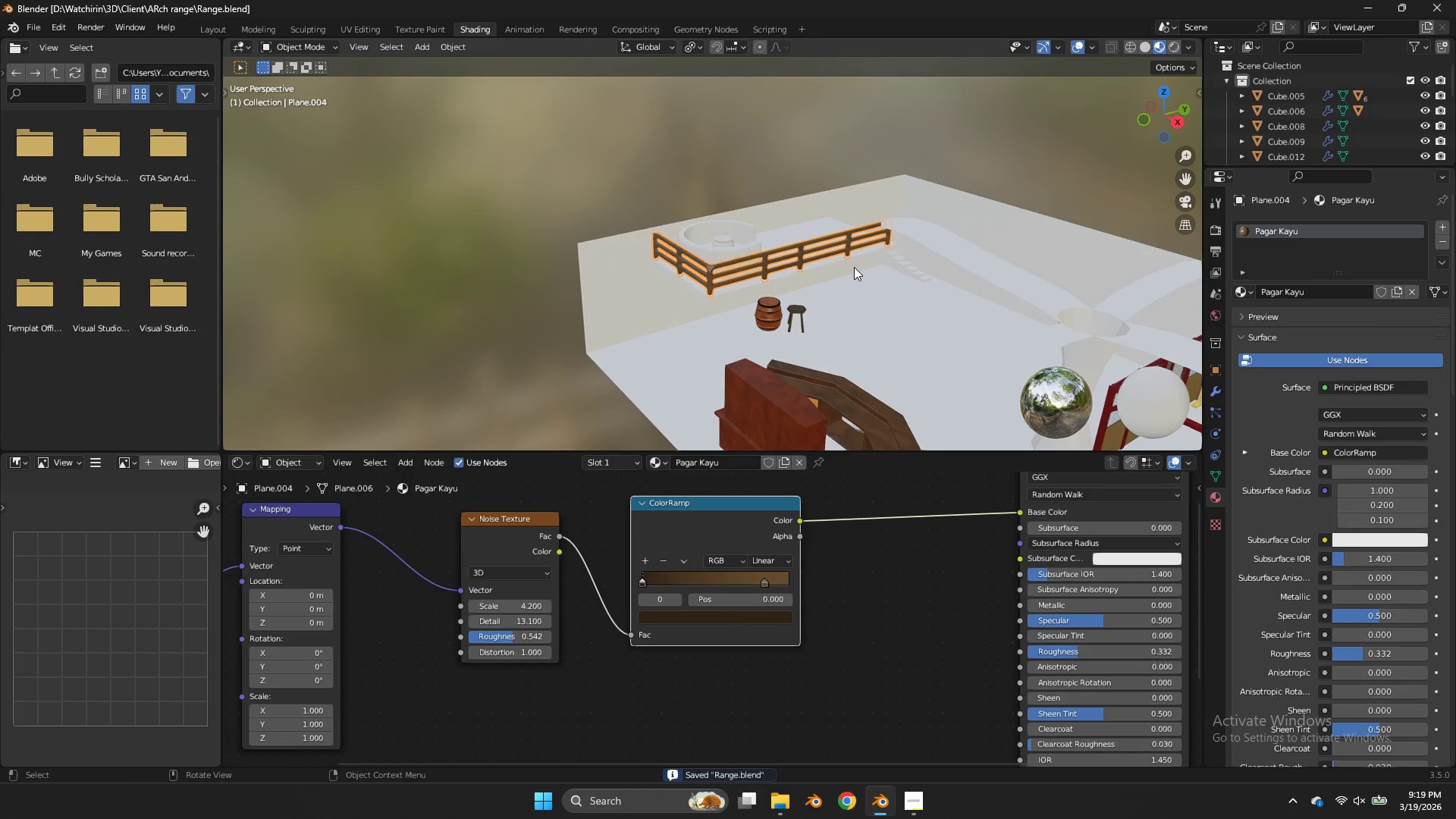 
scroll: coordinate [854, 267], scroll_direction: up, amount: 2.0
 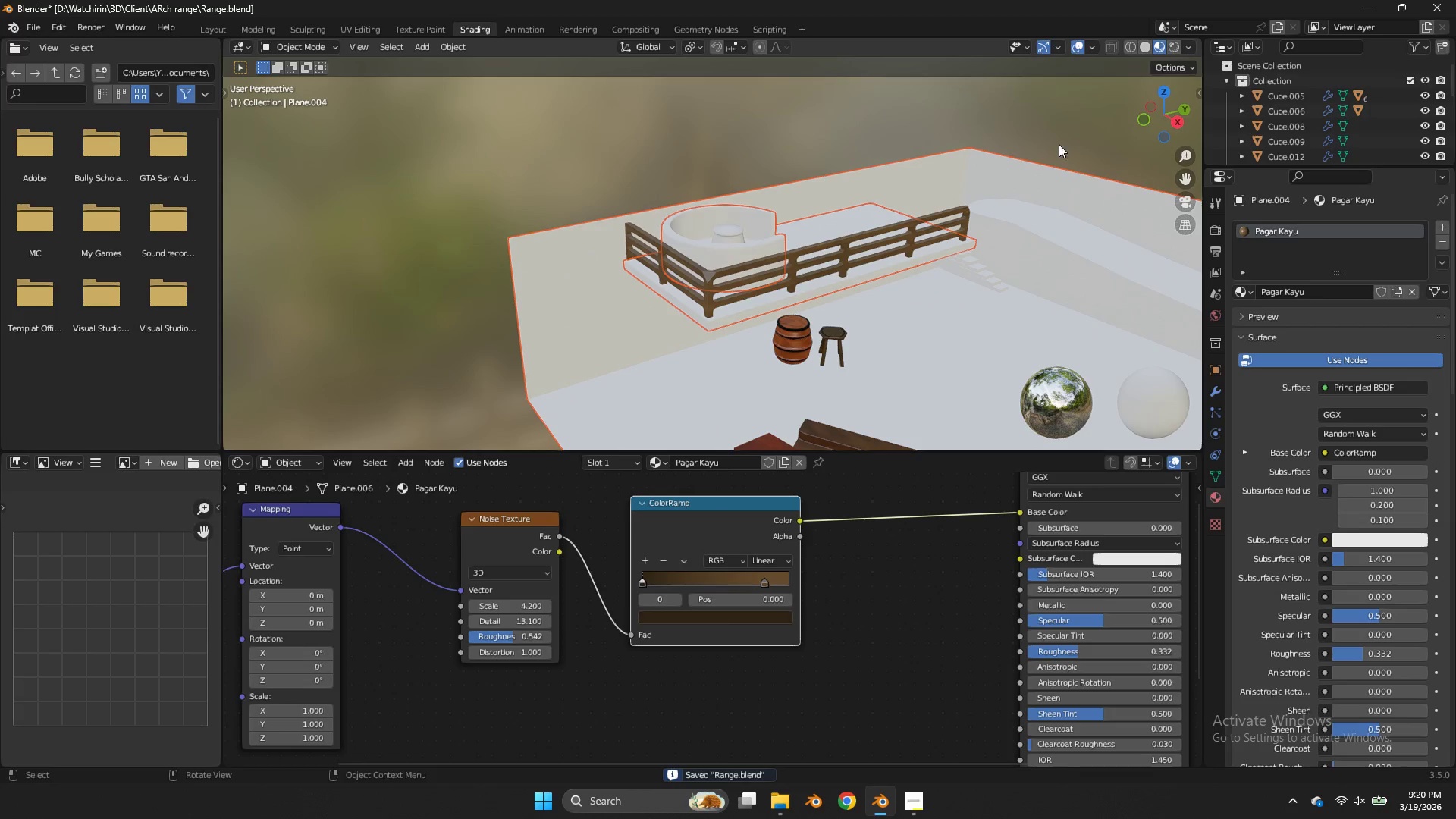 
left_click_drag(start_coordinate=[1181, 122], to_coordinate=[1095, 132])
 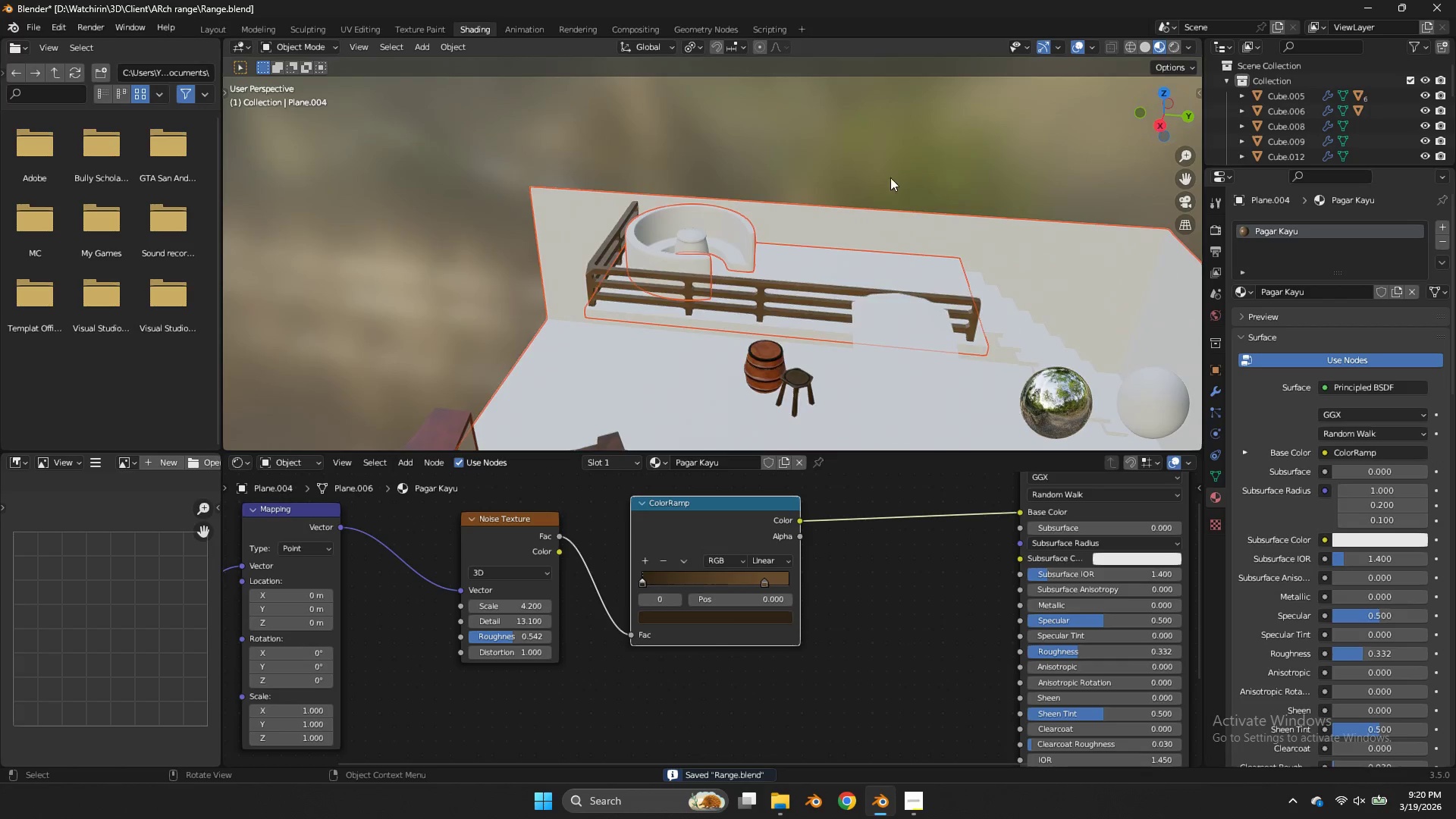 
left_click([711, 215])
 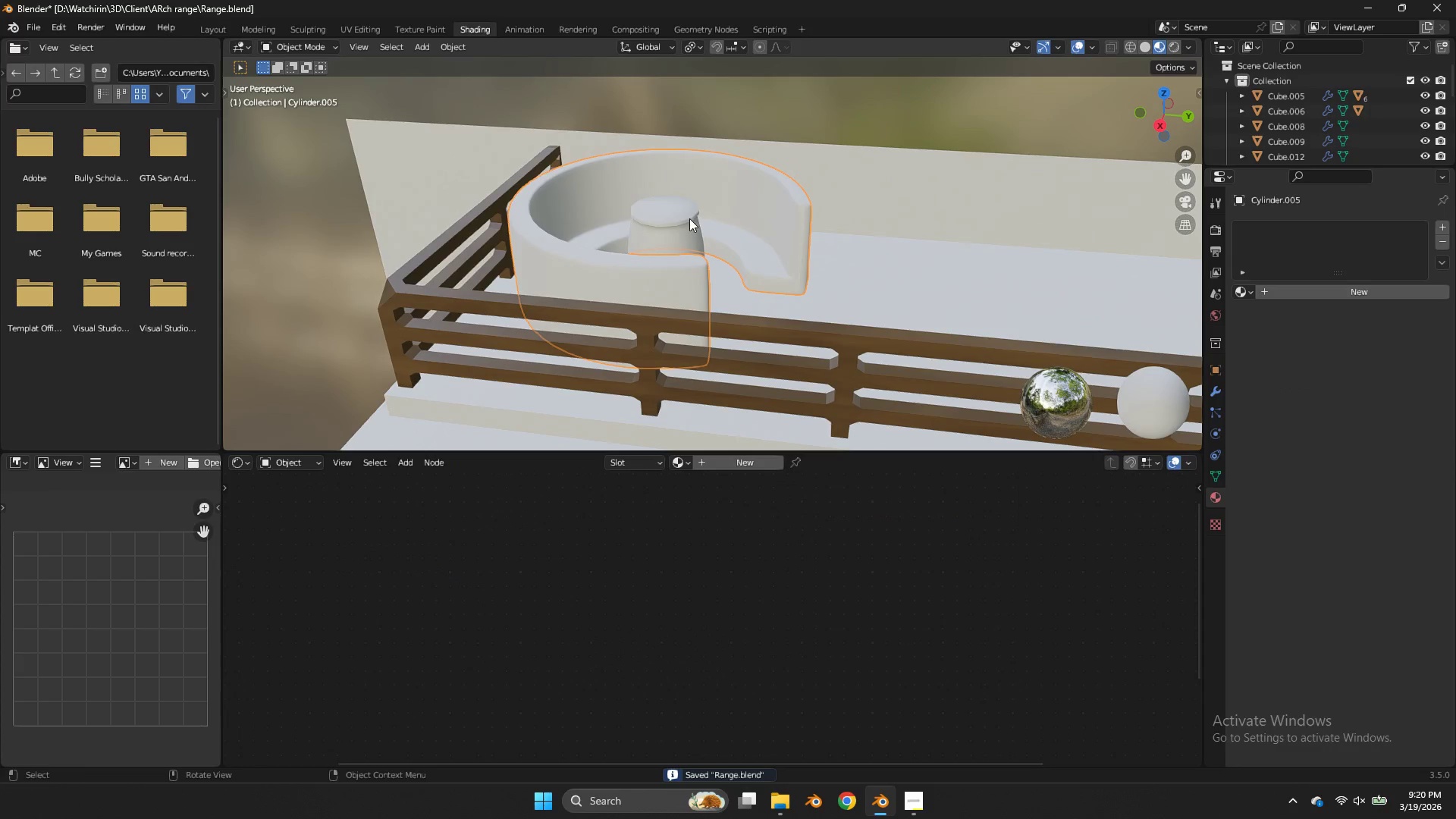 
scroll: coordinate [890, 177], scroll_direction: up, amount: 4.0
 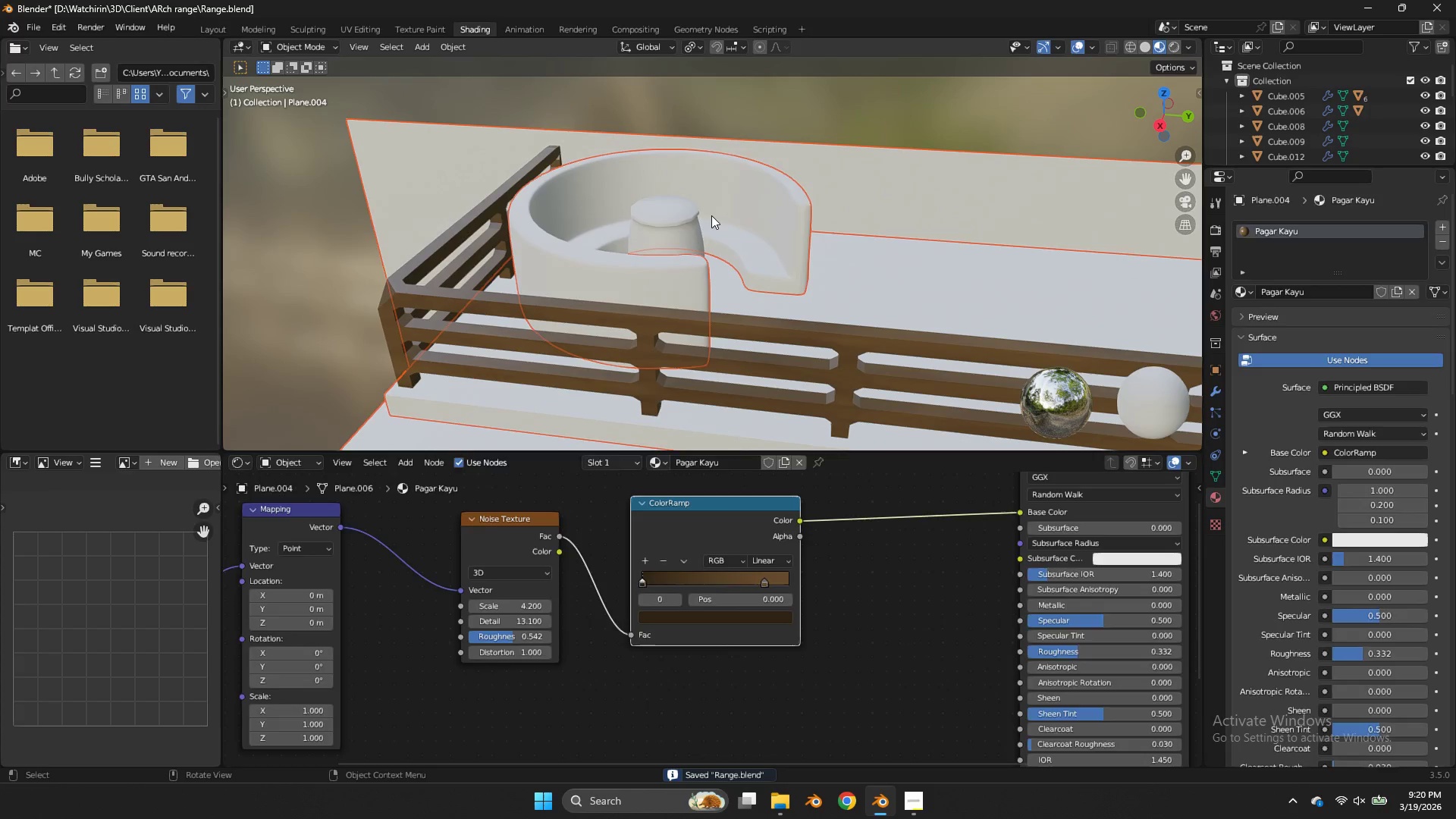 
double_click([689, 218])
 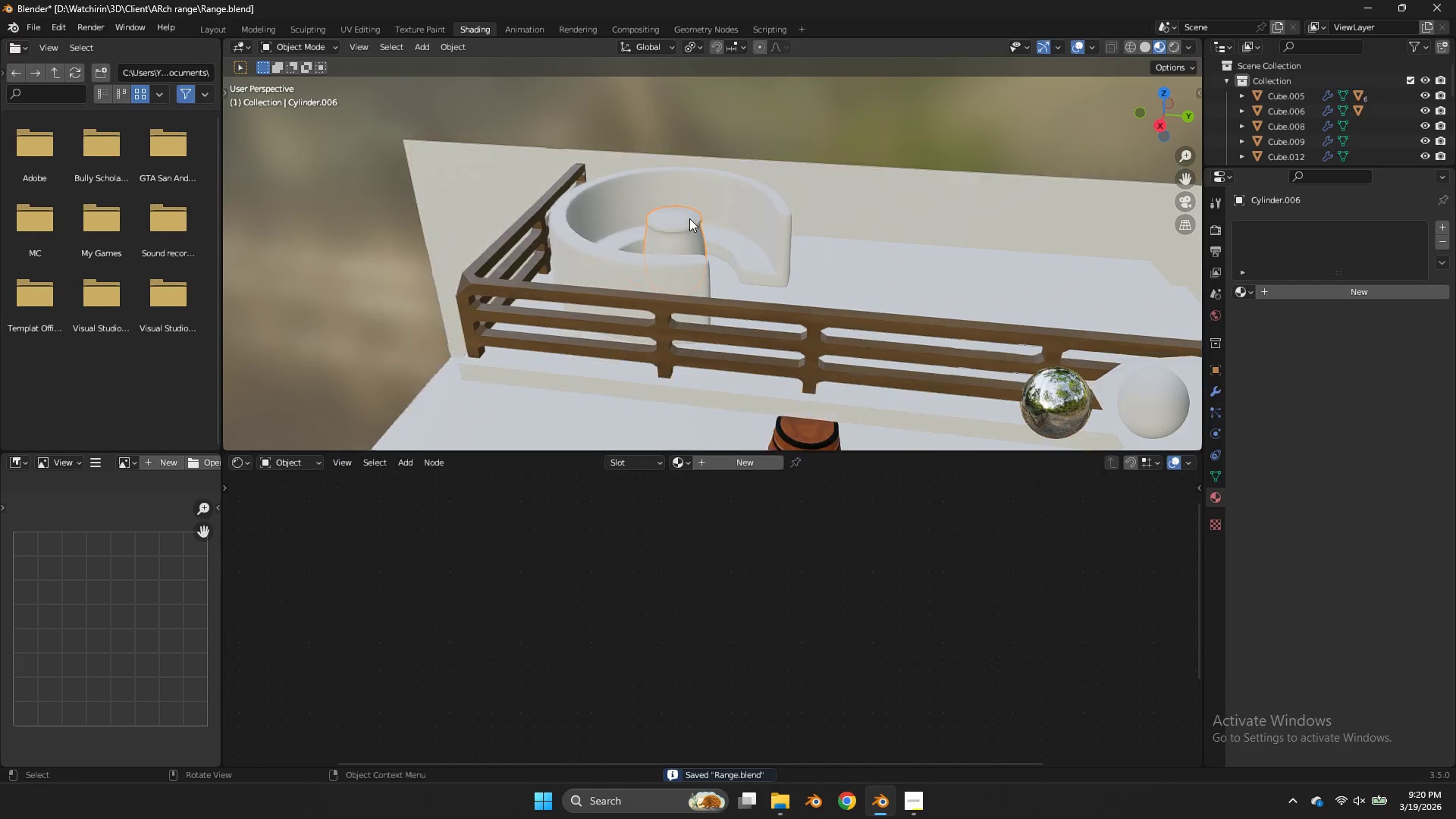 
scroll: coordinate [689, 218], scroll_direction: down, amount: 3.0
 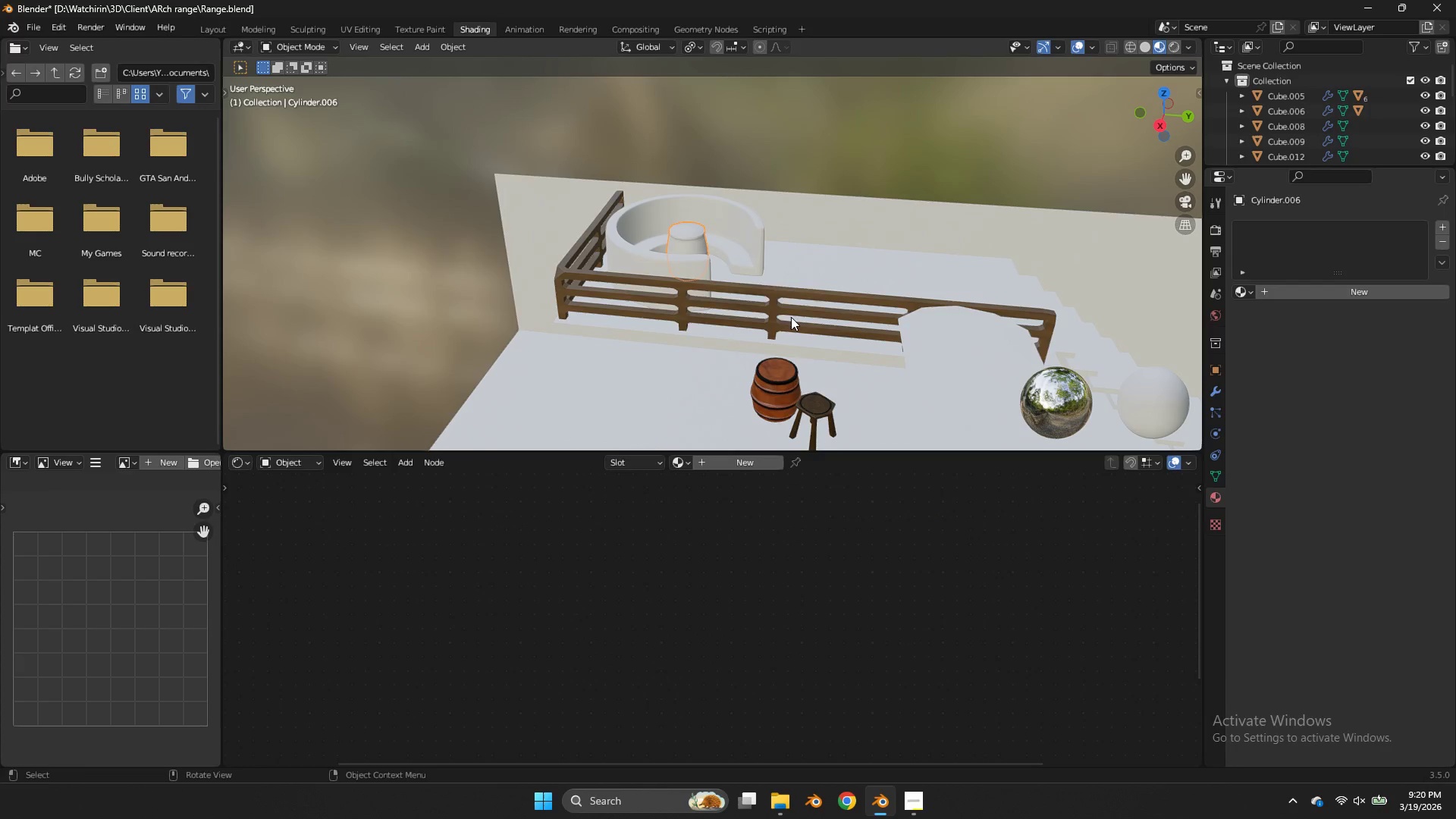 
key(X)
 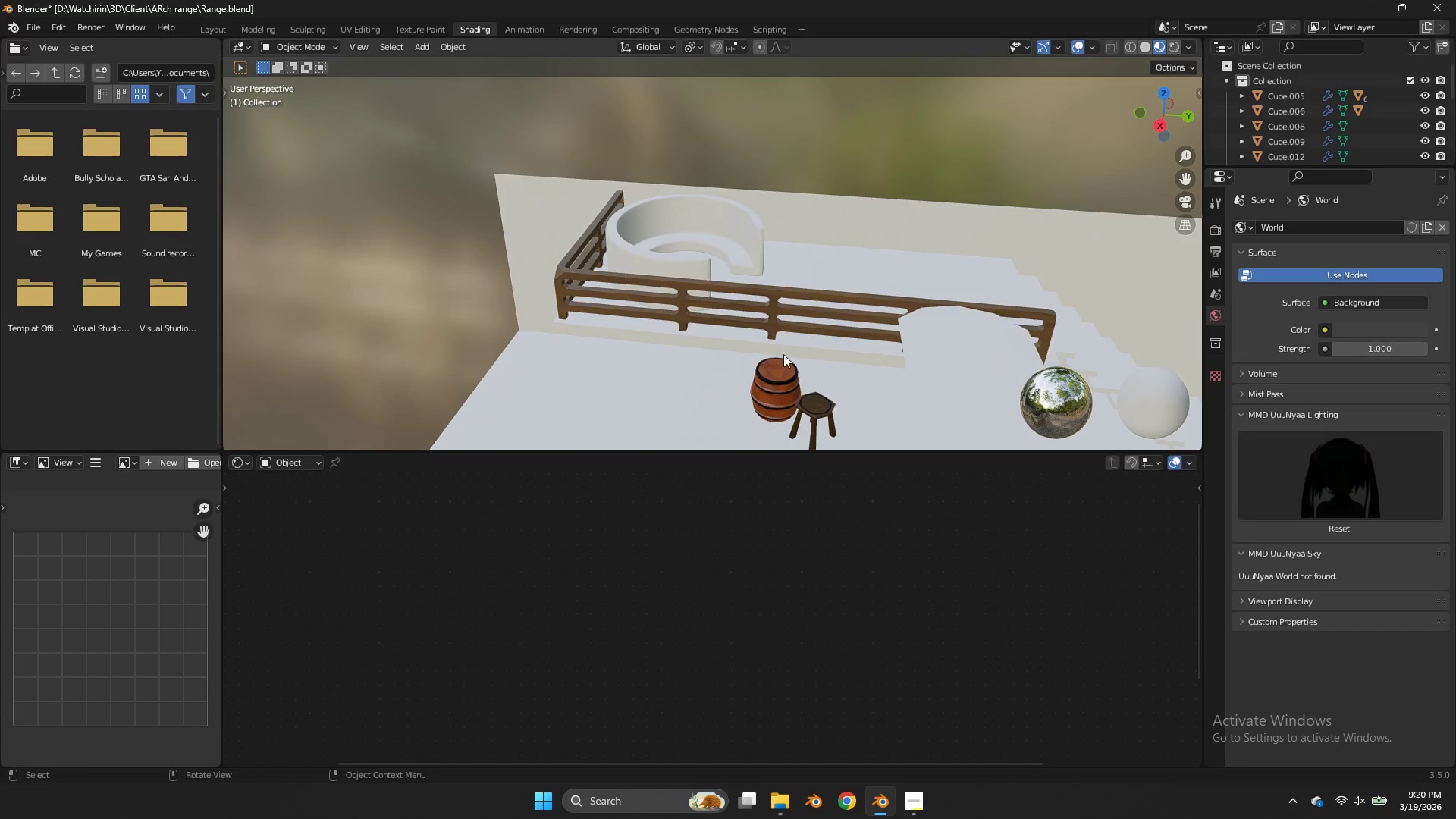 
double_click([783, 361])
 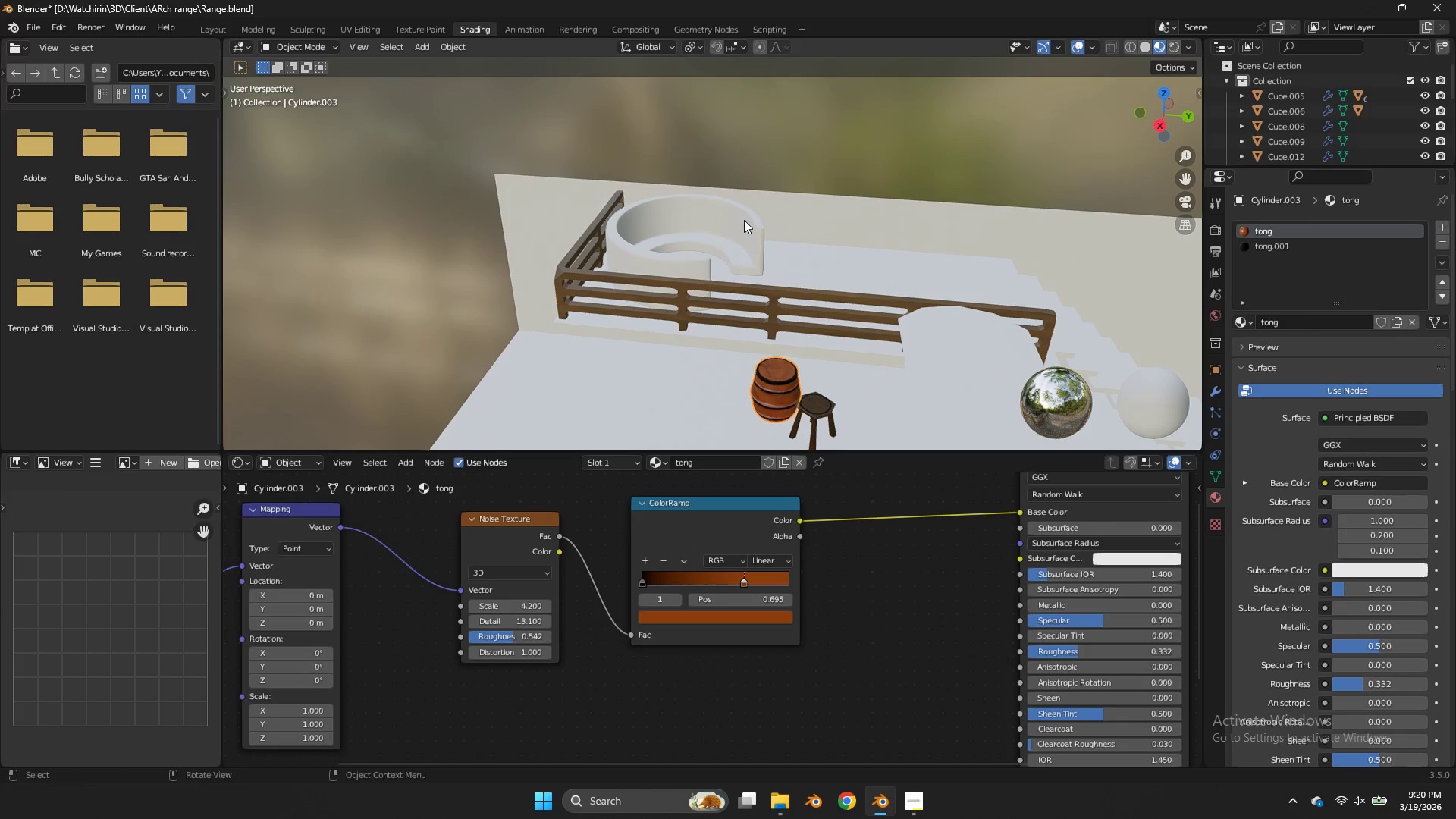 
key(Control+S)
 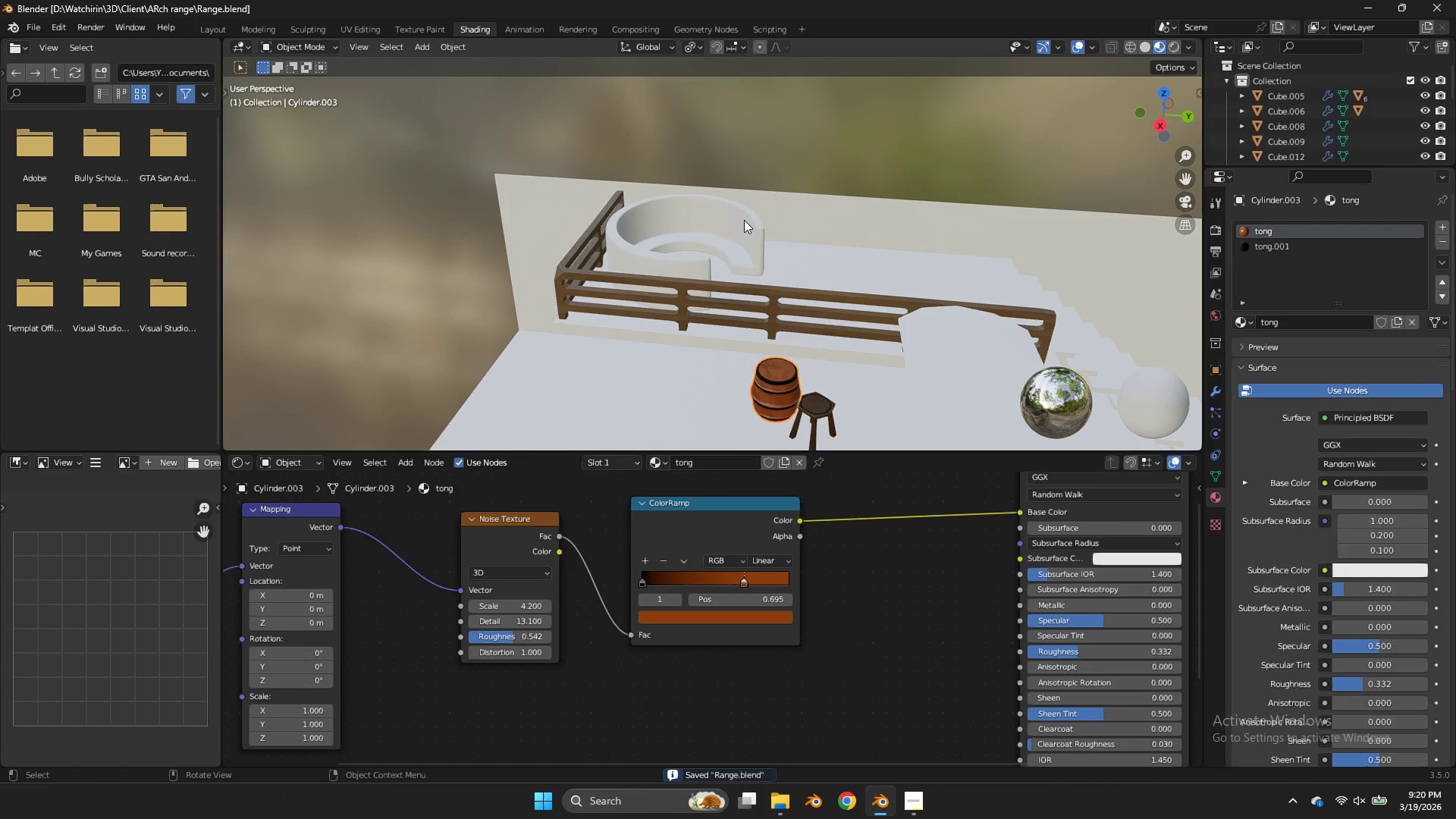 
left_click([744, 220])
 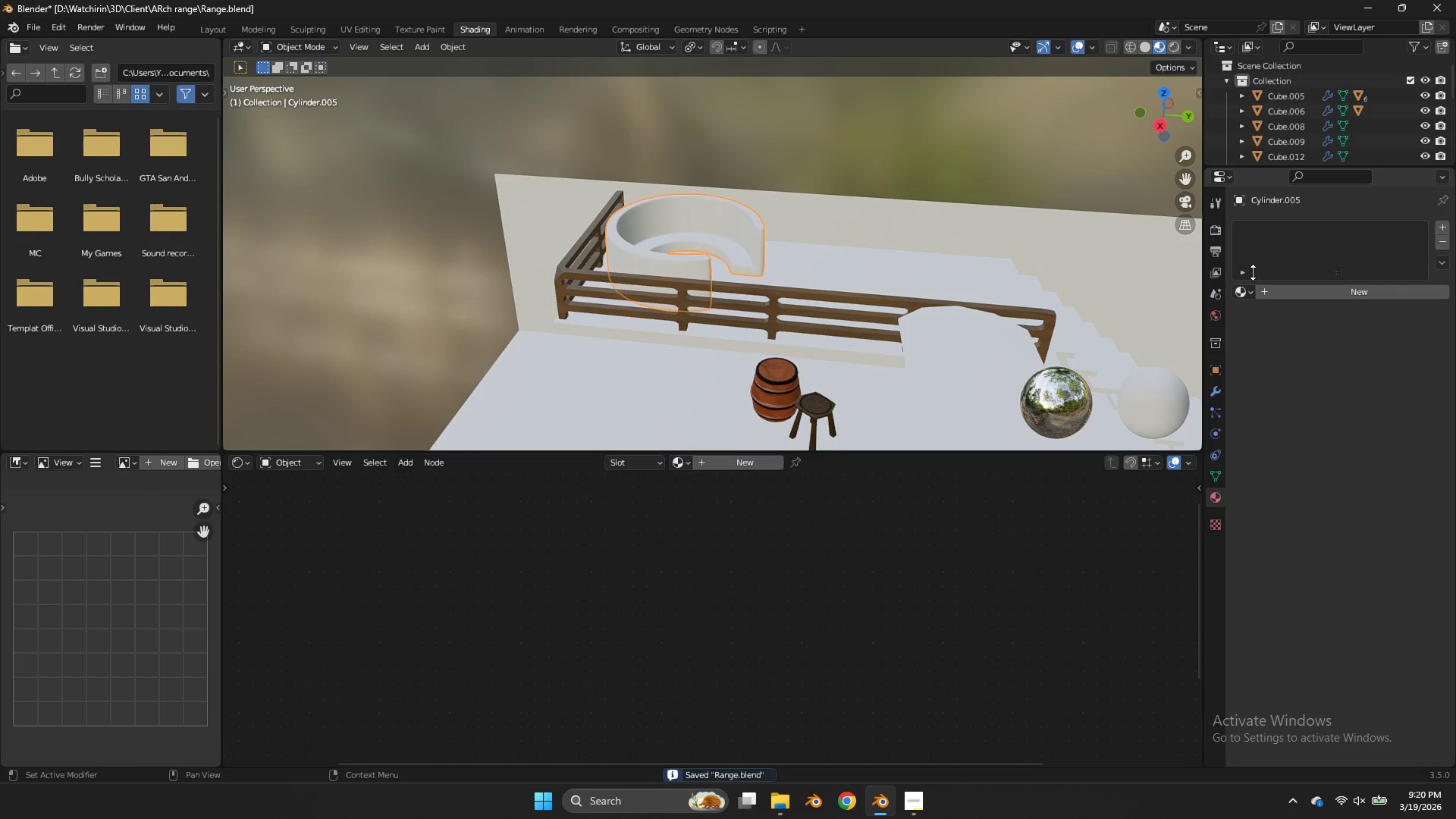 
left_click([1244, 285])
 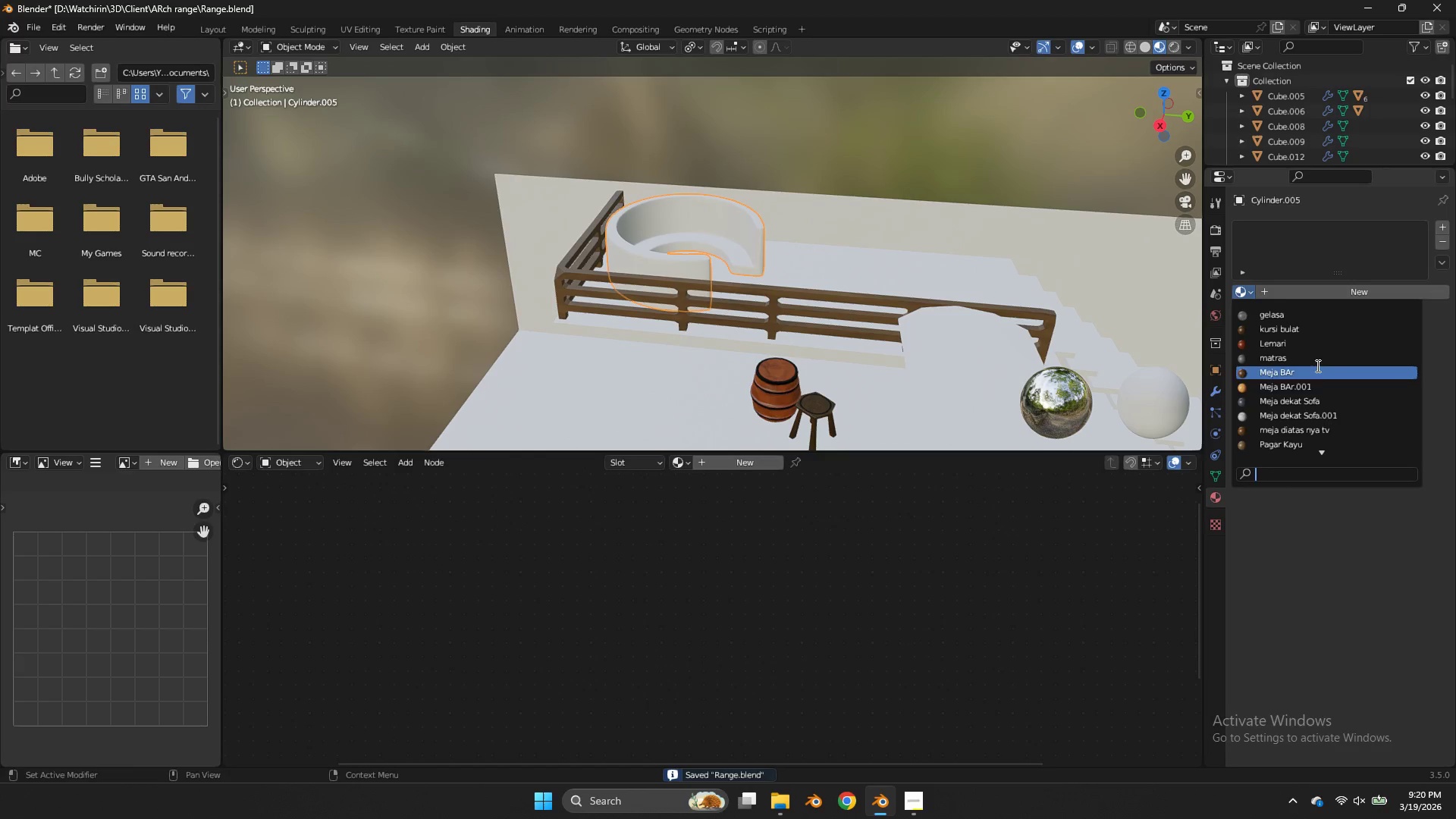 
scroll: coordinate [1313, 411], scroll_direction: down, amount: 11.0
 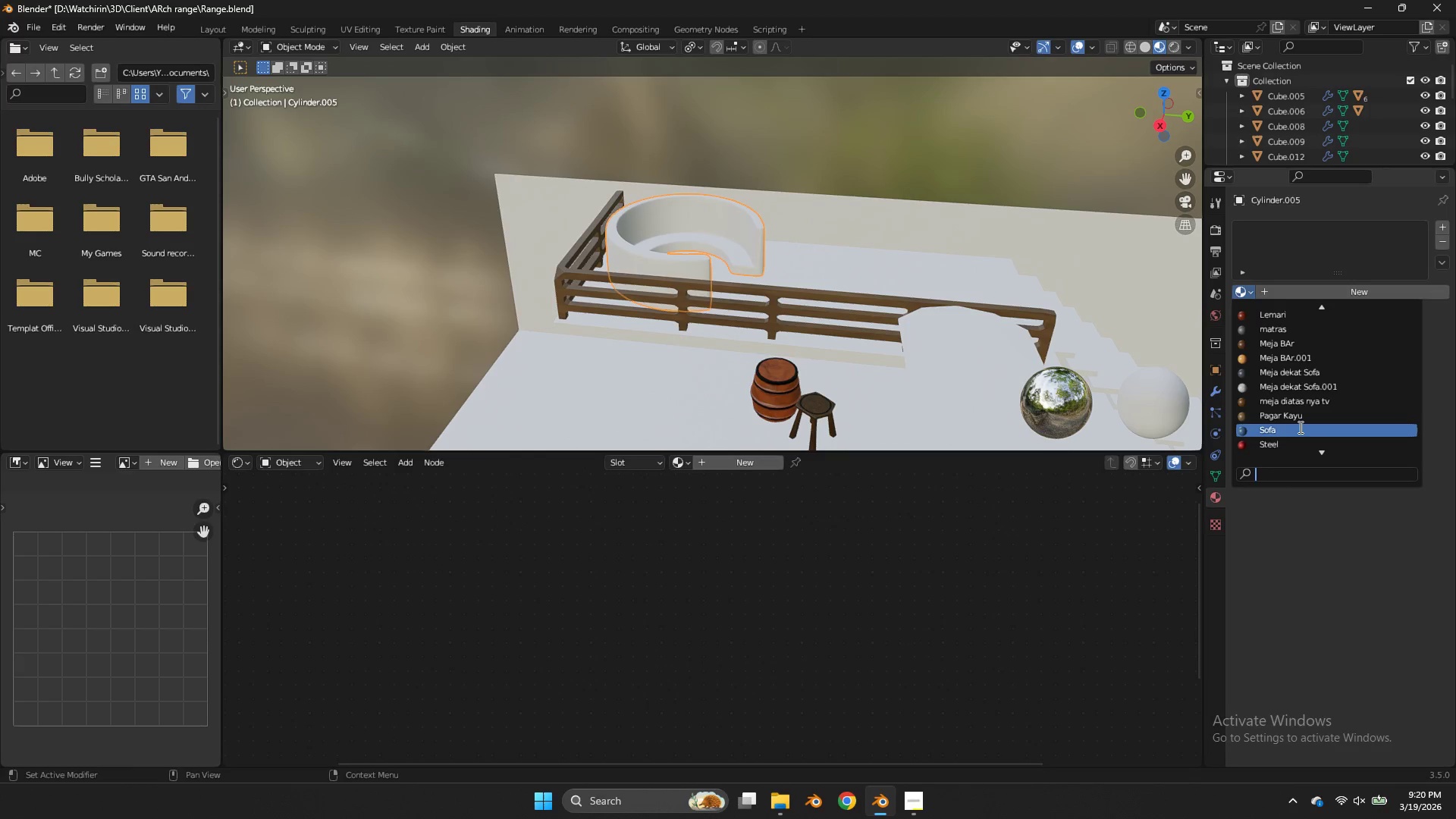 
left_click([1299, 427])
 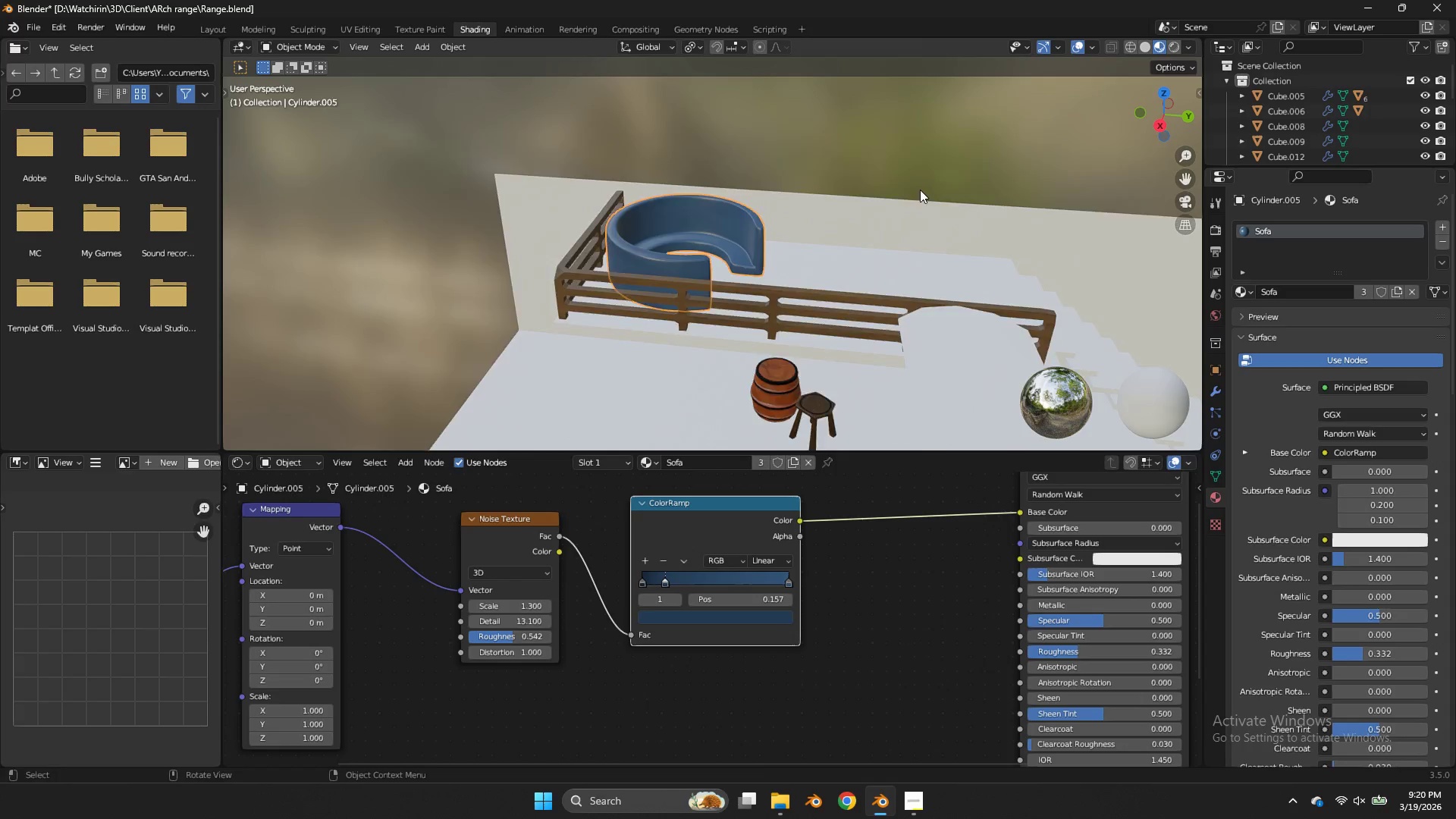 
scroll: coordinate [920, 190], scroll_direction: up, amount: 4.0
 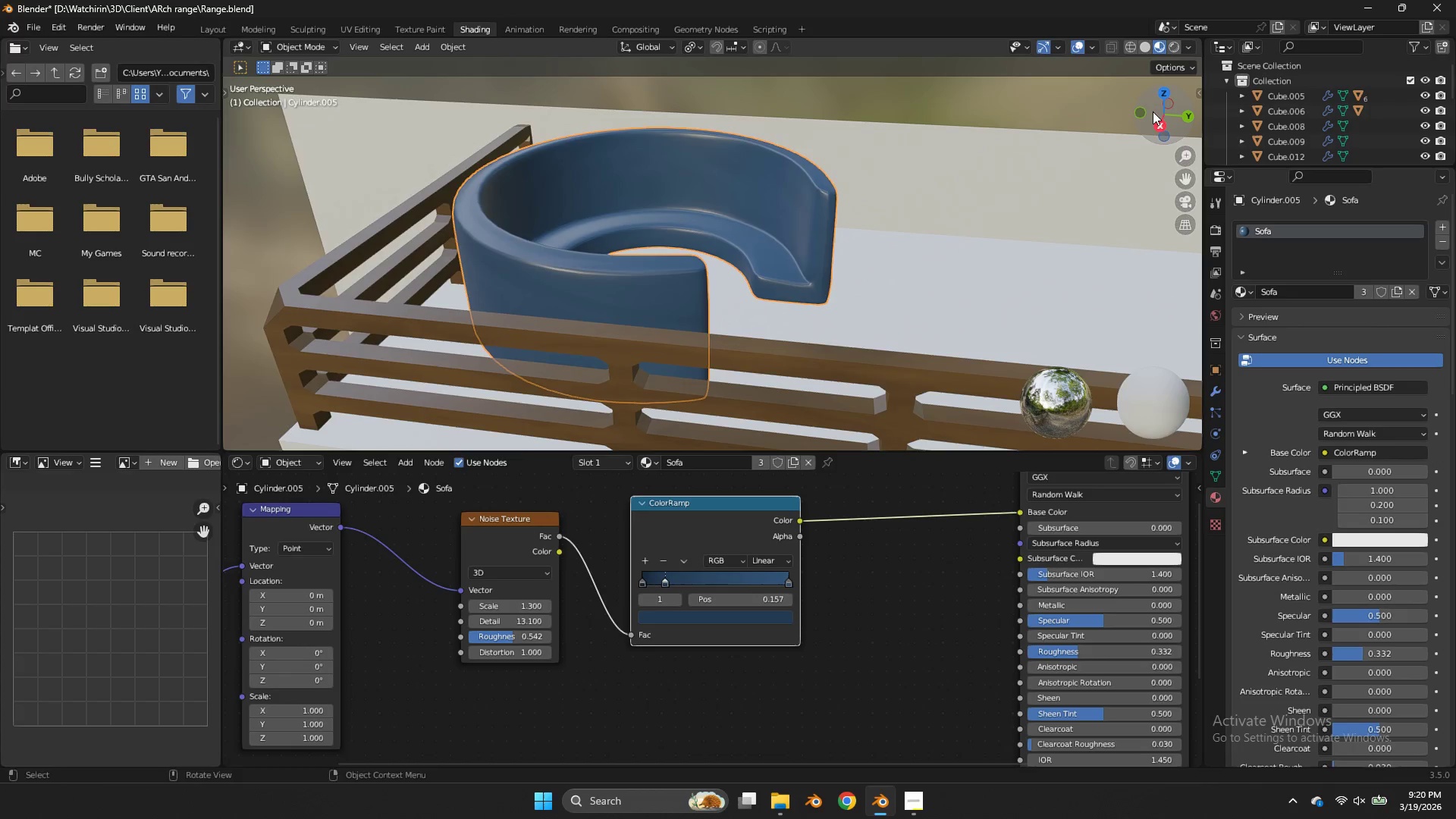 
left_click_drag(start_coordinate=[1158, 110], to_coordinate=[1089, 92])
 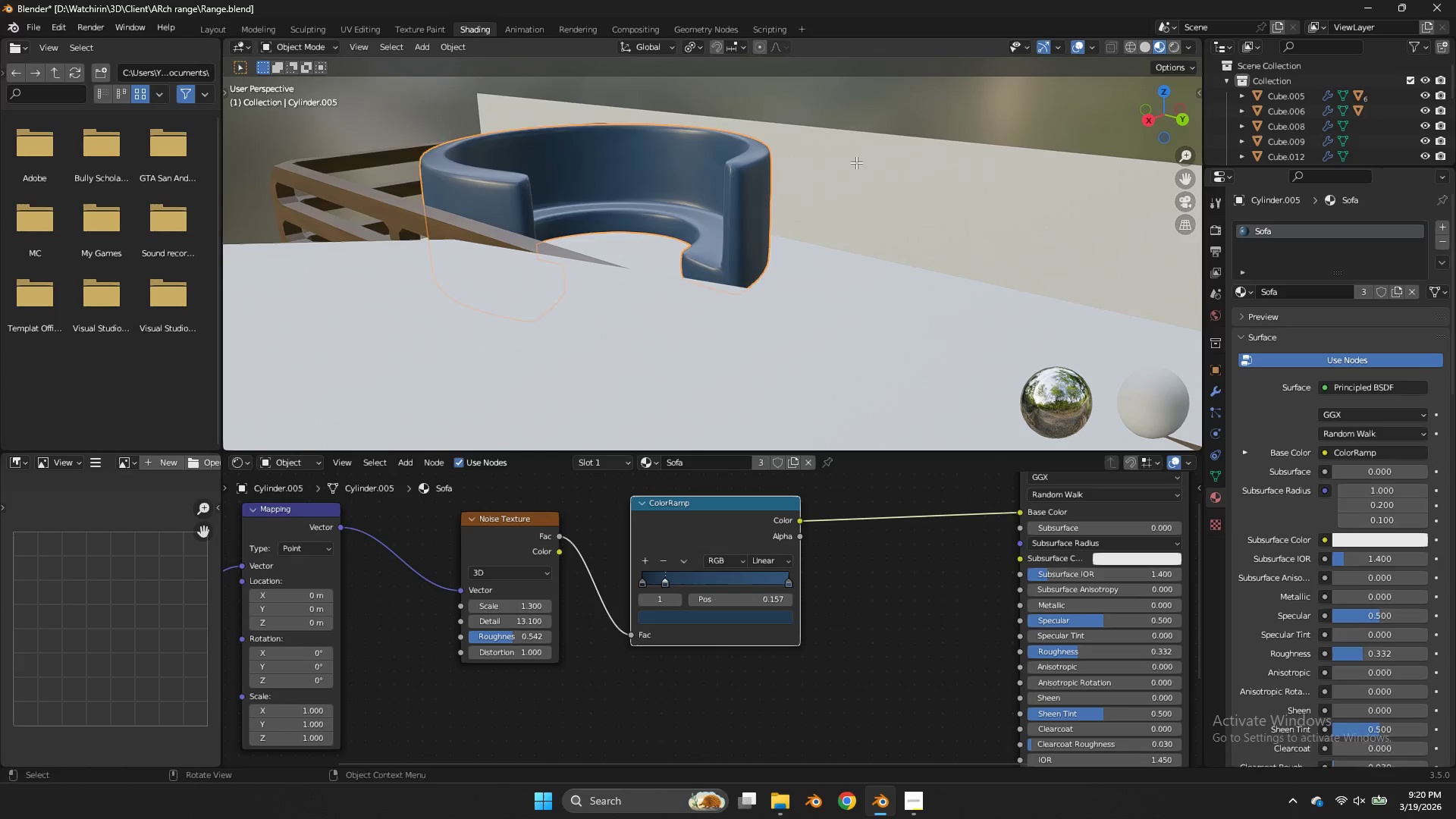 
key(Tab)
 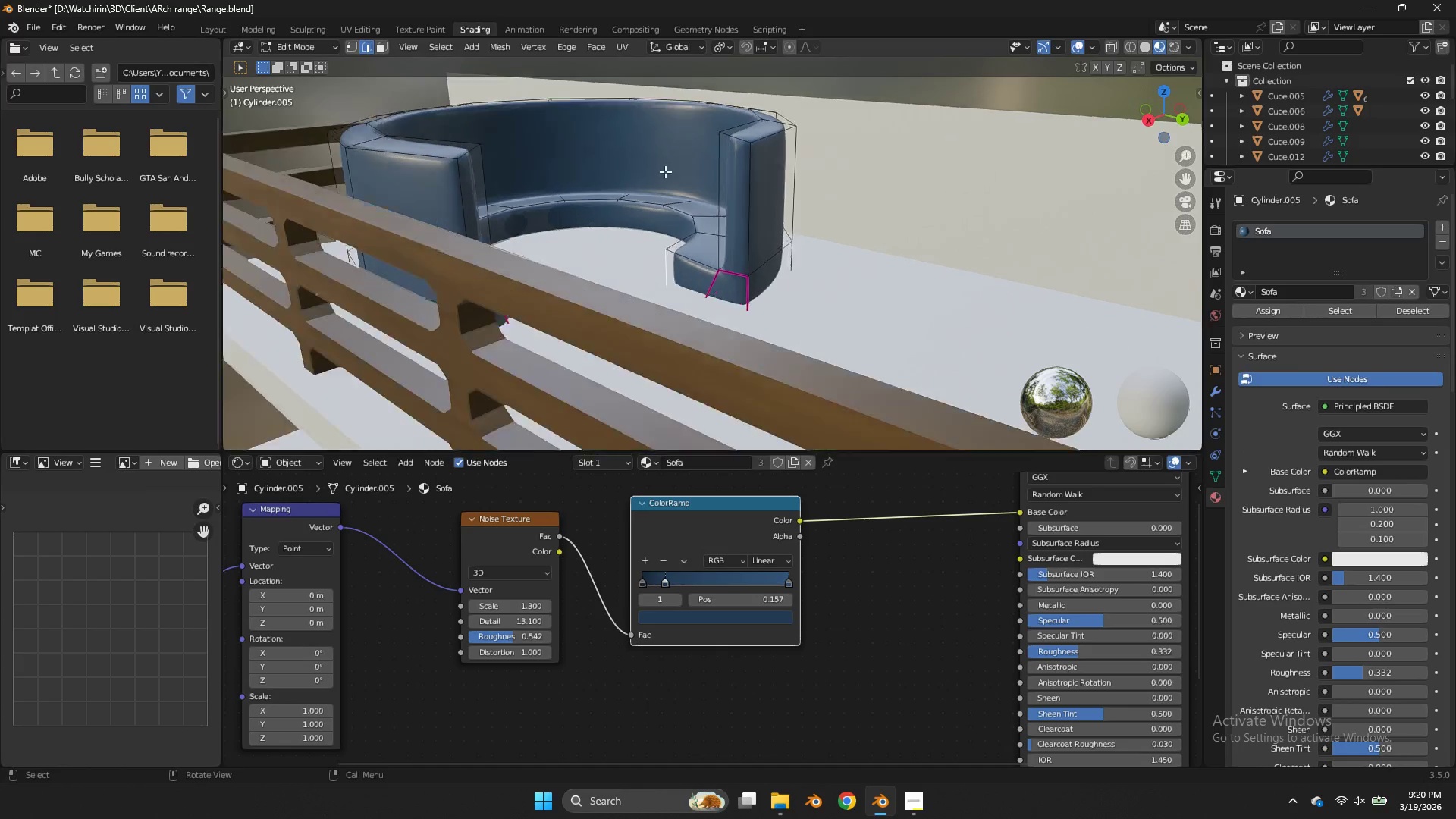 
scroll: coordinate [670, 171], scroll_direction: up, amount: 2.0
 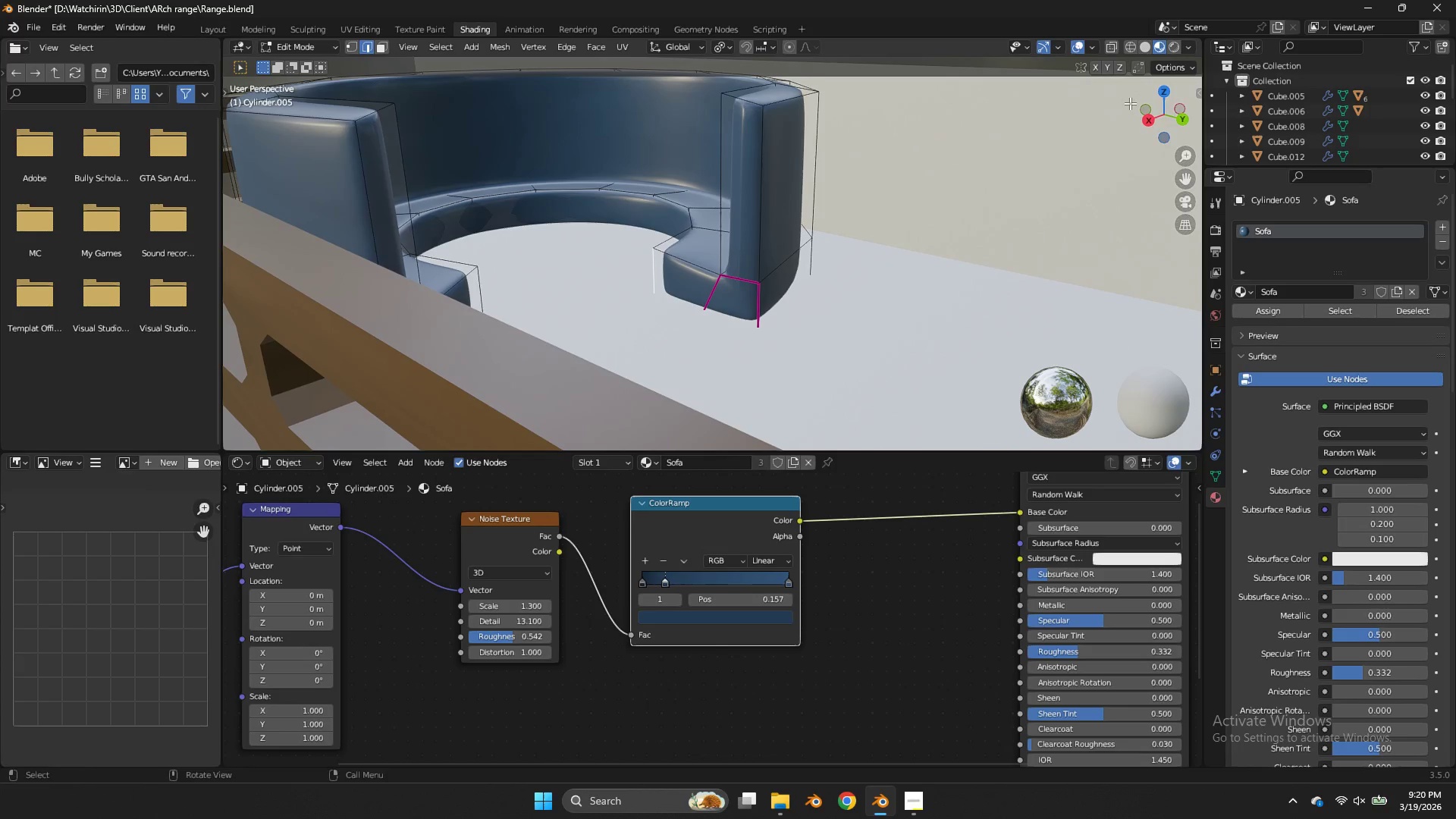 
left_click_drag(start_coordinate=[1134, 107], to_coordinate=[1148, 135])
 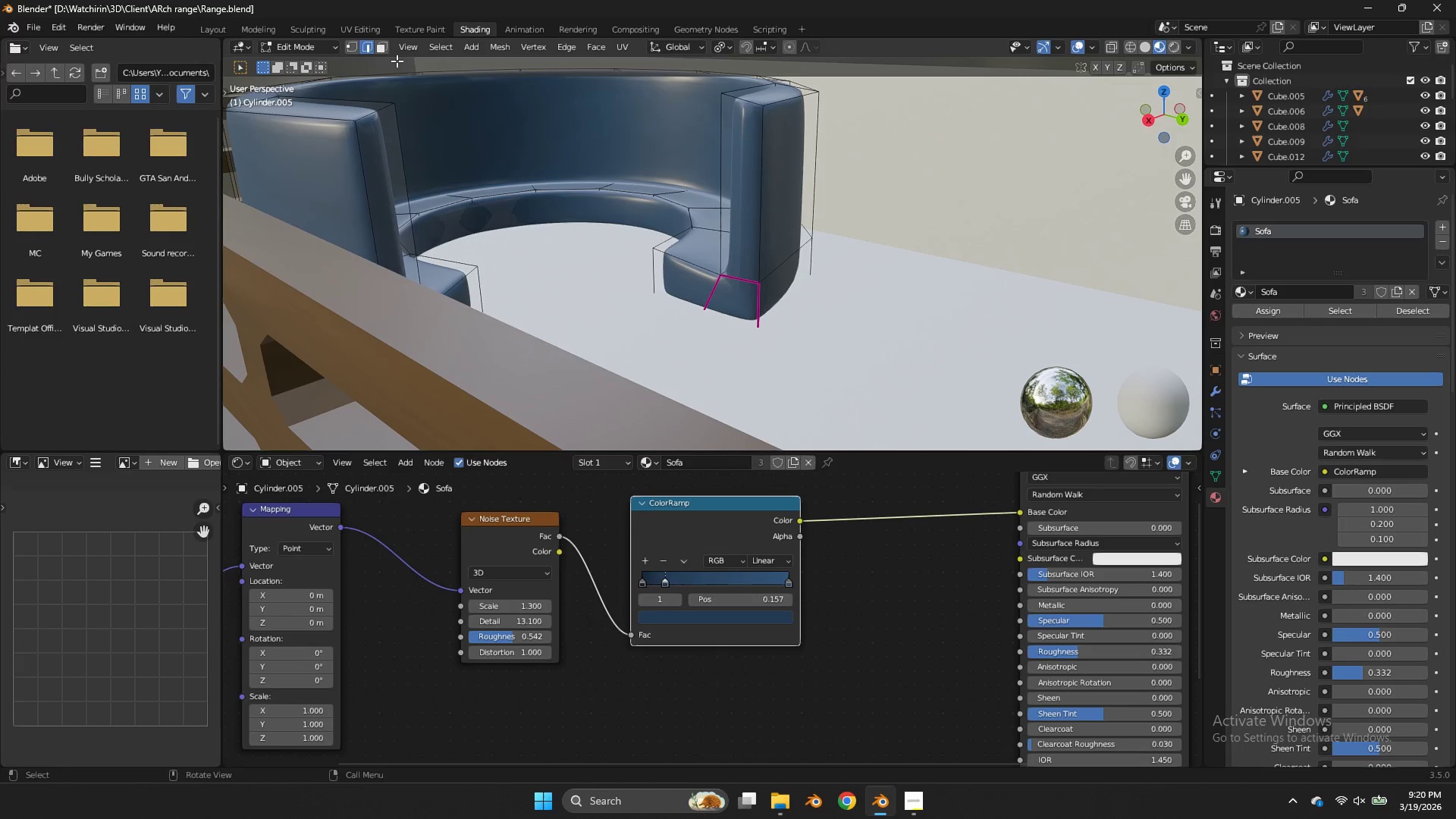 
left_click([387, 52])
 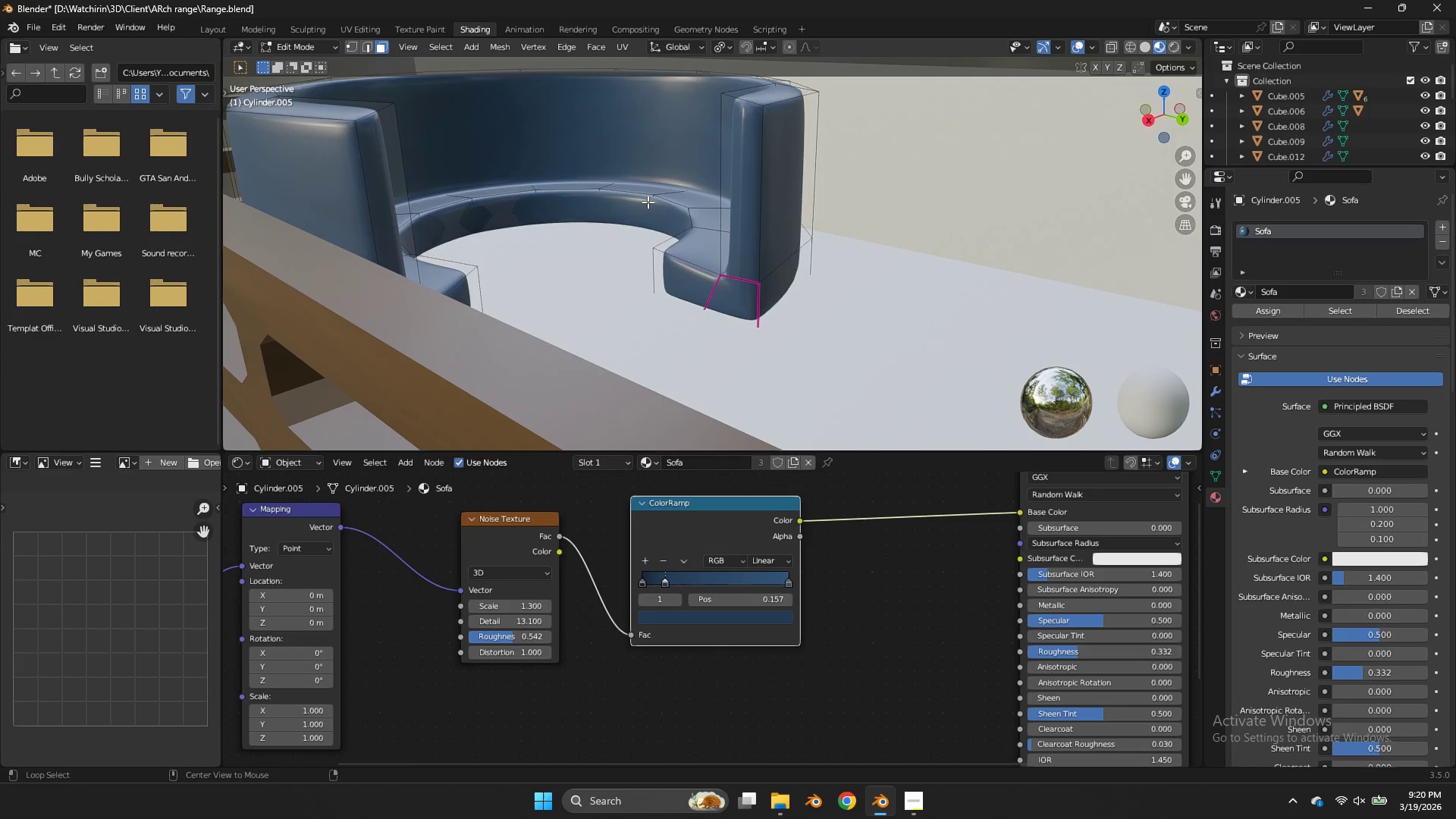 
hold_key(key=AltLeft, duration=0.94)
left_click([701, 211])
 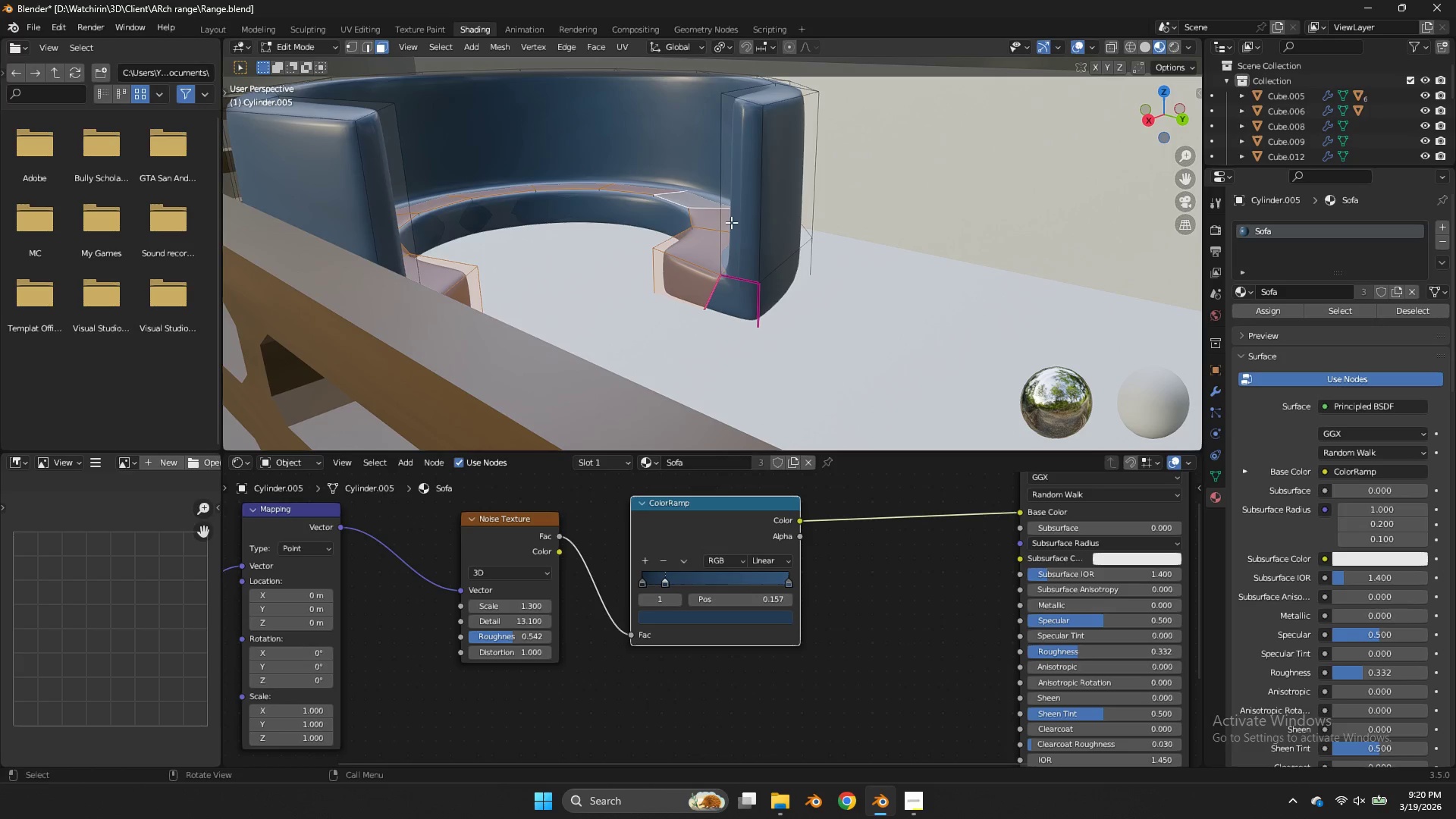 
key(Z)
 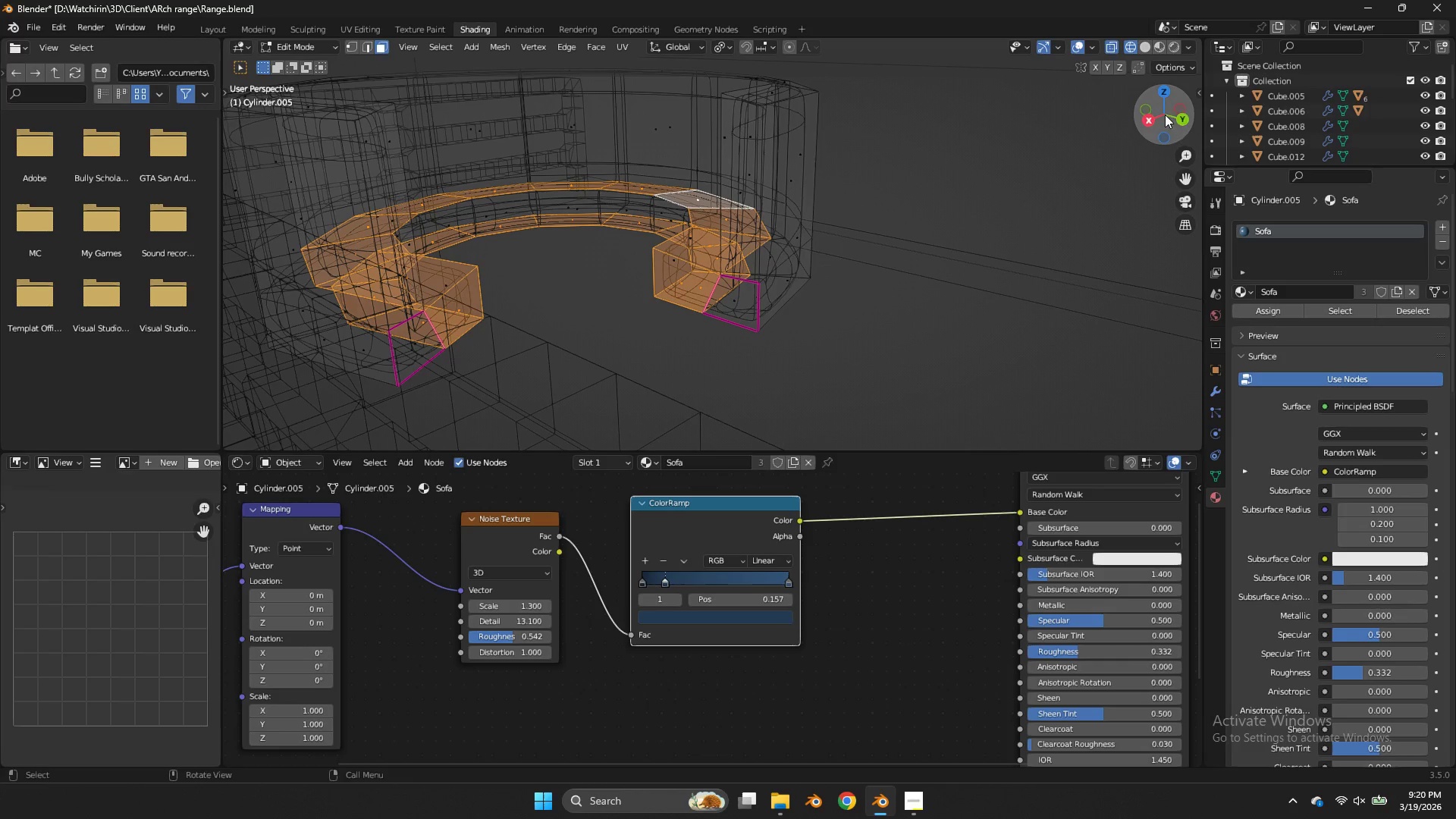 
left_click([1179, 123])
 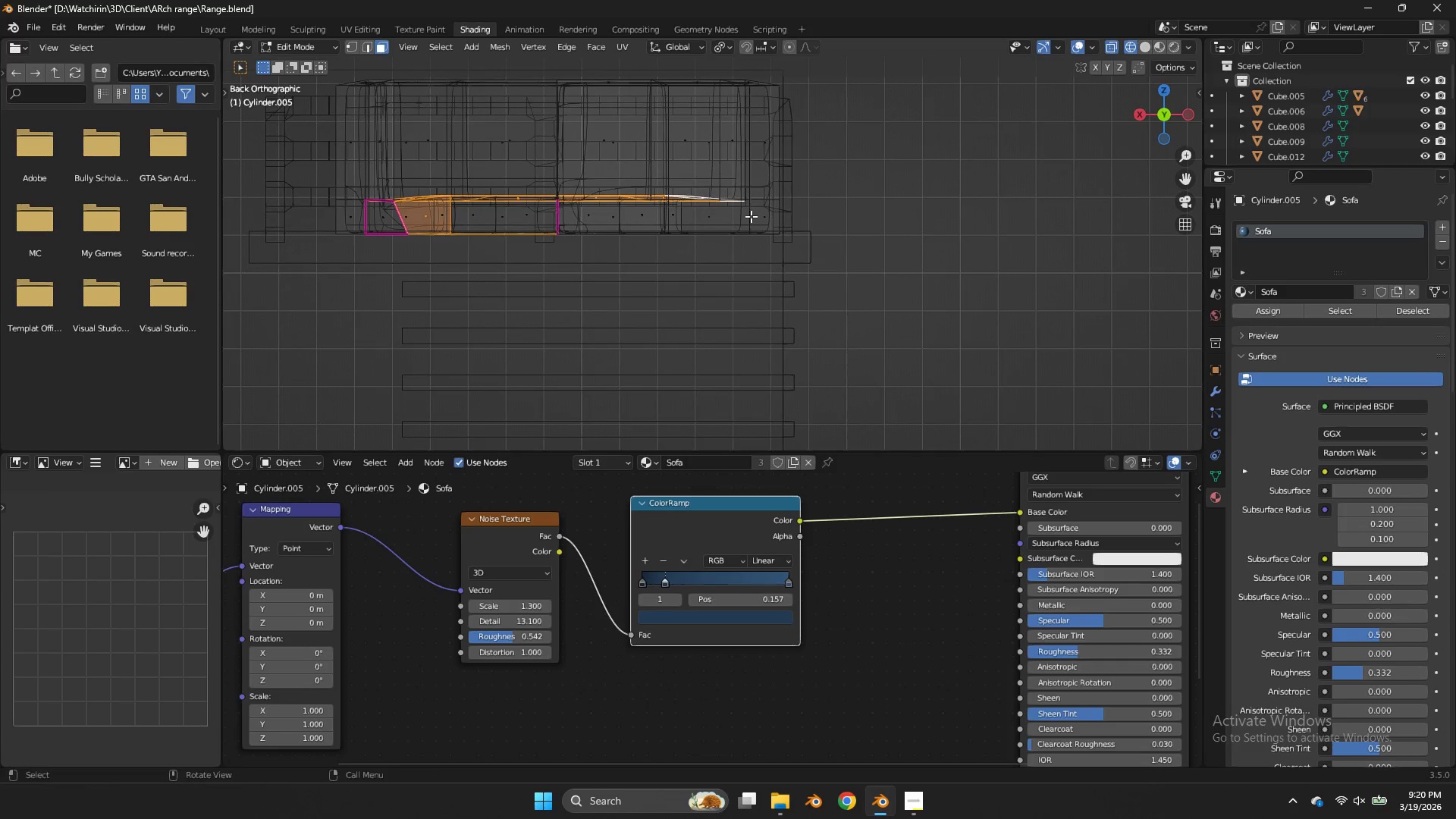 
hold_key(key=ControlLeft, duration=1.09)
left_click_drag(start_coordinate=[657, 211], to_coordinate=[324, 281])
 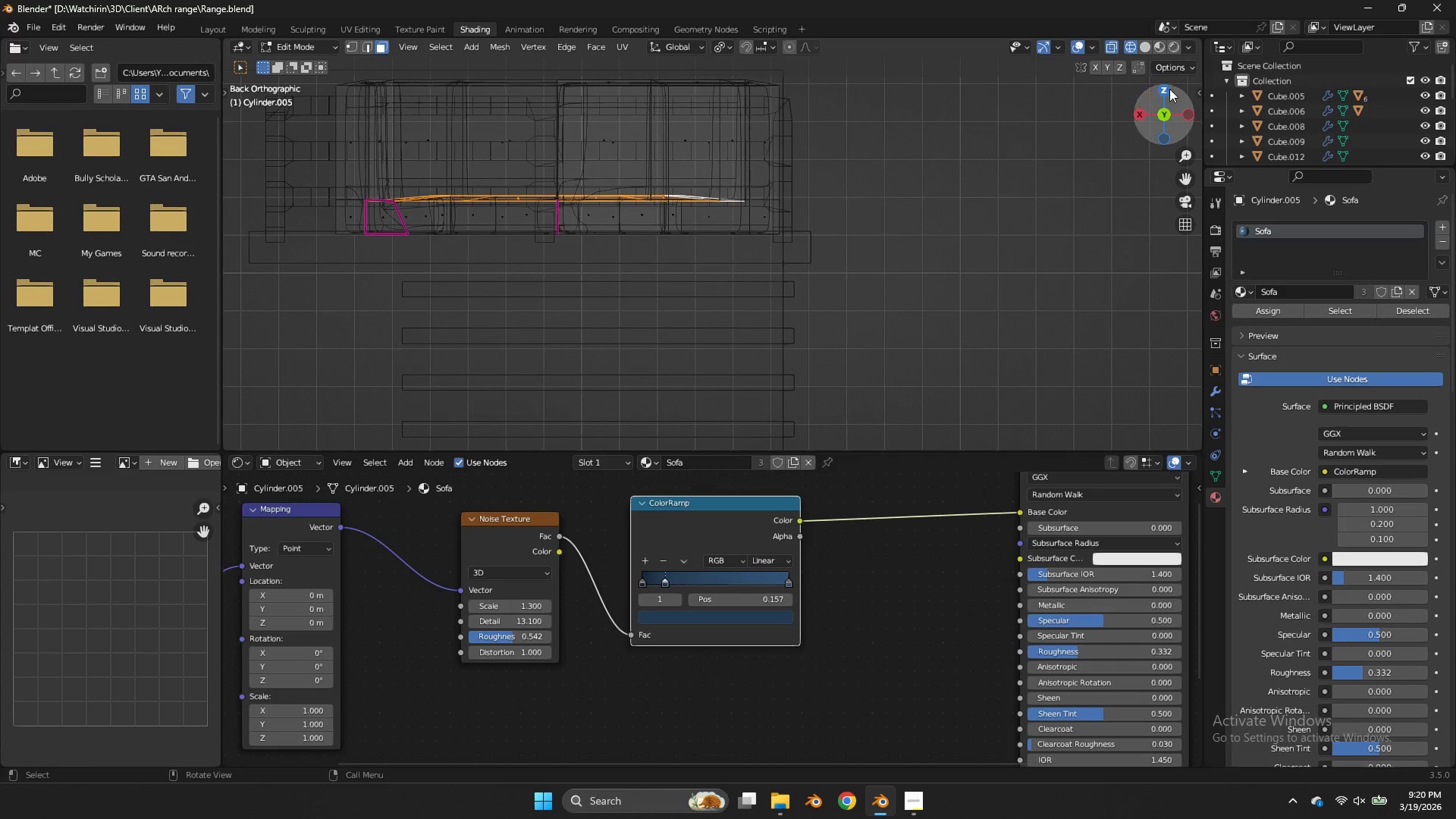 
left_click_drag(start_coordinate=[1172, 97], to_coordinate=[263, 138])
 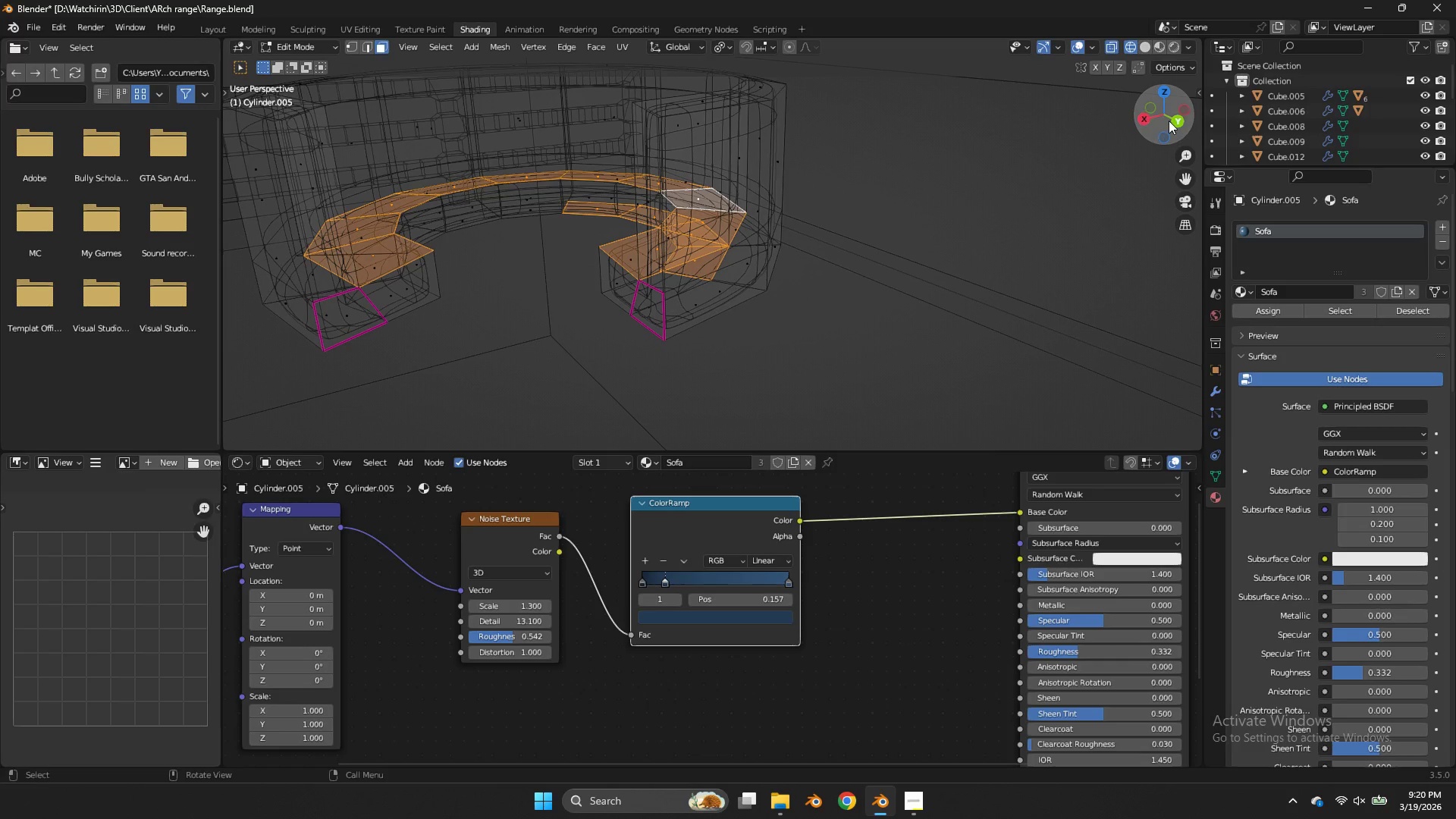 
left_click([1175, 121])
 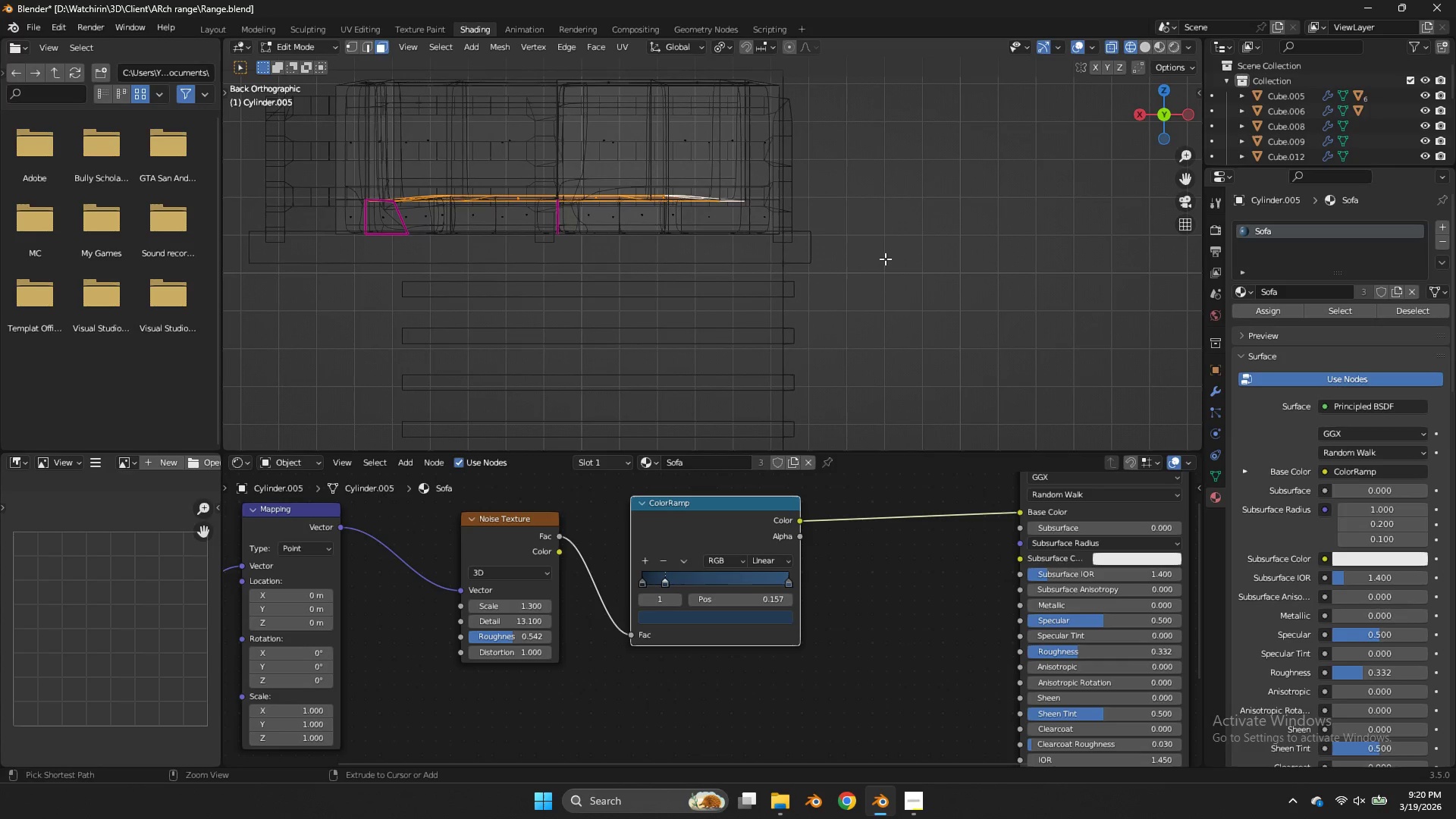 
hold_key(key=ControlLeft, duration=2.64)
left_click_drag(start_coordinate=[780, 226], to_coordinate=[30, 388])
 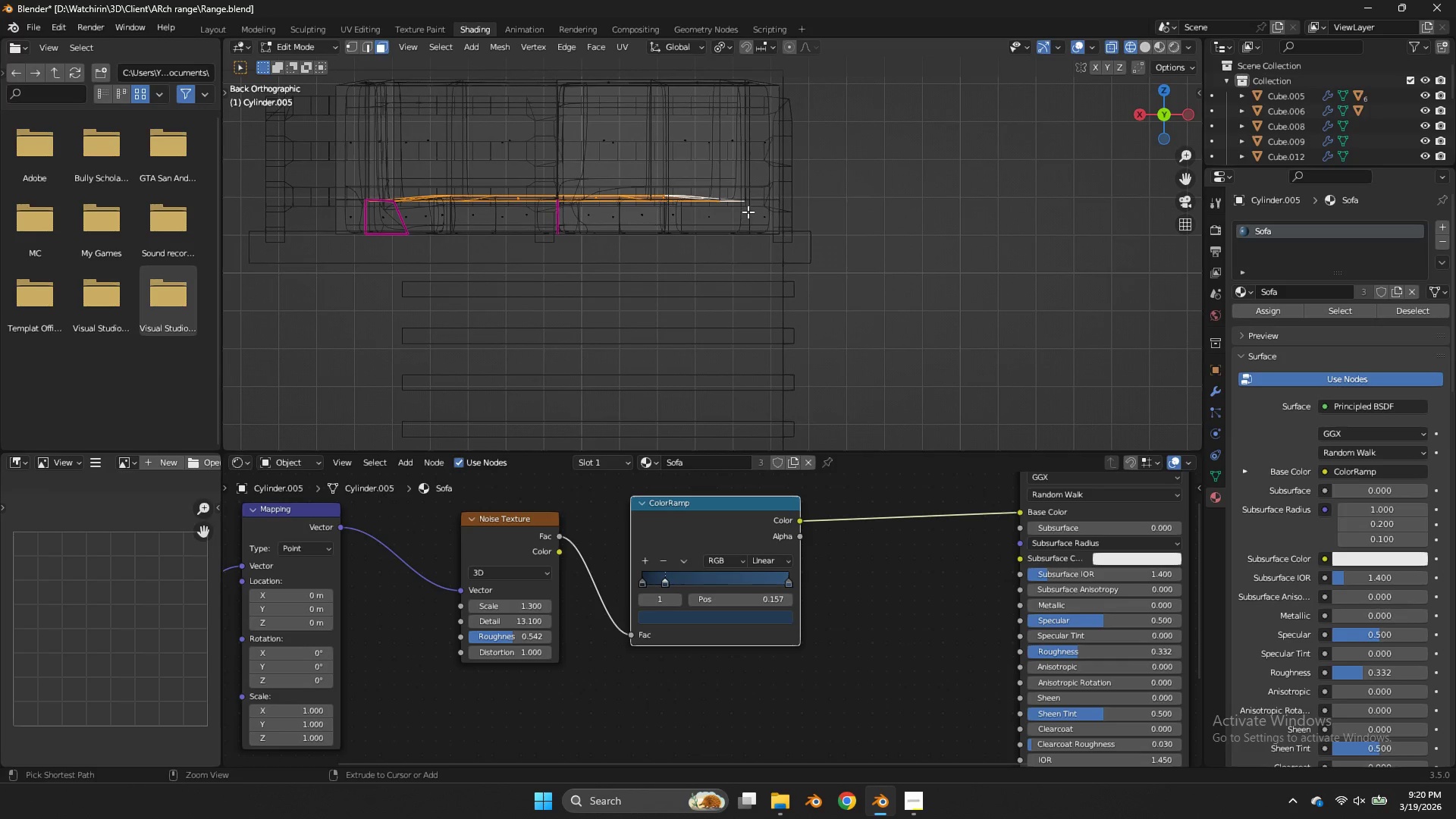 
left_click_drag(start_coordinate=[749, 212], to_coordinate=[80, 332])
 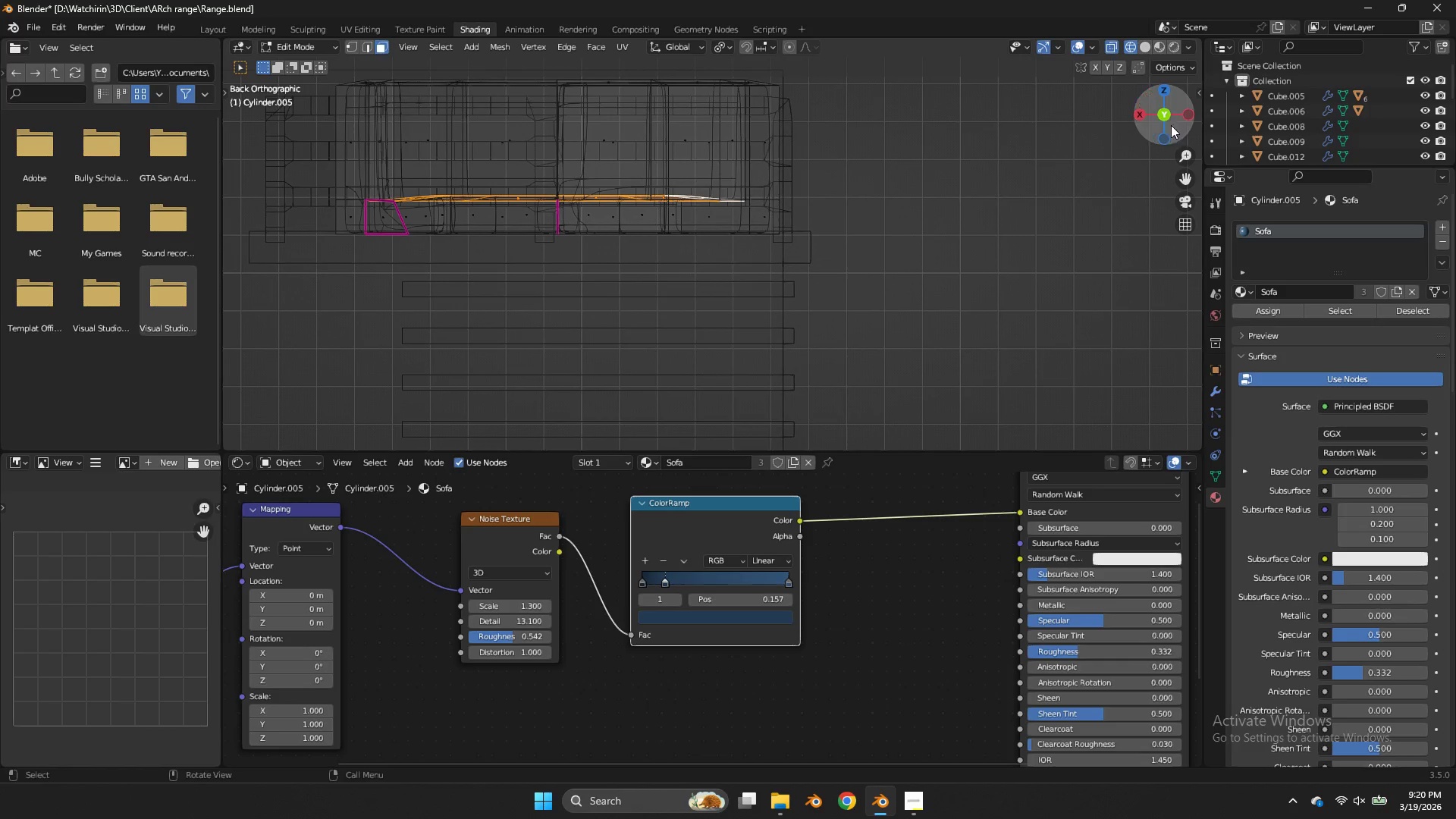 
left_click_drag(start_coordinate=[1179, 122], to_coordinate=[287, 155])
 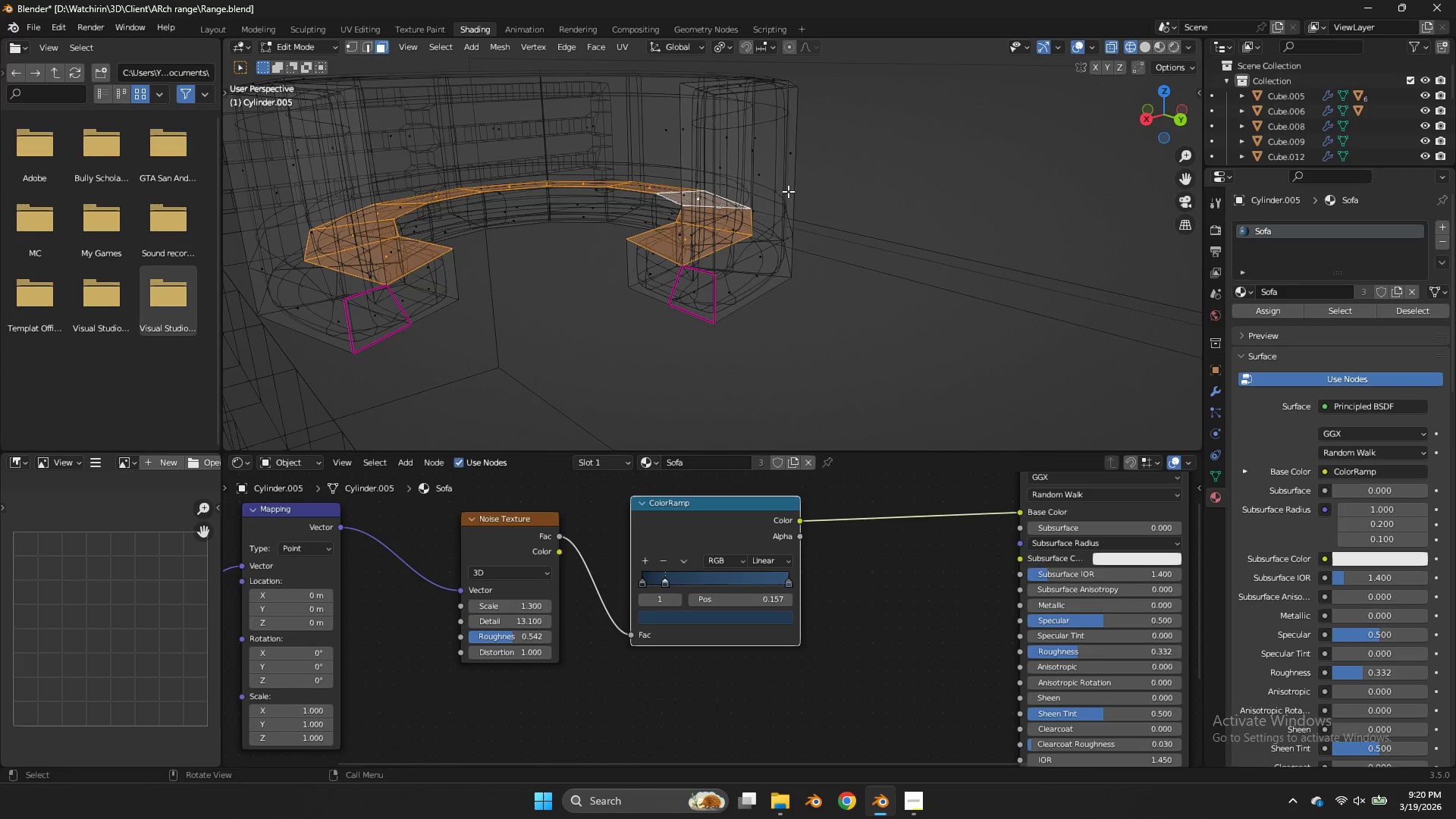 
type(gz)
 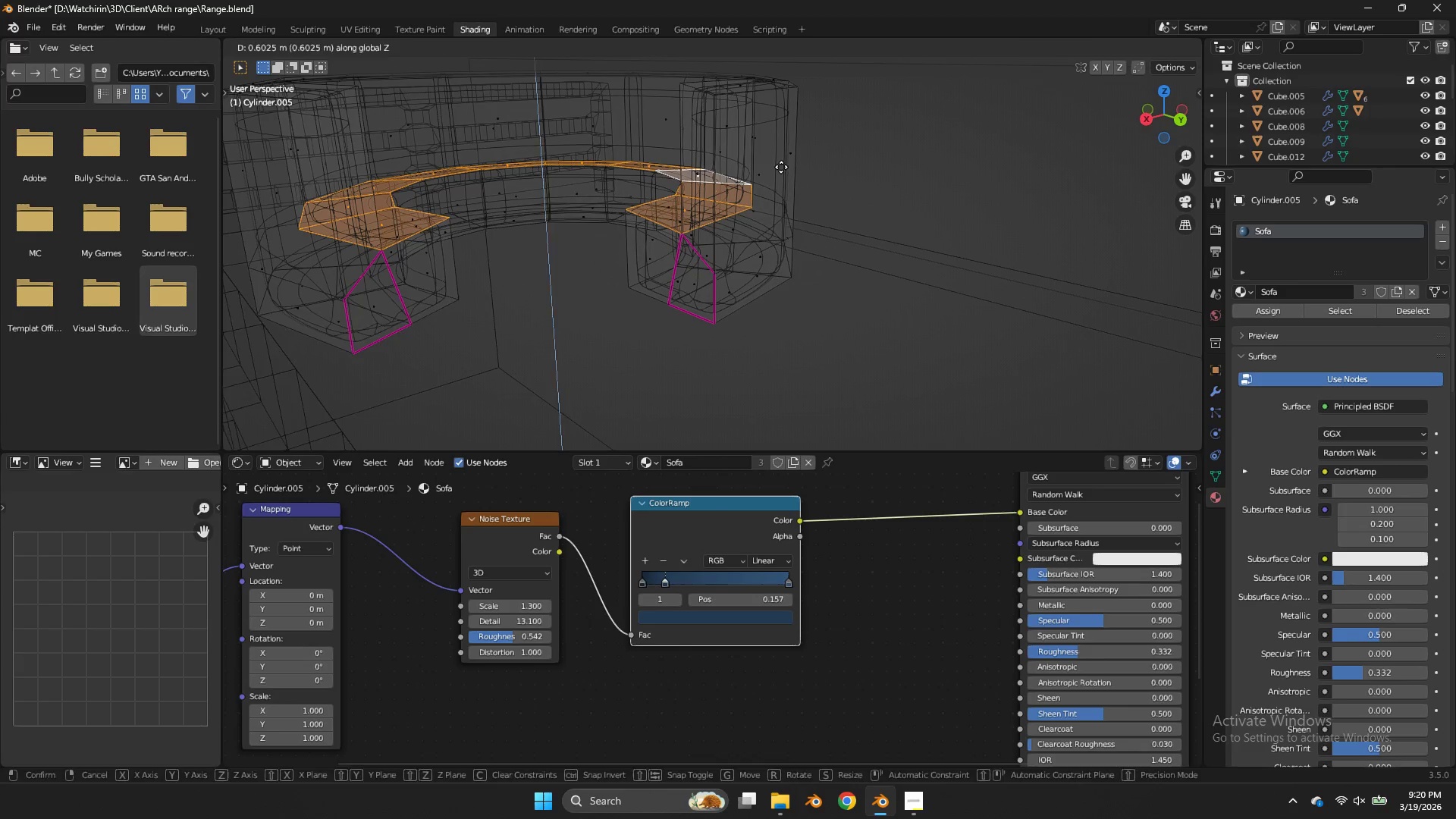 
left_click([781, 167])
 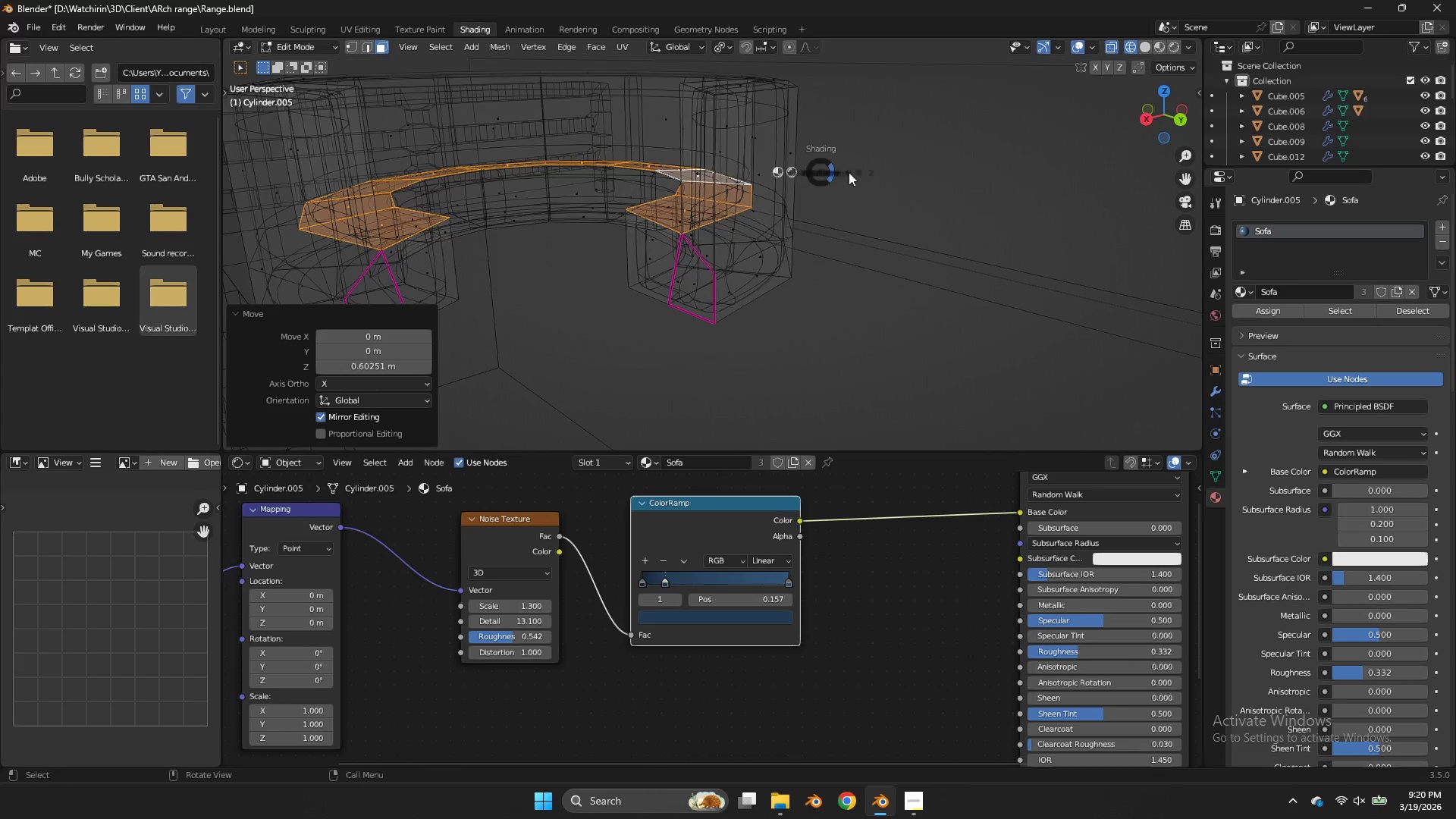 
key(Z)
 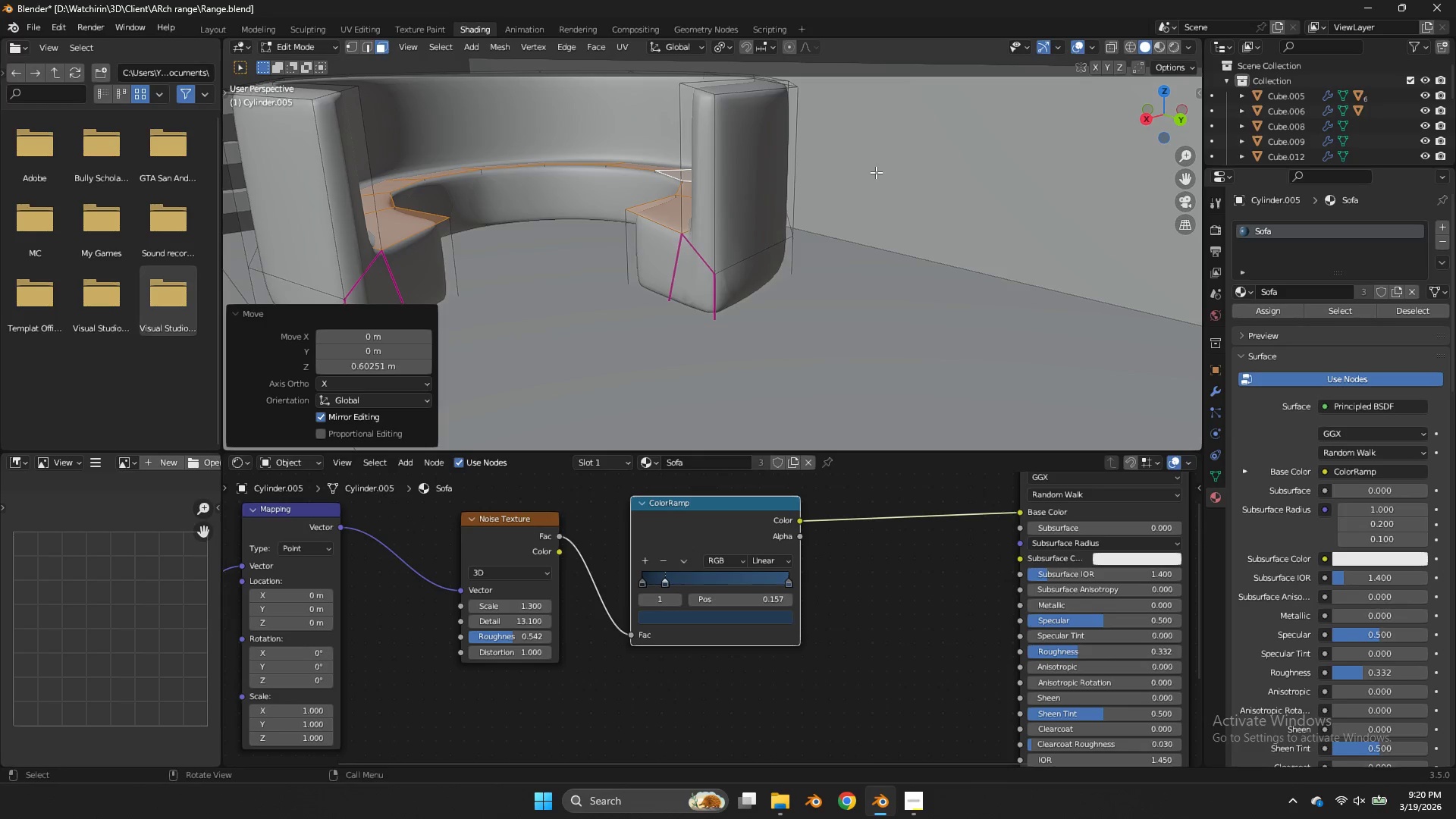 
key(Control+ControlLeft)
 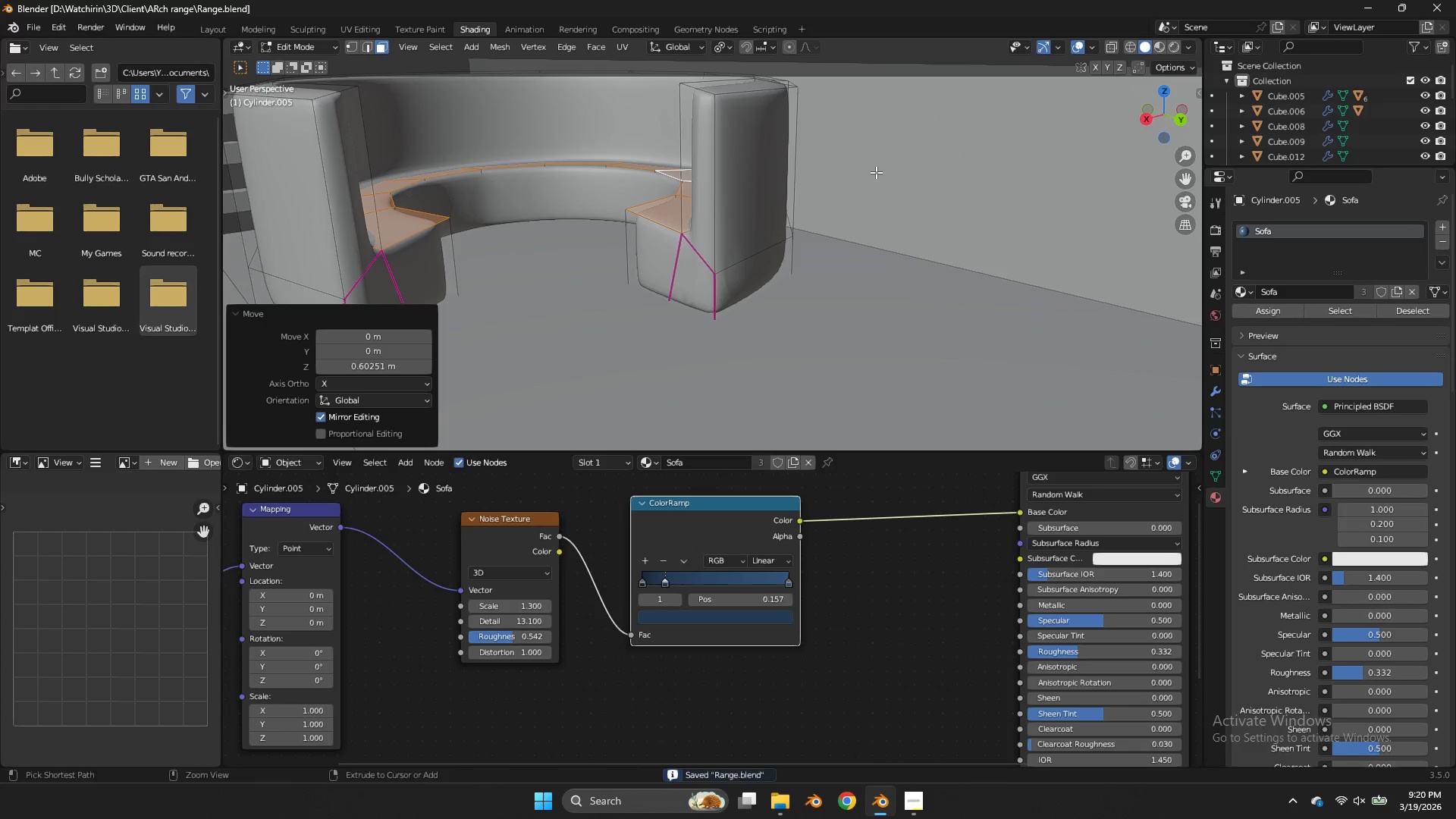 
key(Control+S)
 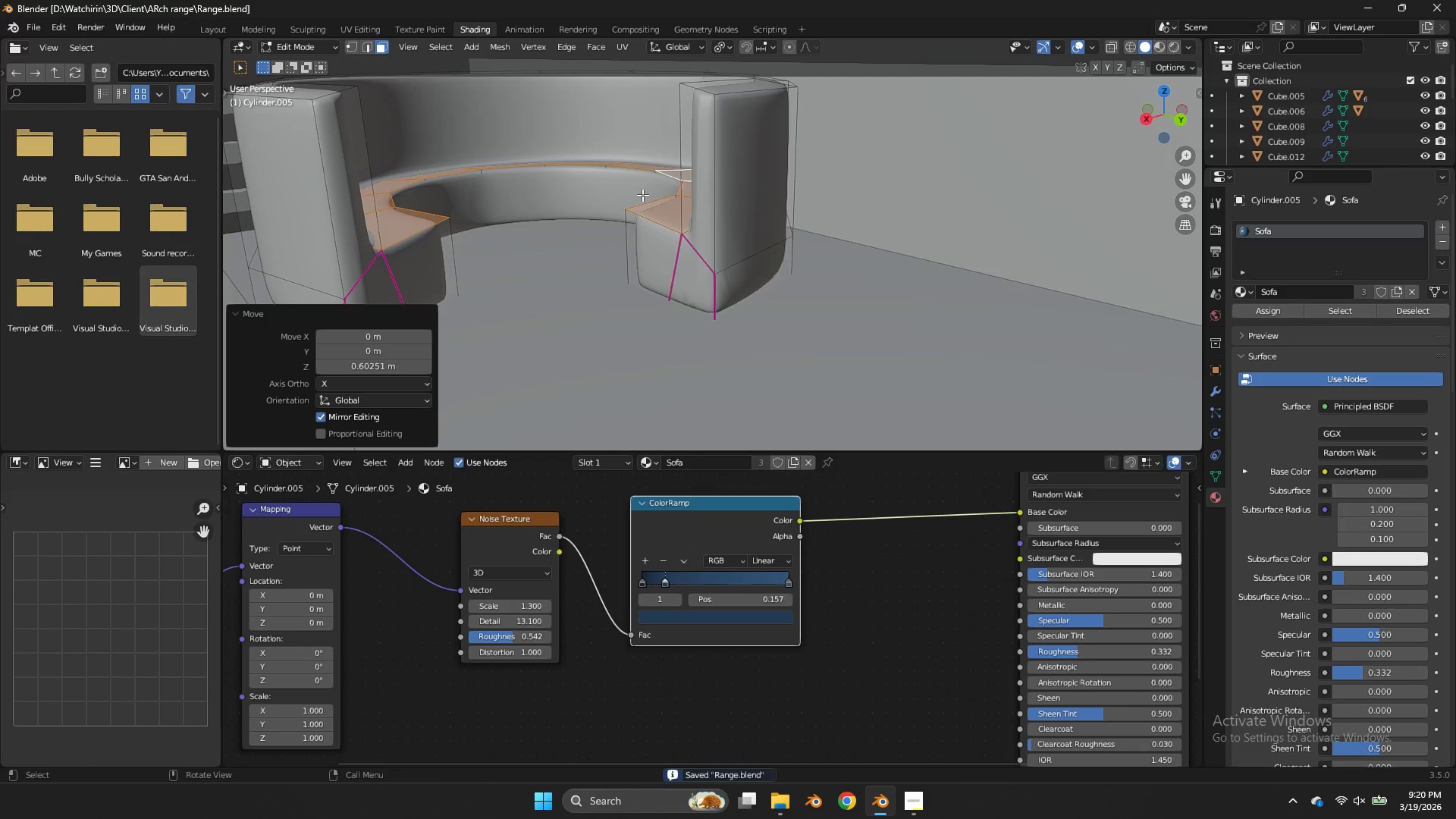 
key(Tab)
 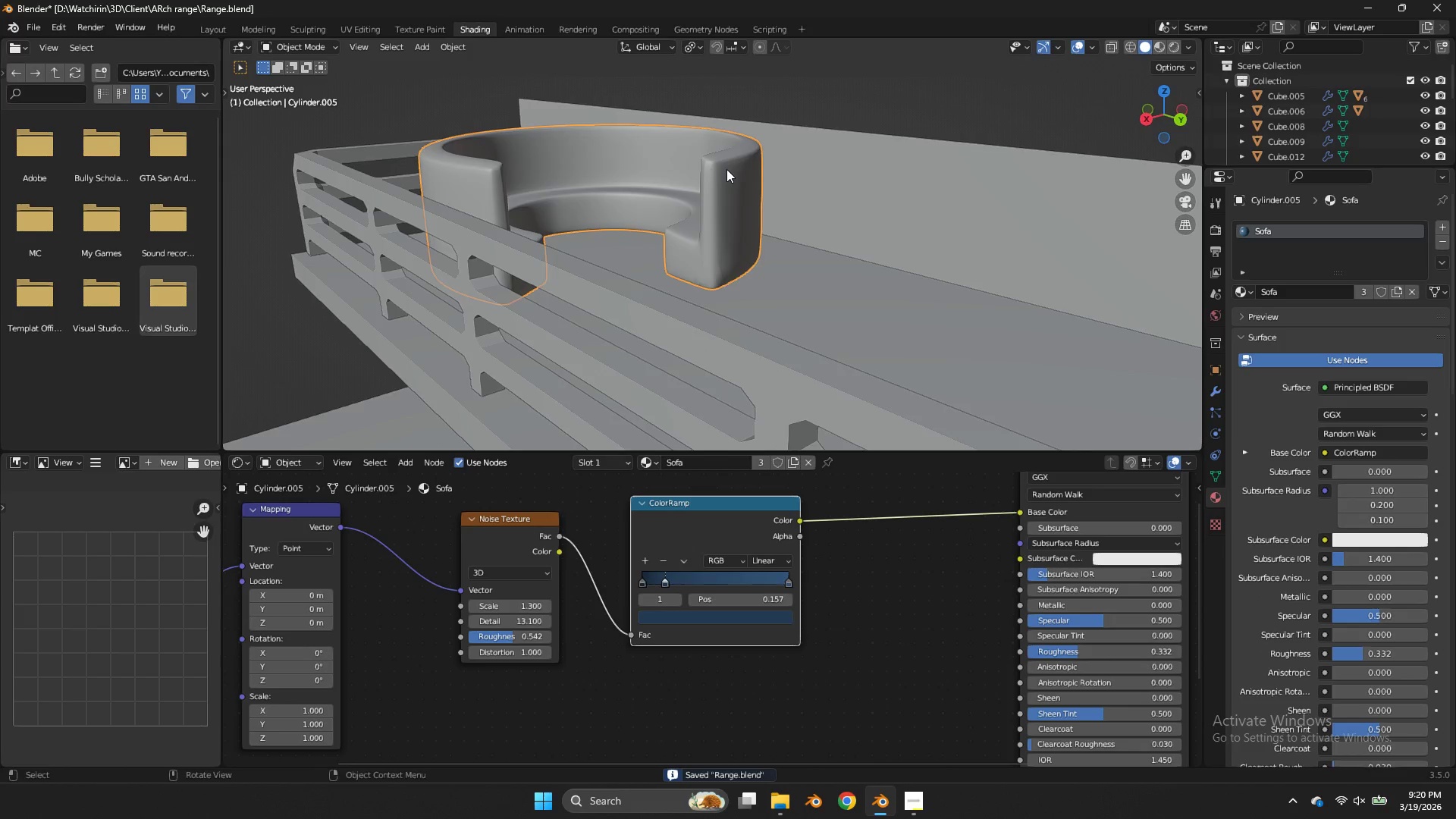 
scroll: coordinate [642, 195], scroll_direction: down, amount: 3.0
 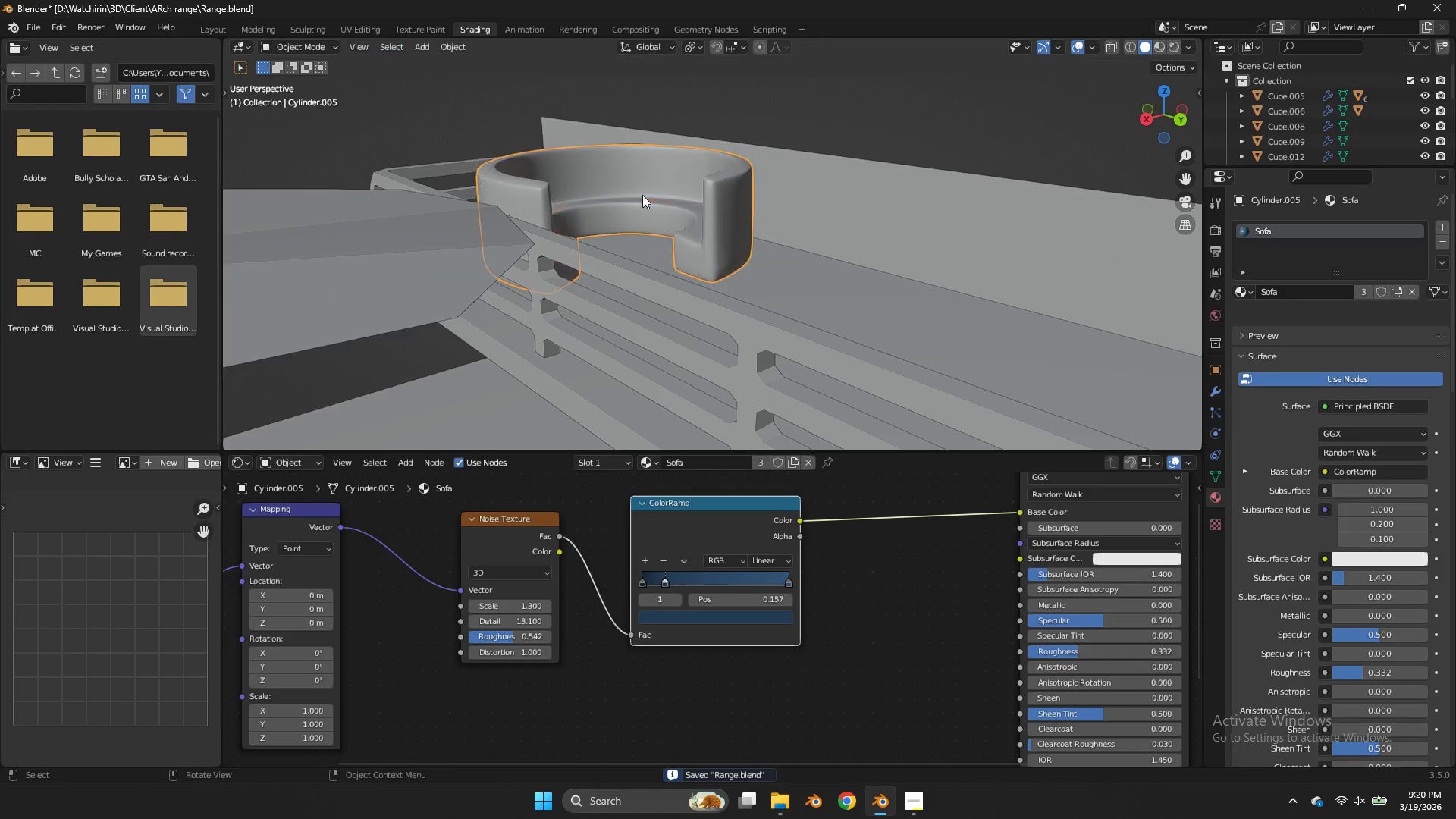 
key(Control+ControlLeft)
 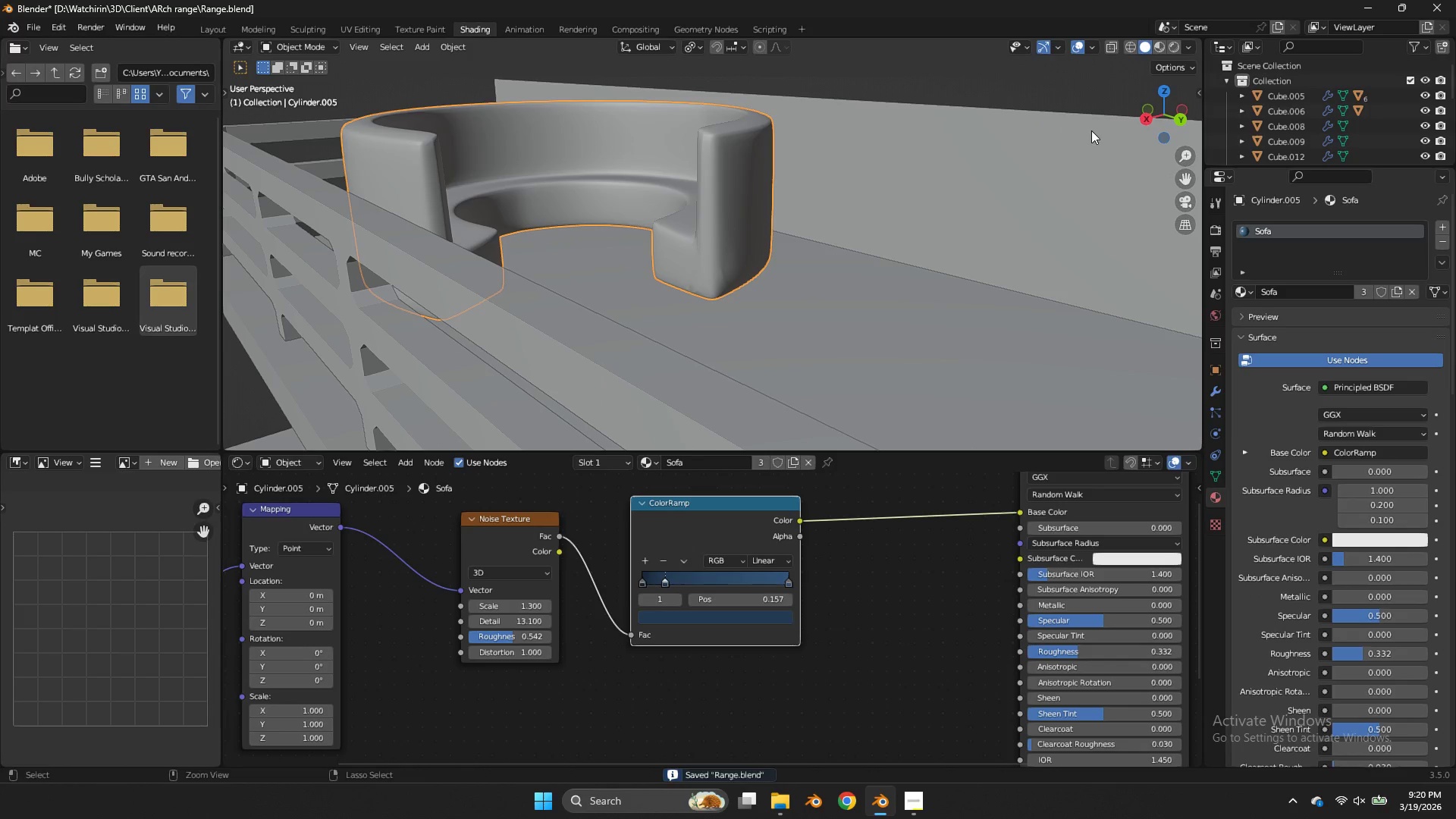 
scroll: coordinate [726, 169], scroll_direction: up, amount: 2.0
 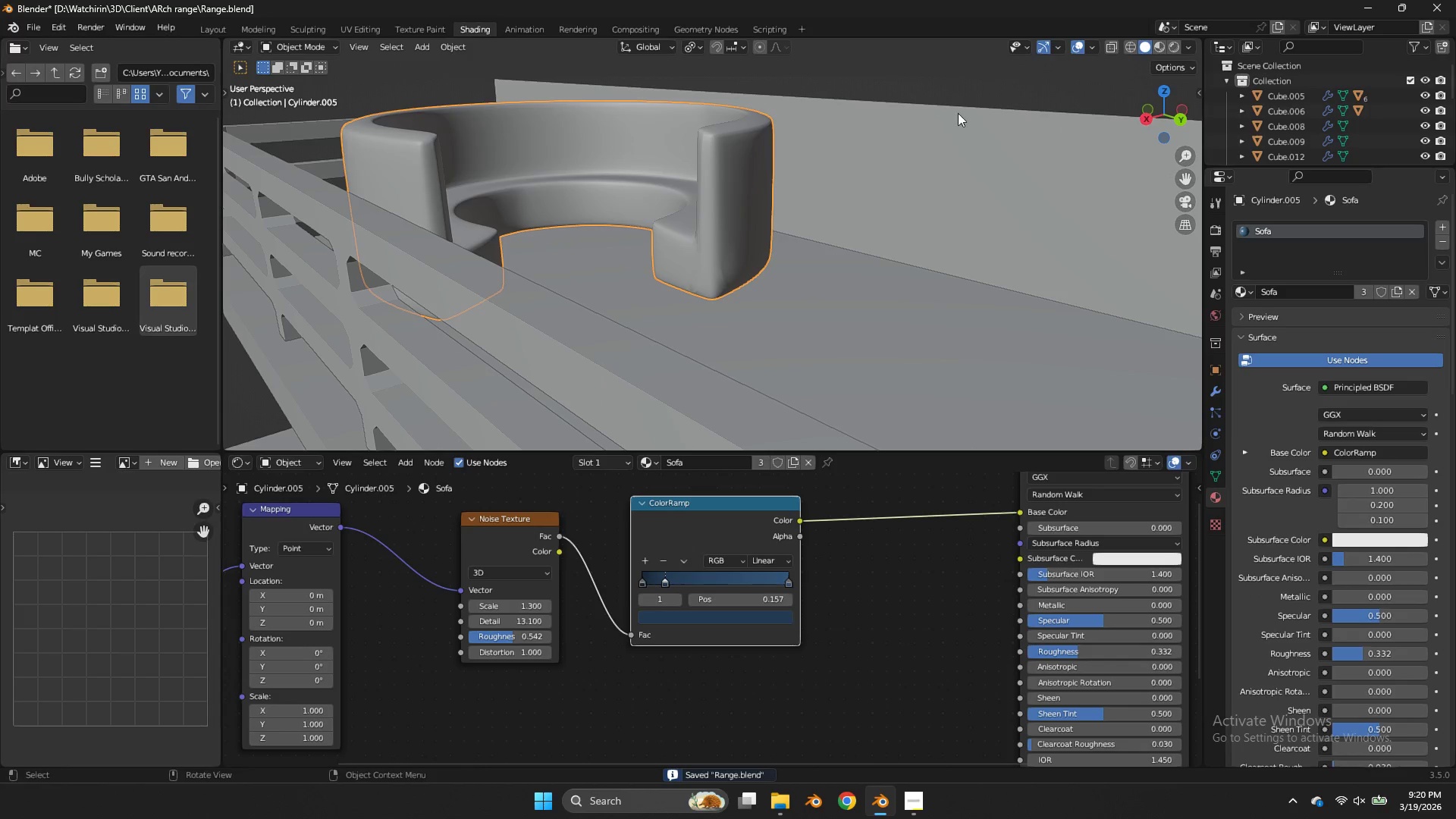 
key(Control+S)
 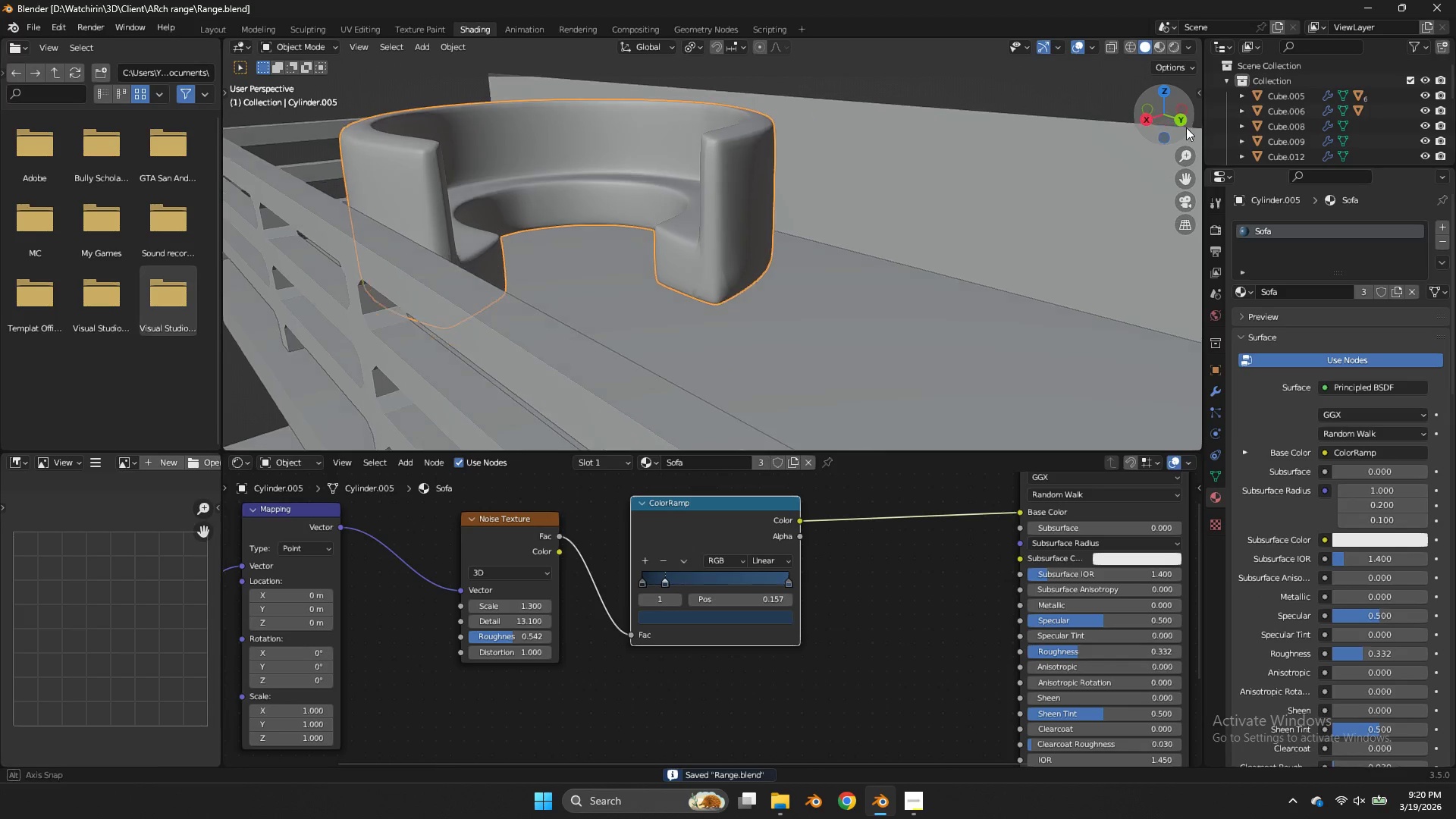 
left_click_drag(start_coordinate=[1180, 119], to_coordinate=[1192, 139])
 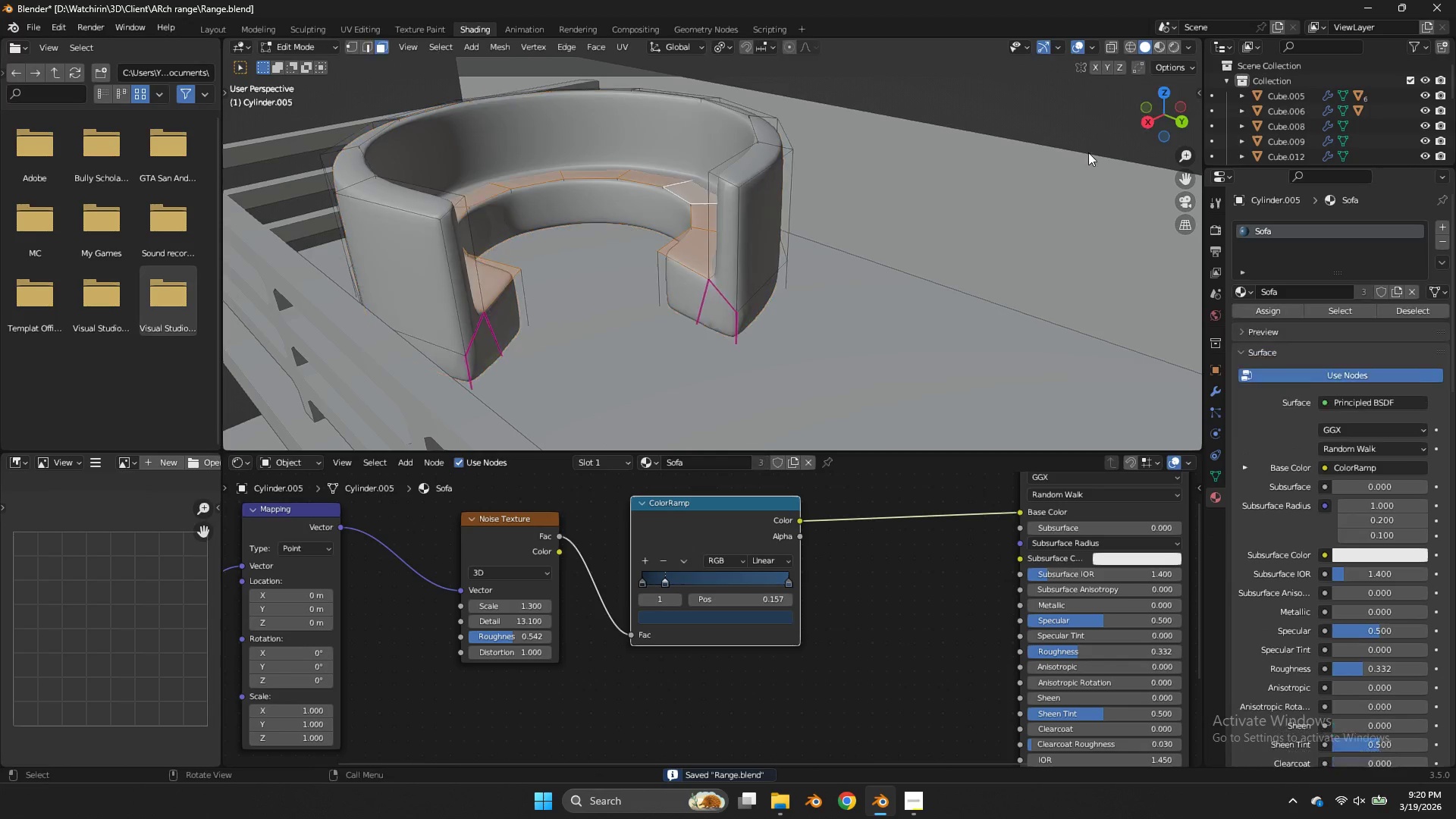 
key(Tab)
 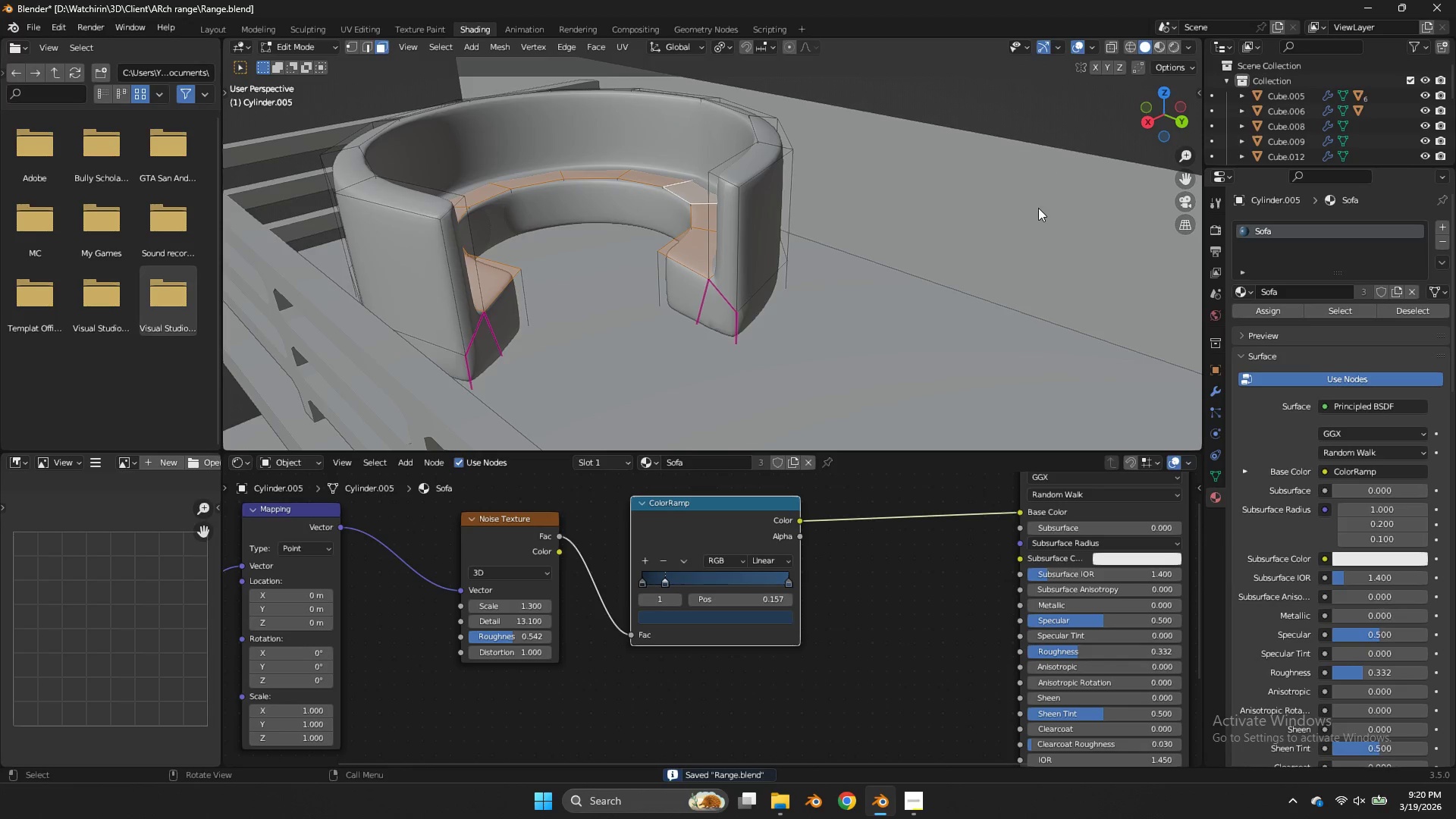 
key(Z)
 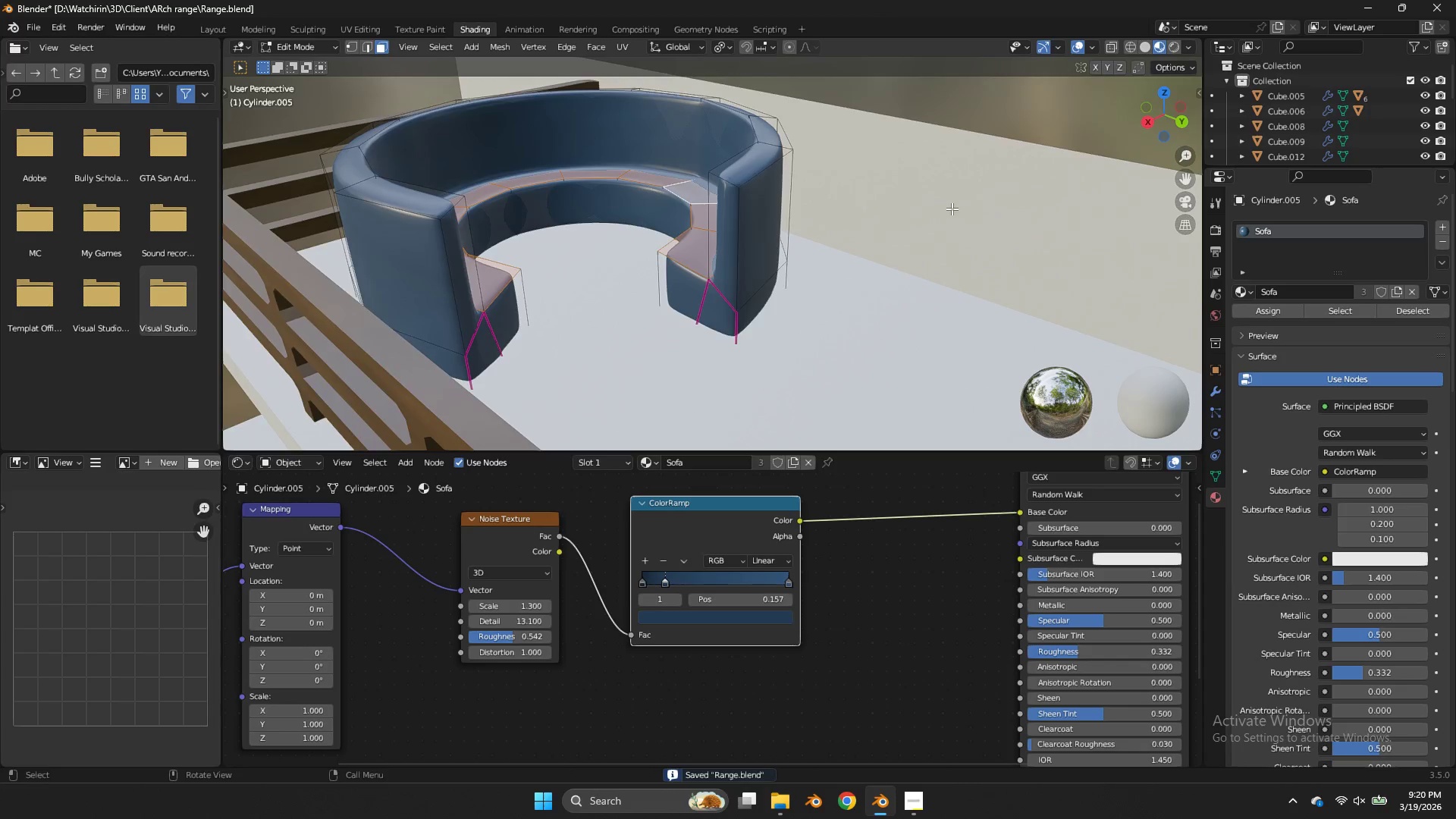 
key(Control+S)
 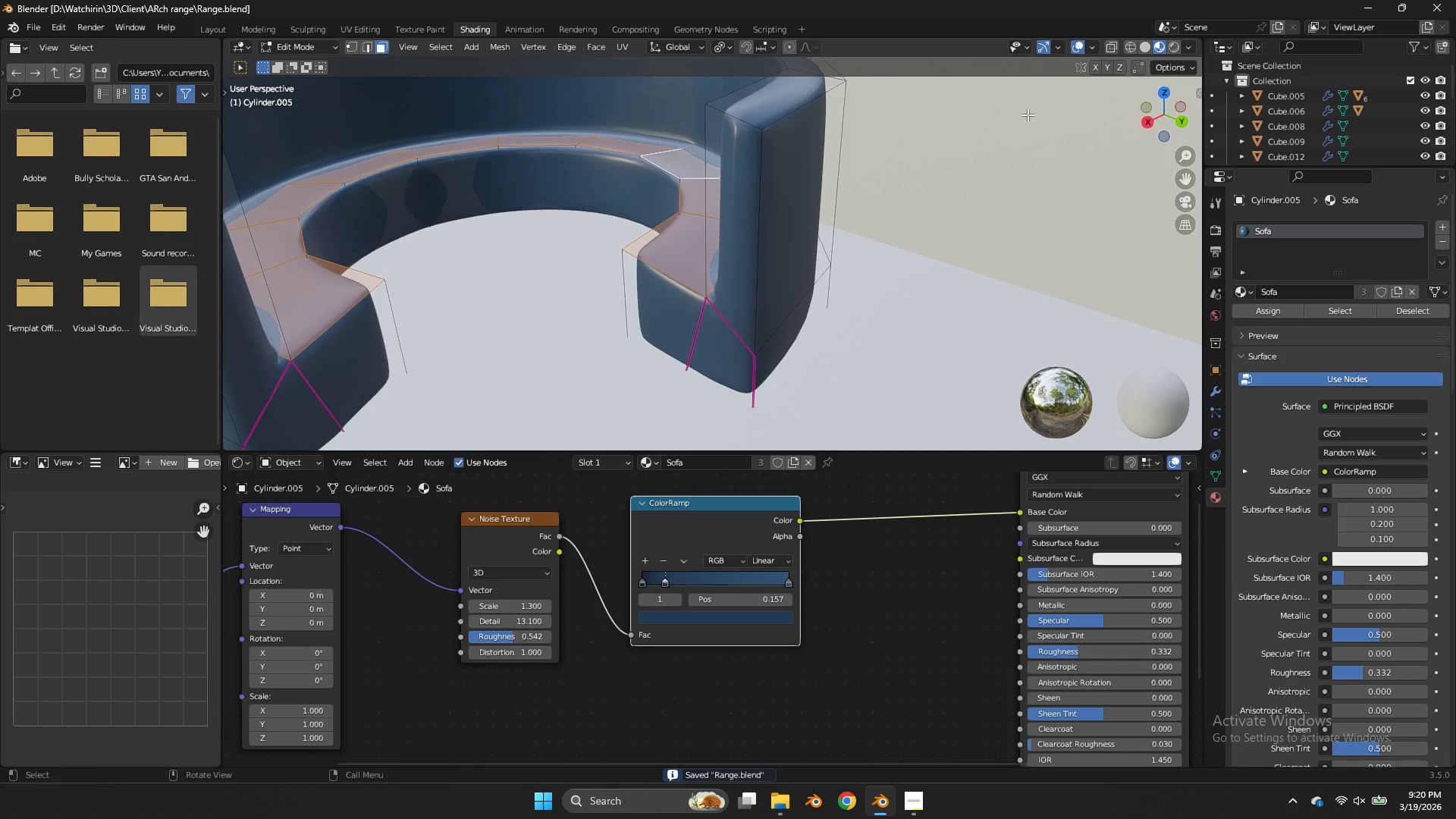 
scroll: coordinate [949, 202], scroll_direction: up, amount: 2.0
 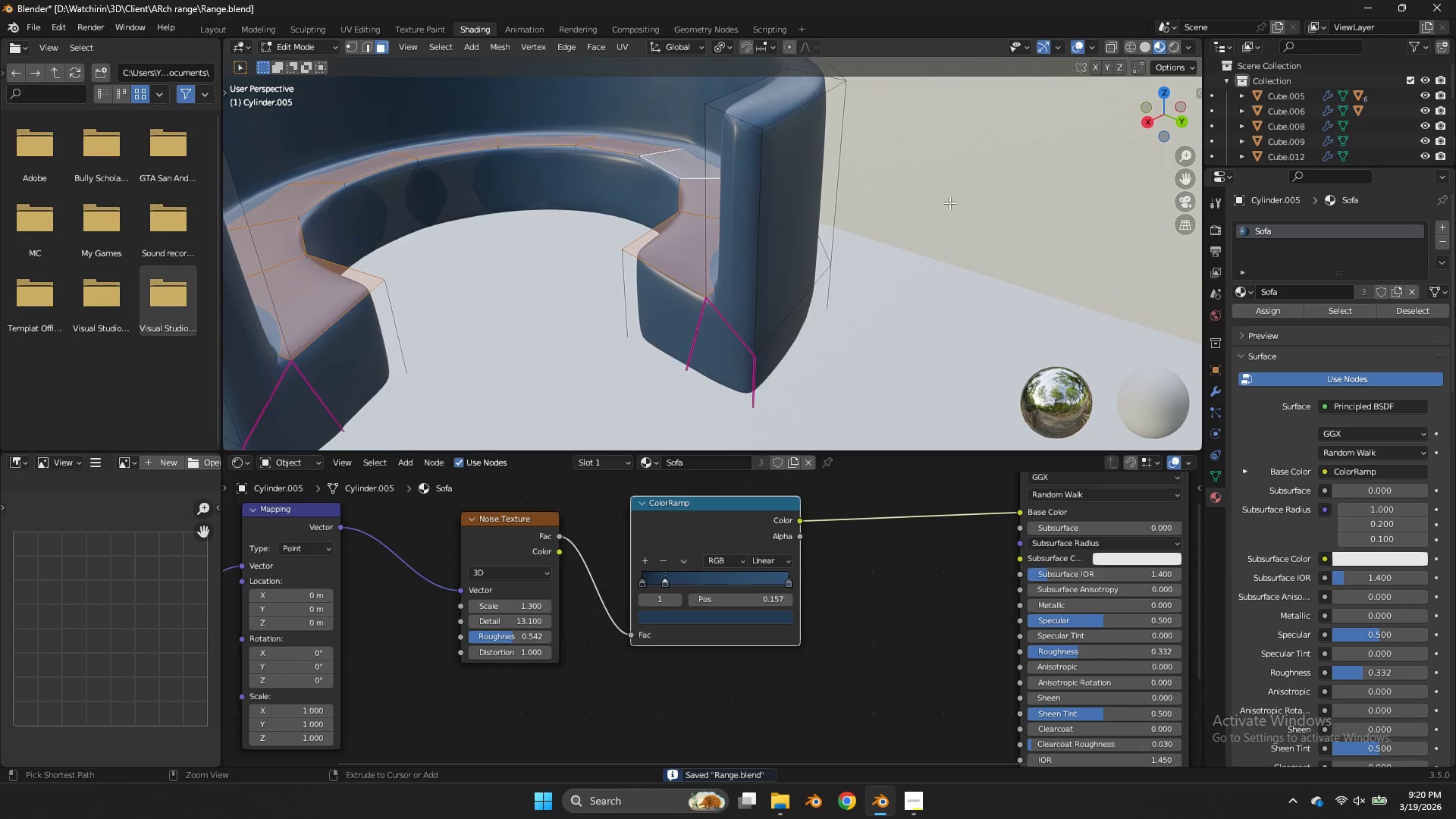 
key(Tab)
 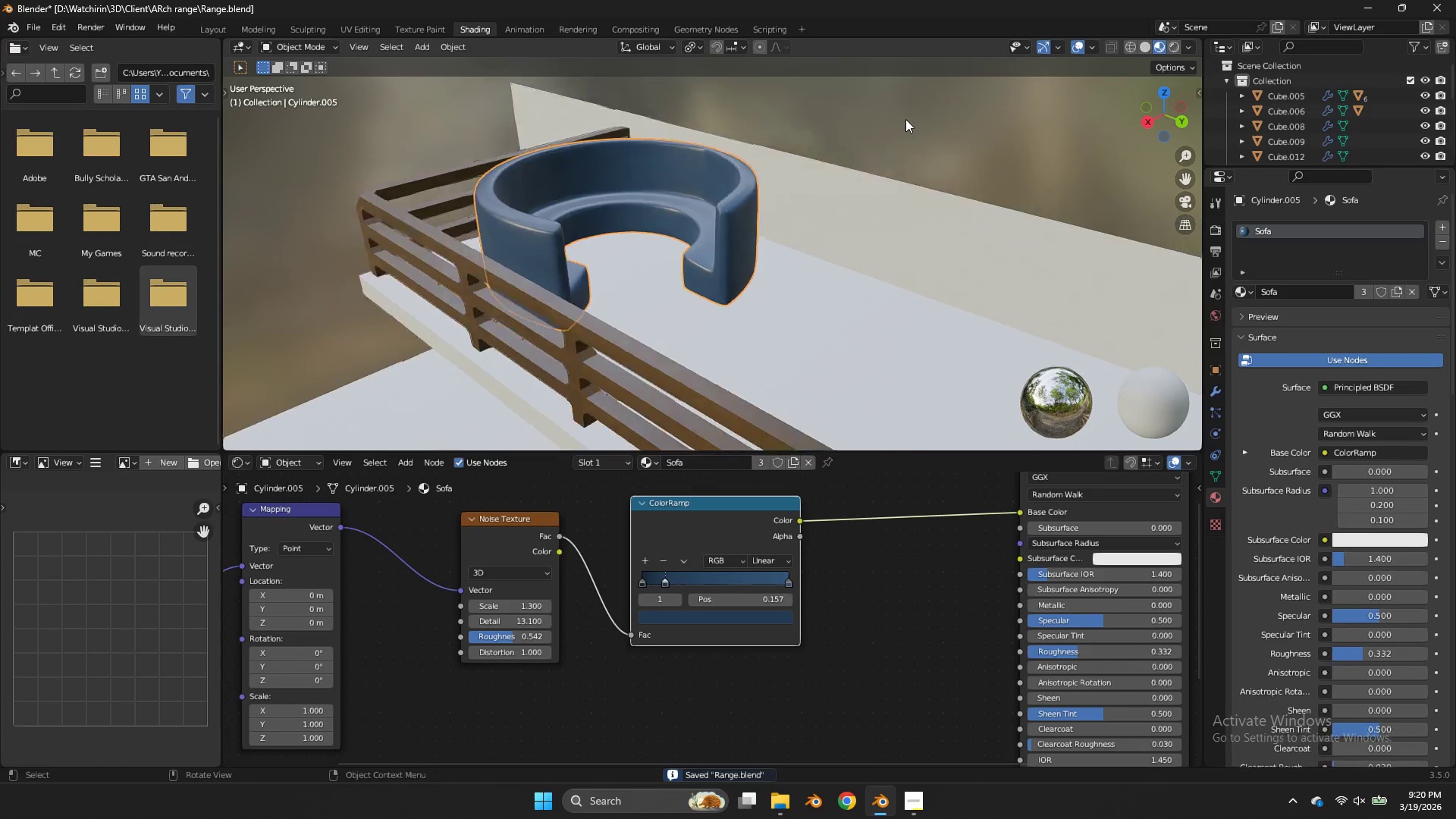 
scroll: coordinate [905, 119], scroll_direction: down, amount: 4.0
 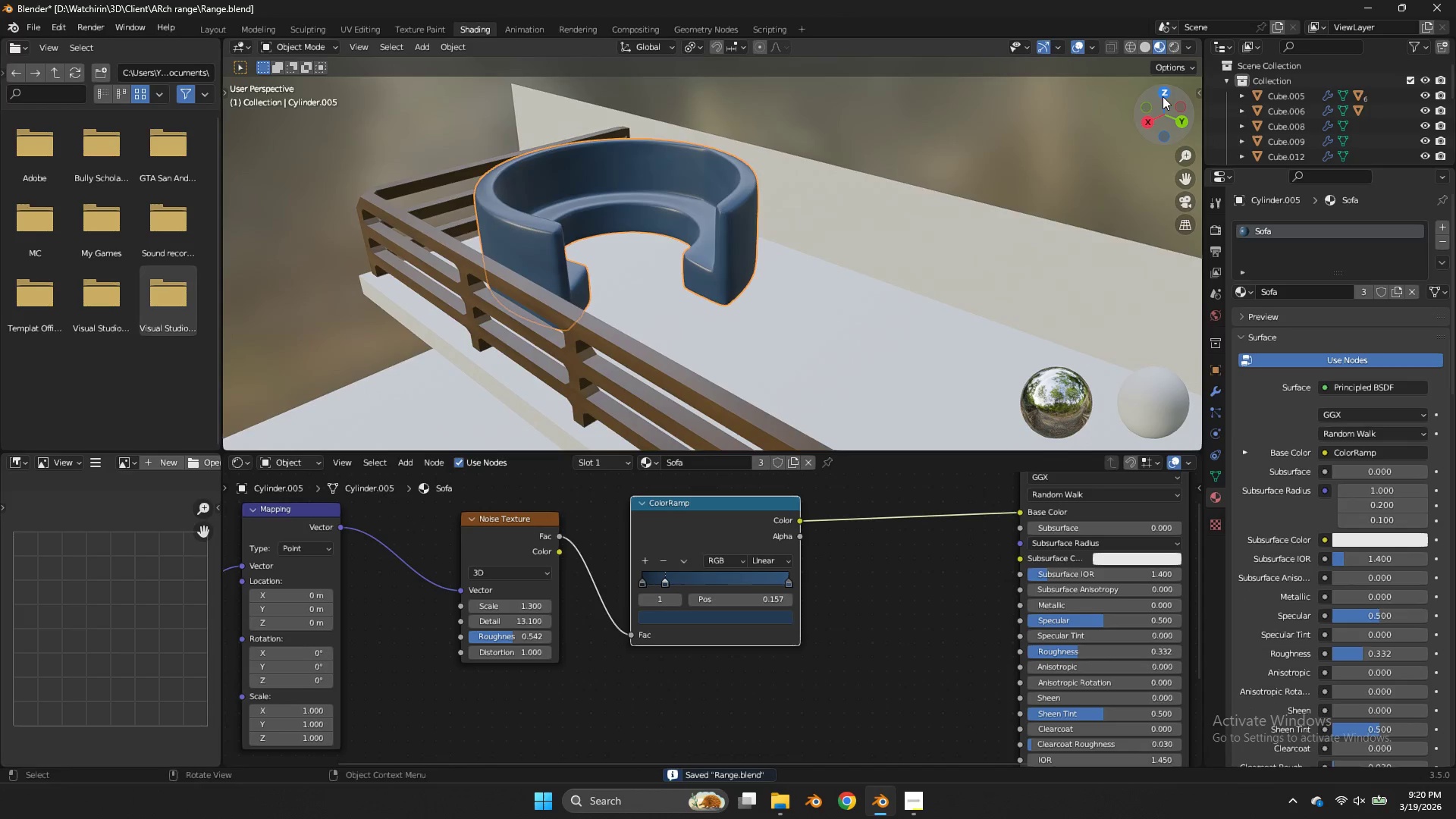 
left_click_drag(start_coordinate=[1161, 97], to_coordinate=[374, 64])
 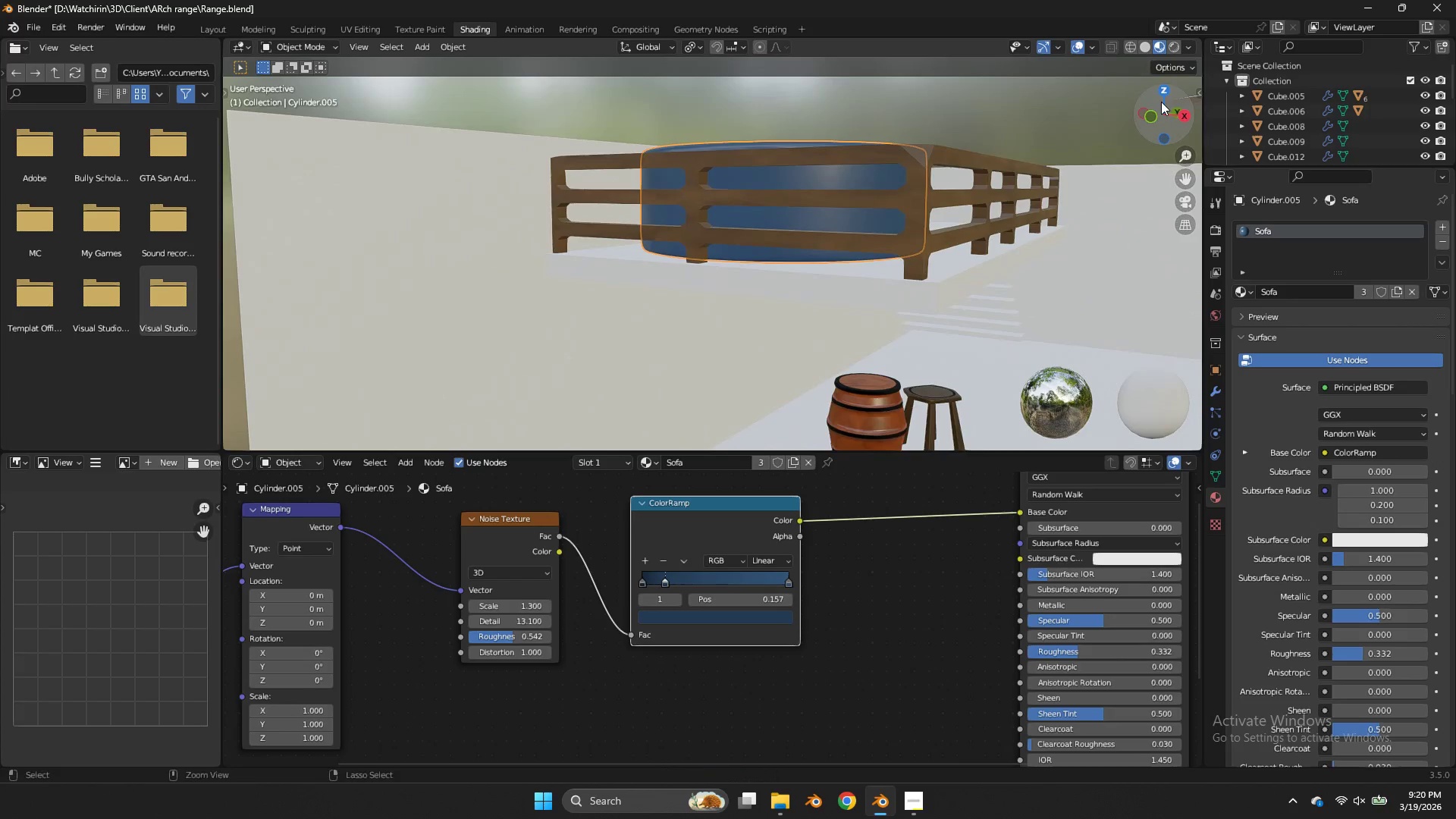 
key(Control+S)
 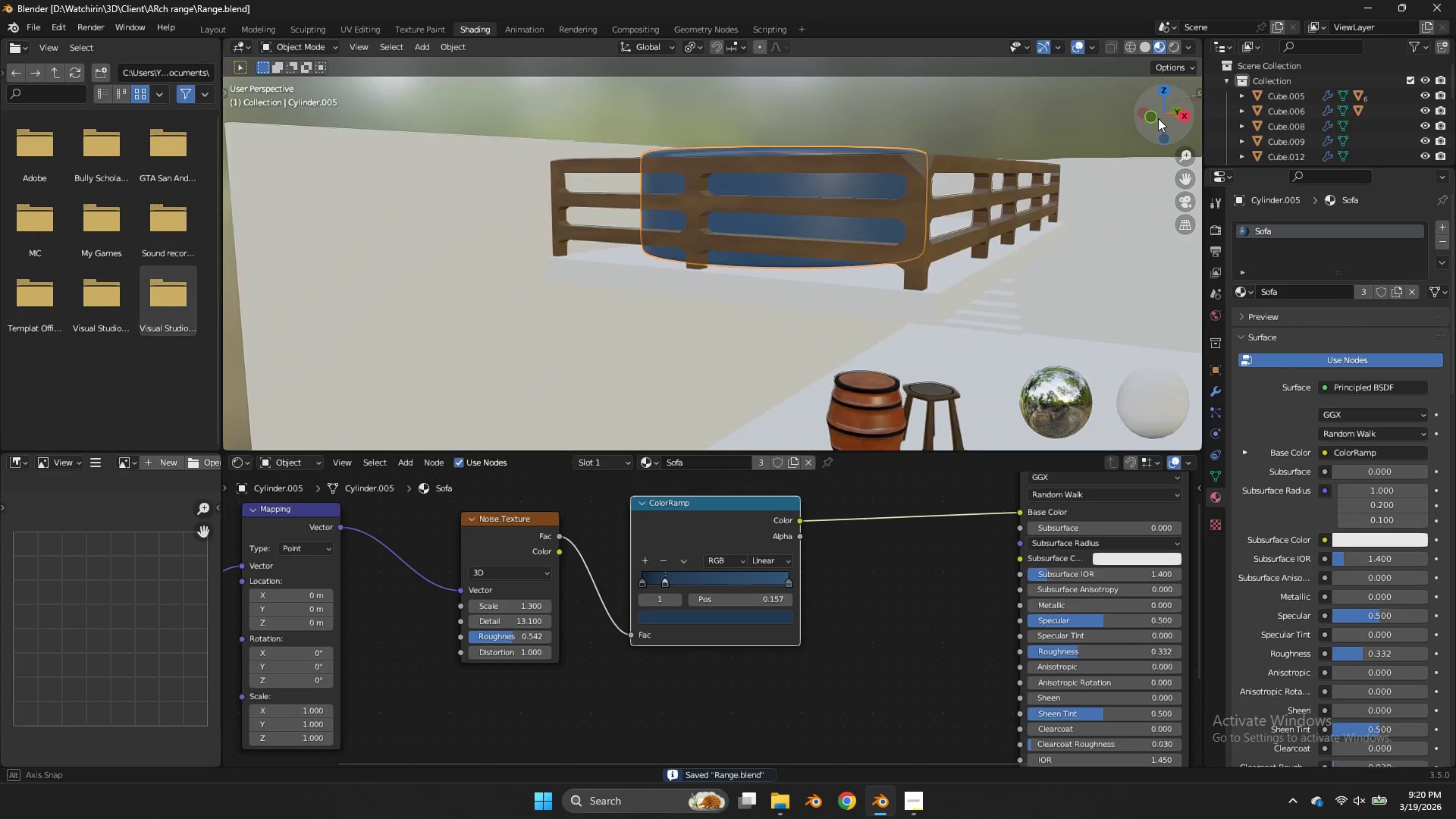 
left_click_drag(start_coordinate=[1161, 102], to_coordinate=[1115, 112])
 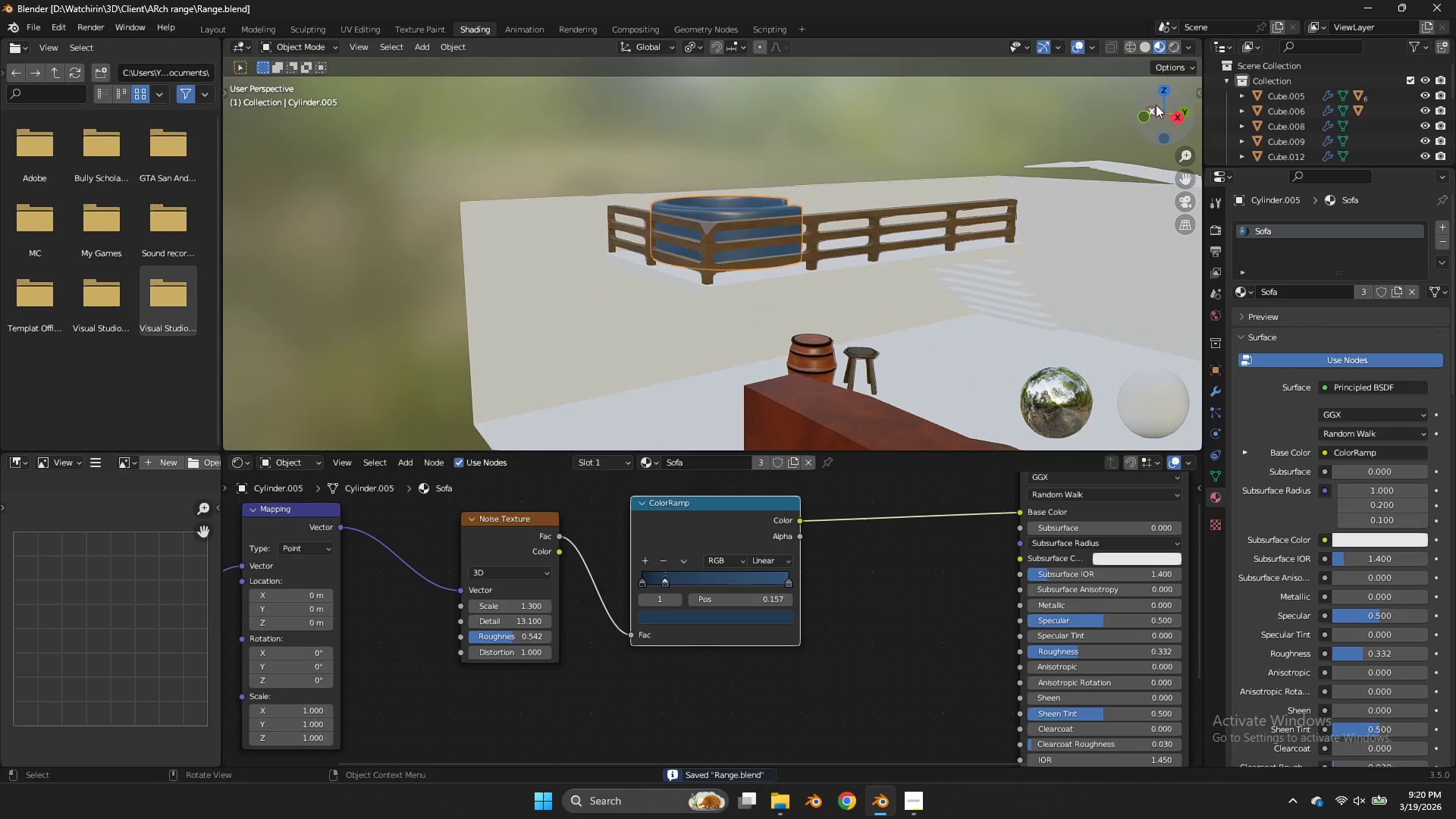 
left_click_drag(start_coordinate=[1156, 105], to_coordinate=[300, 154])
 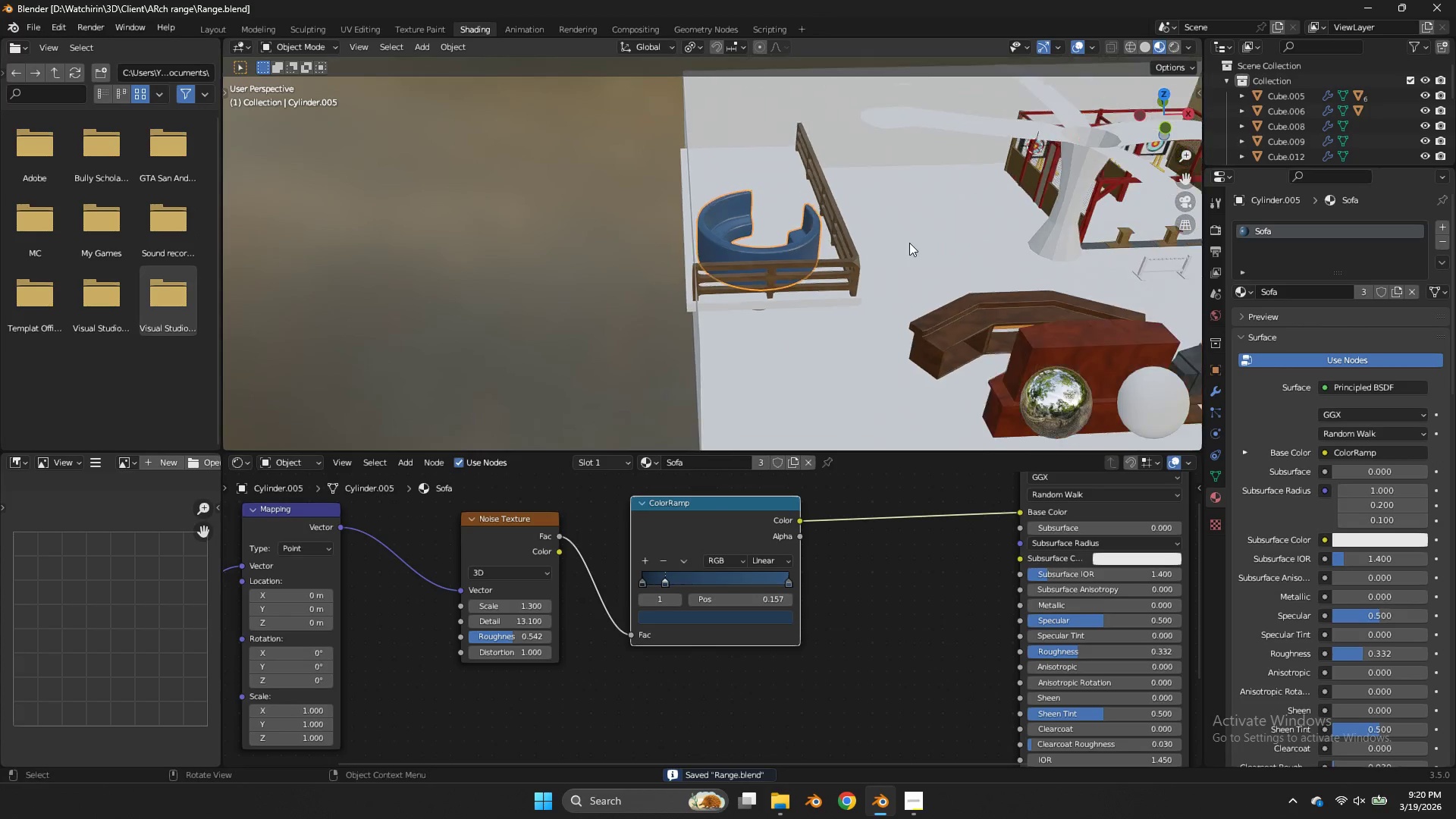 
scroll: coordinate [955, 215], scroll_direction: down, amount: 4.0
 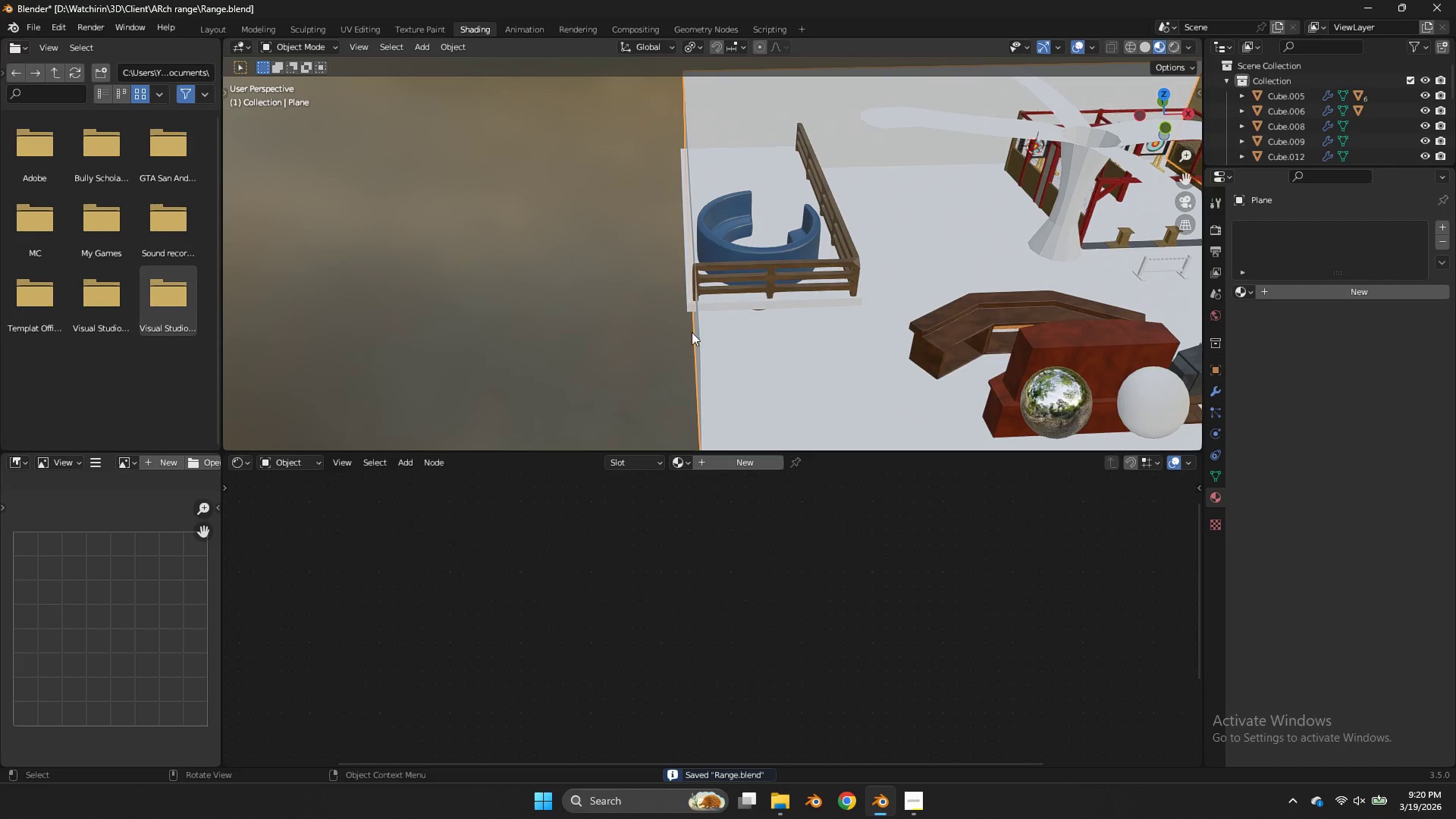 
double_click([697, 334])
 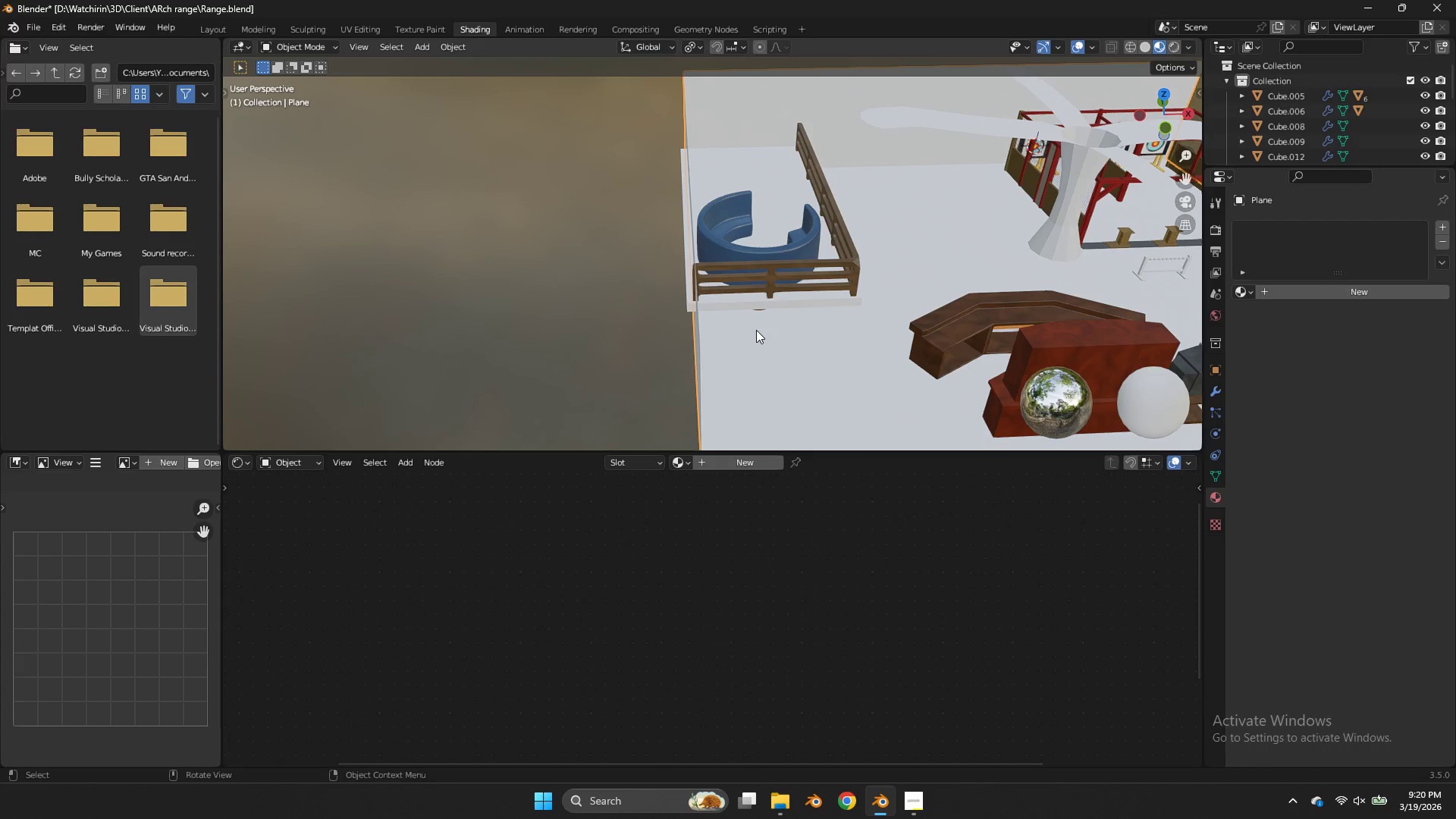 
type(gx)
 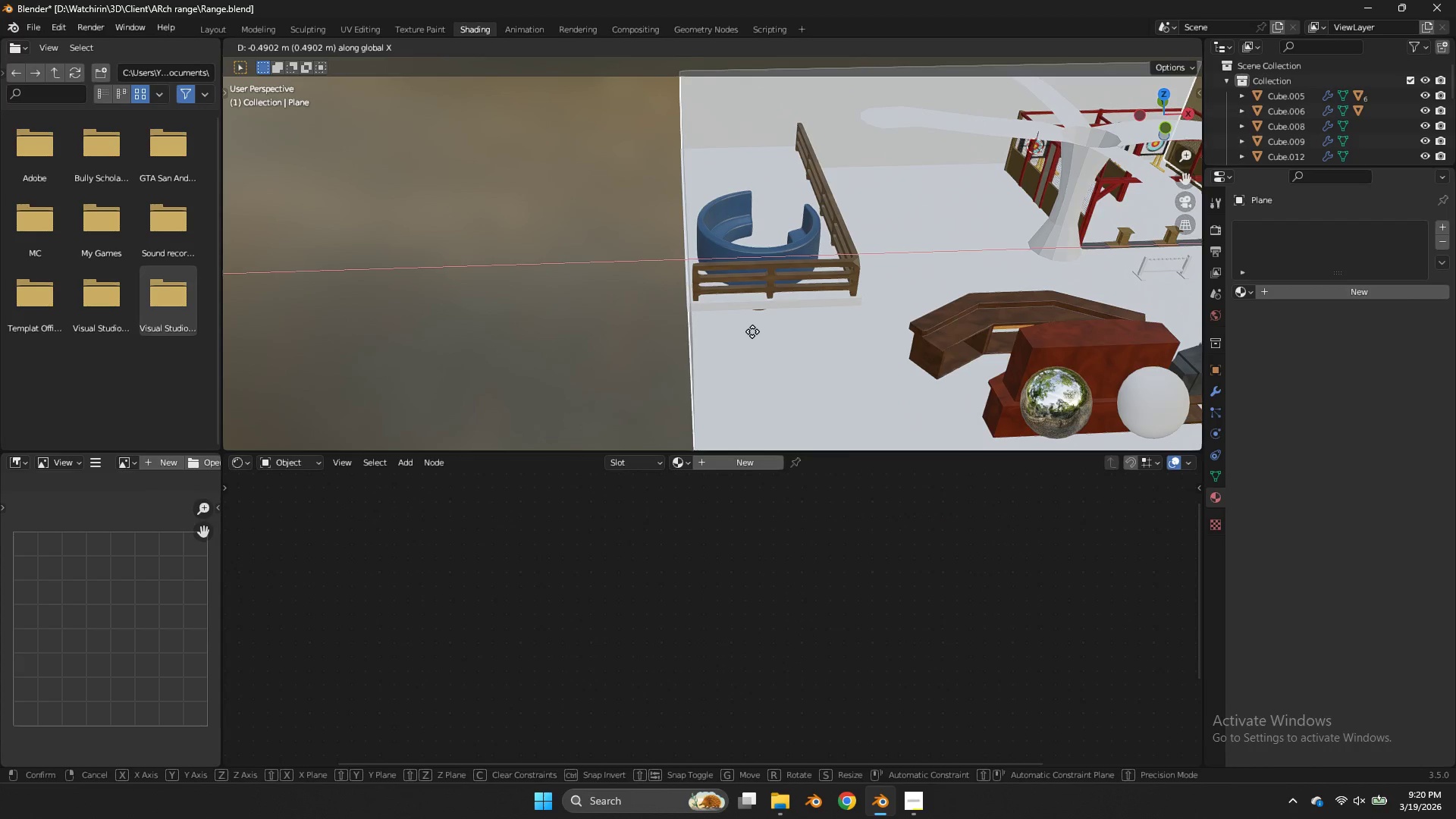 
left_click([752, 331])
 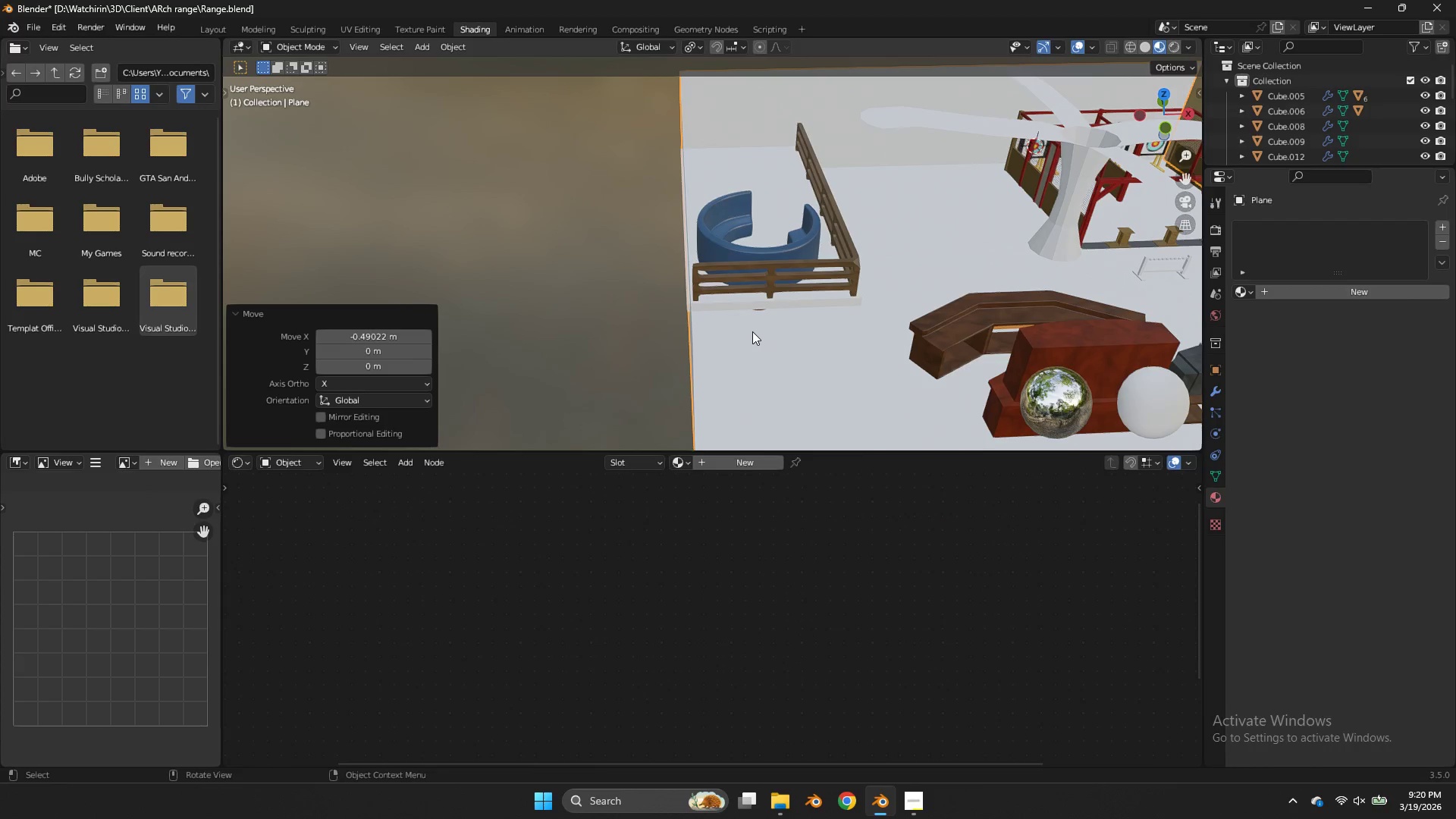 
key(Control+ControlLeft)
 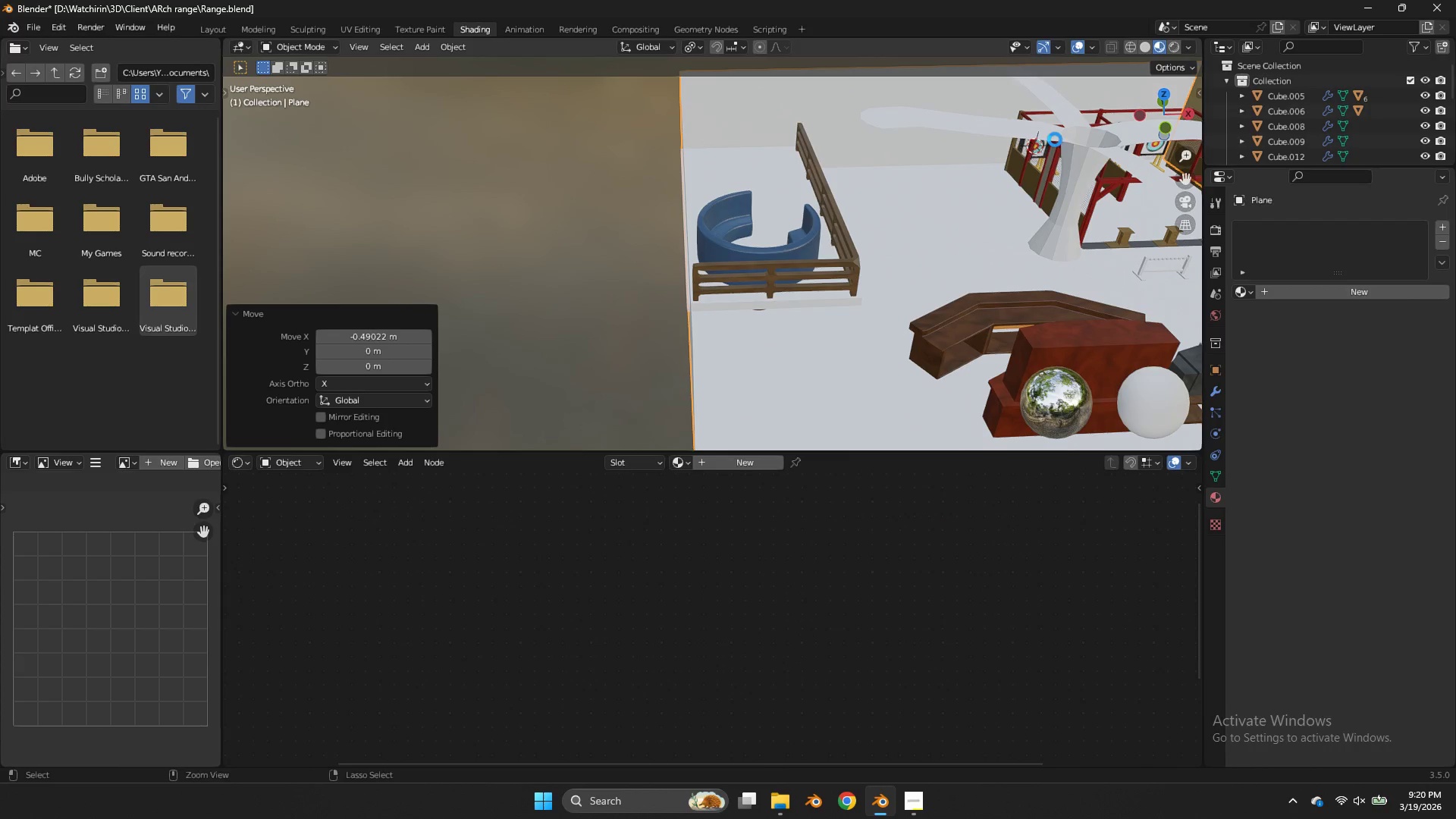 
key(Control+S)
 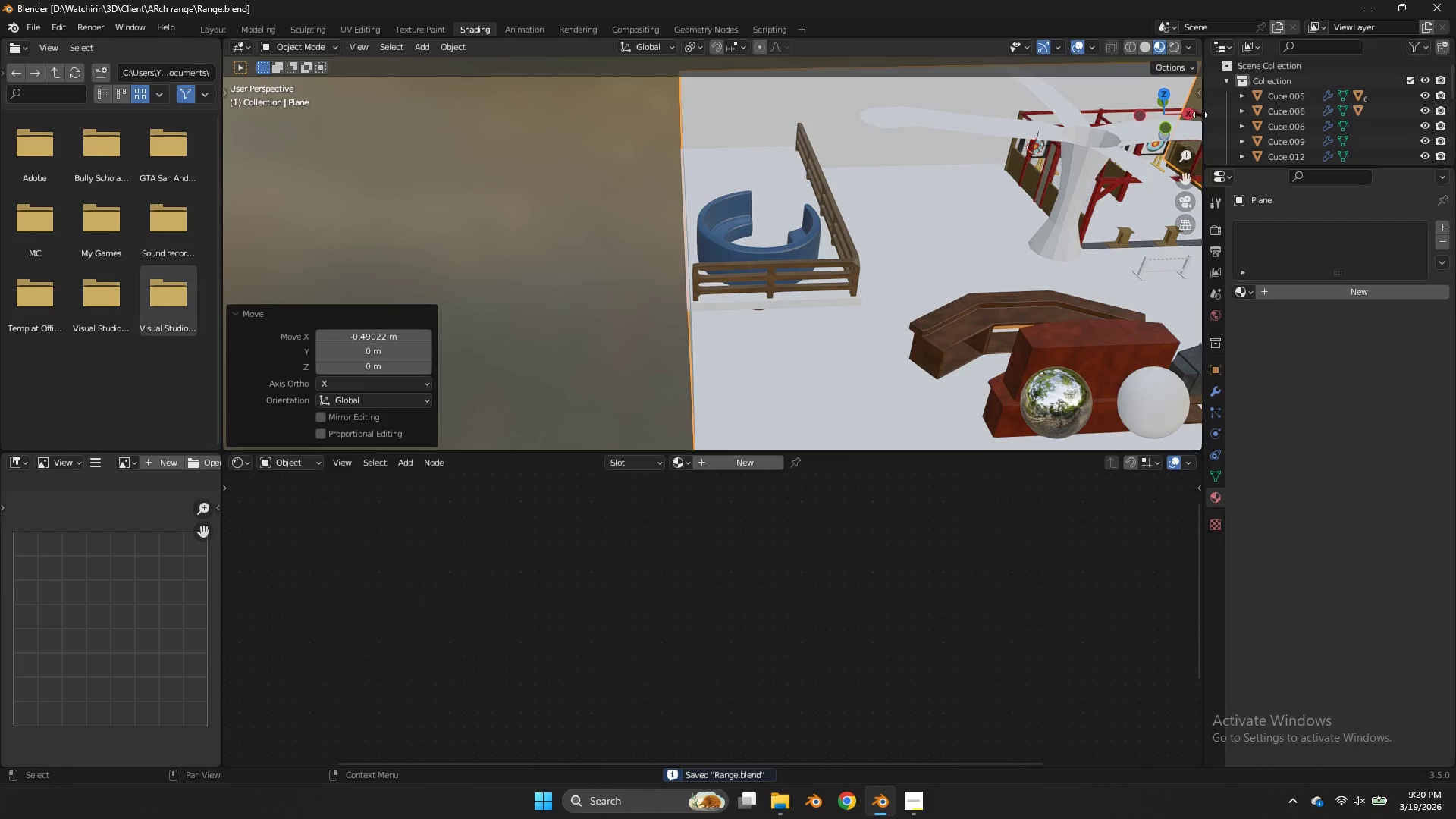 
left_click_drag(start_coordinate=[1184, 109], to_coordinate=[1089, 58])
 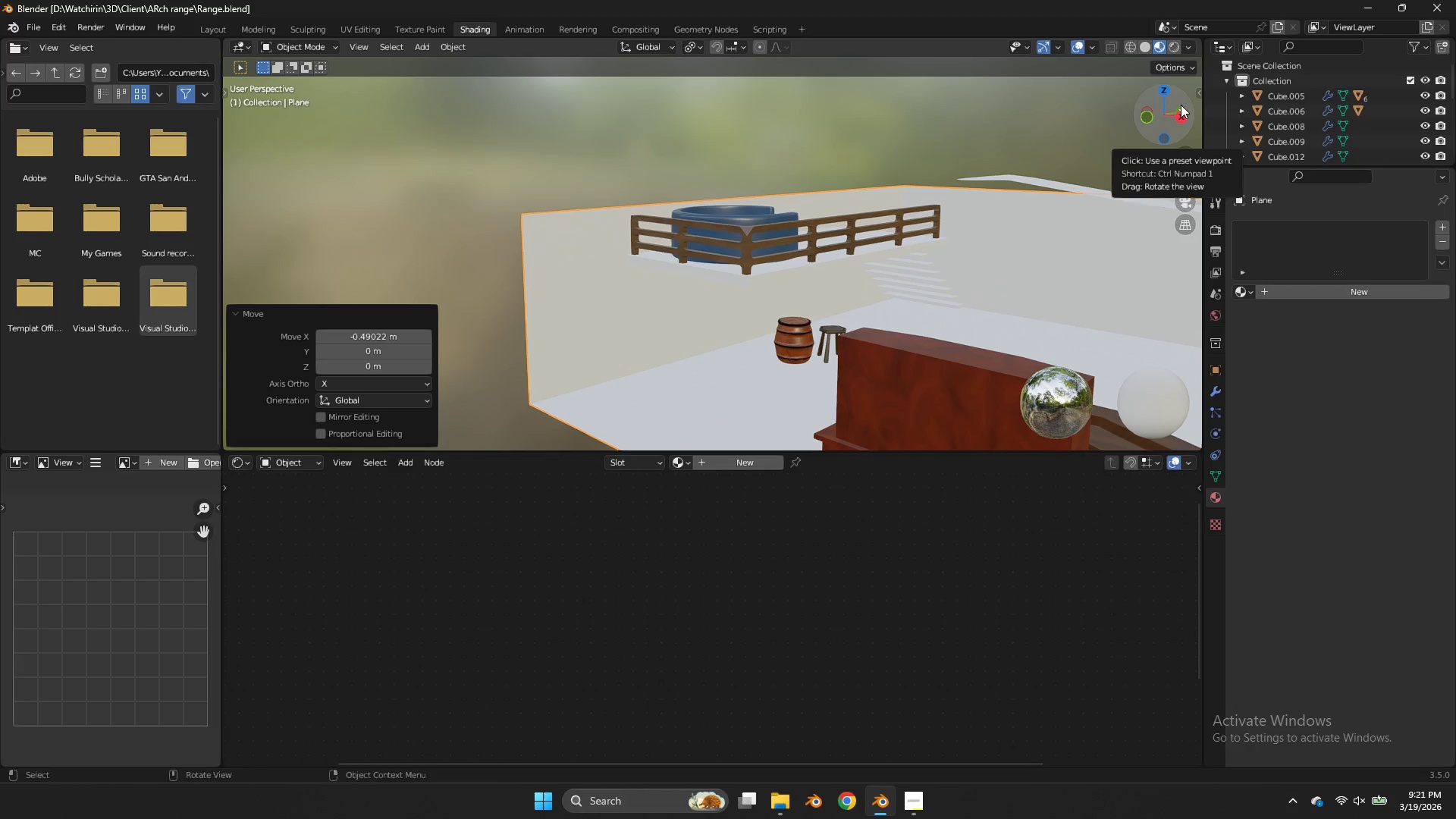 
wait(13.97)
 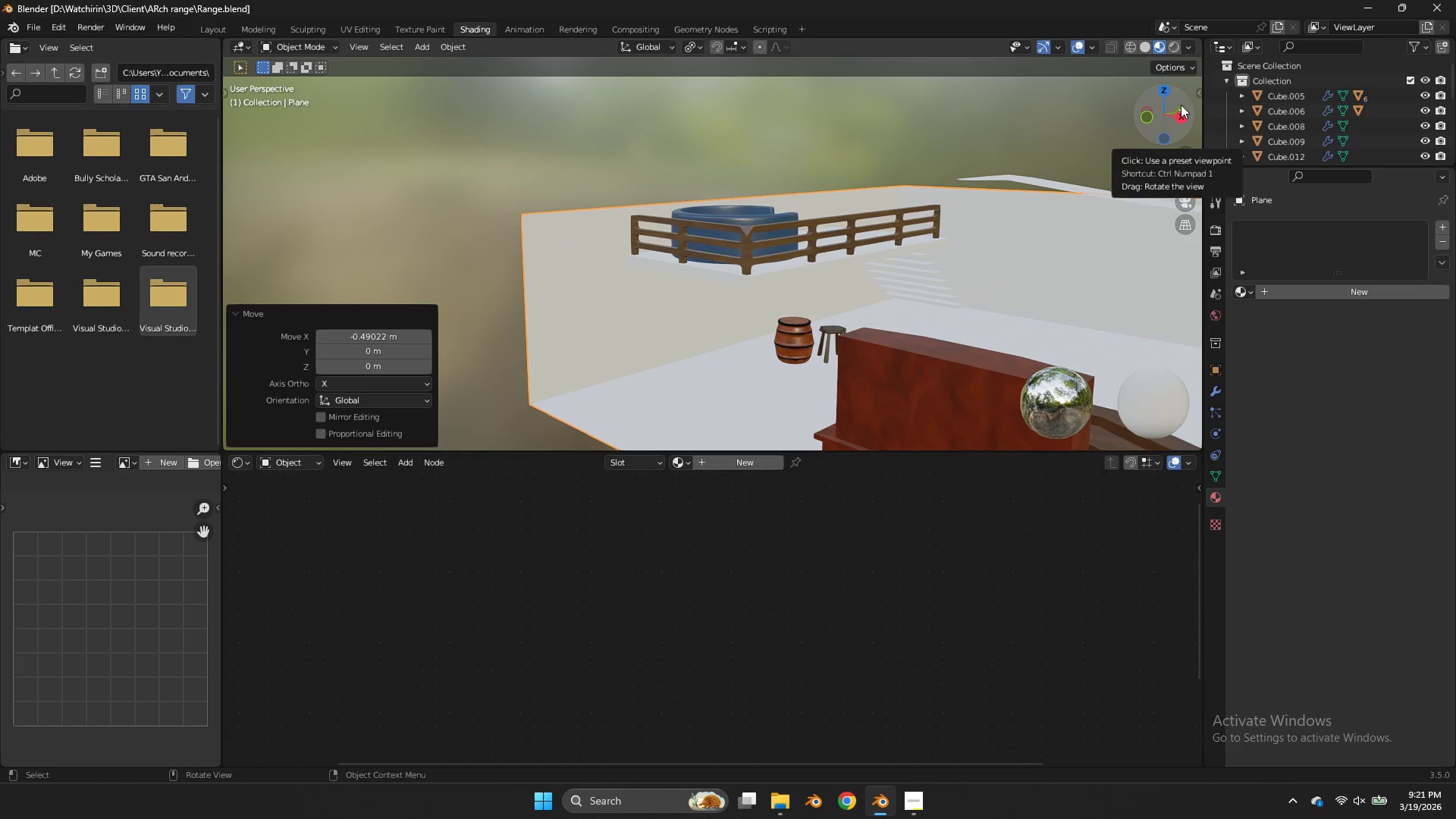 
scroll: coordinate [1123, 181], scroll_direction: down, amount: 3.0
 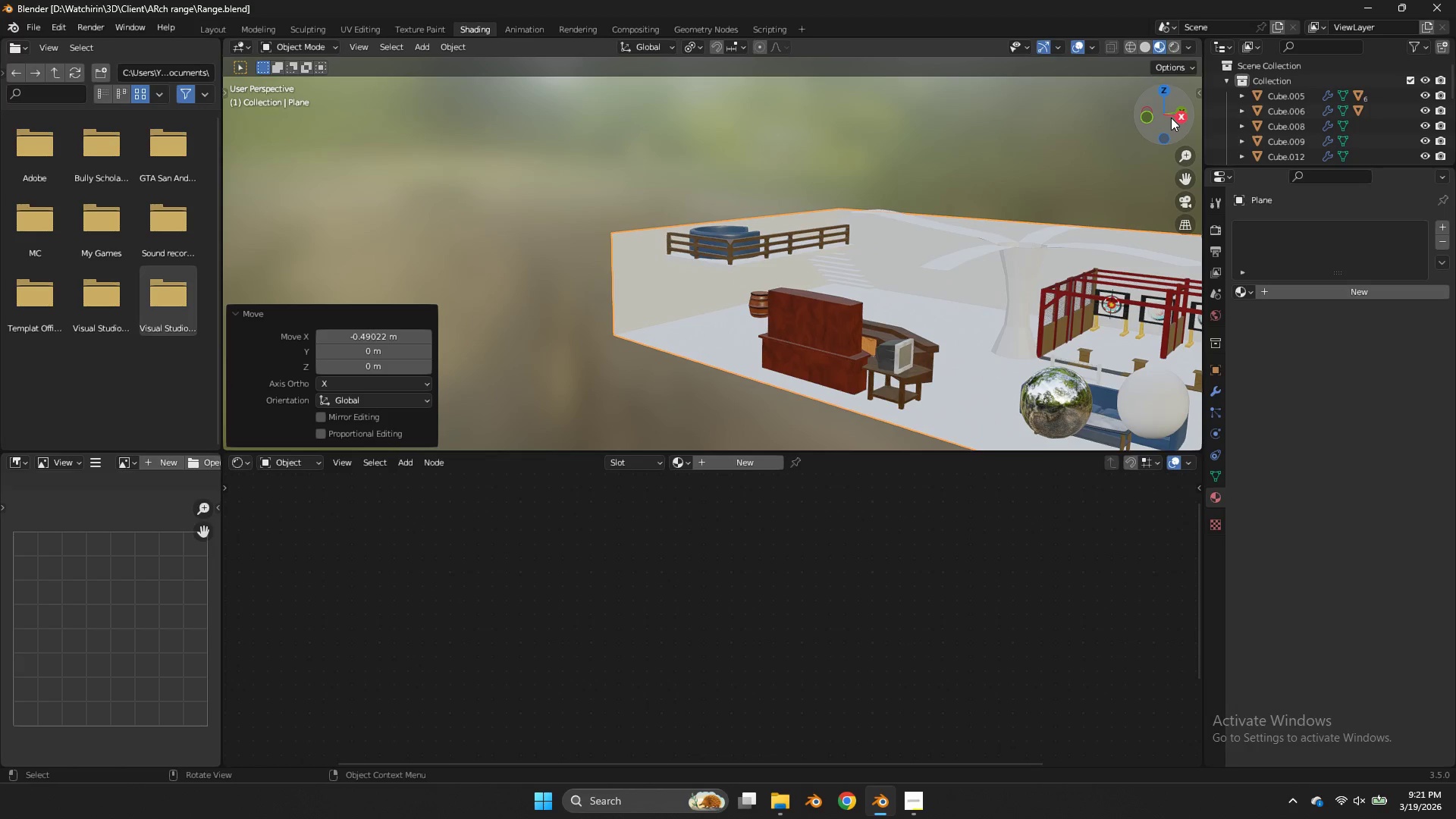 
left_click_drag(start_coordinate=[1161, 111], to_coordinate=[270, 140])
 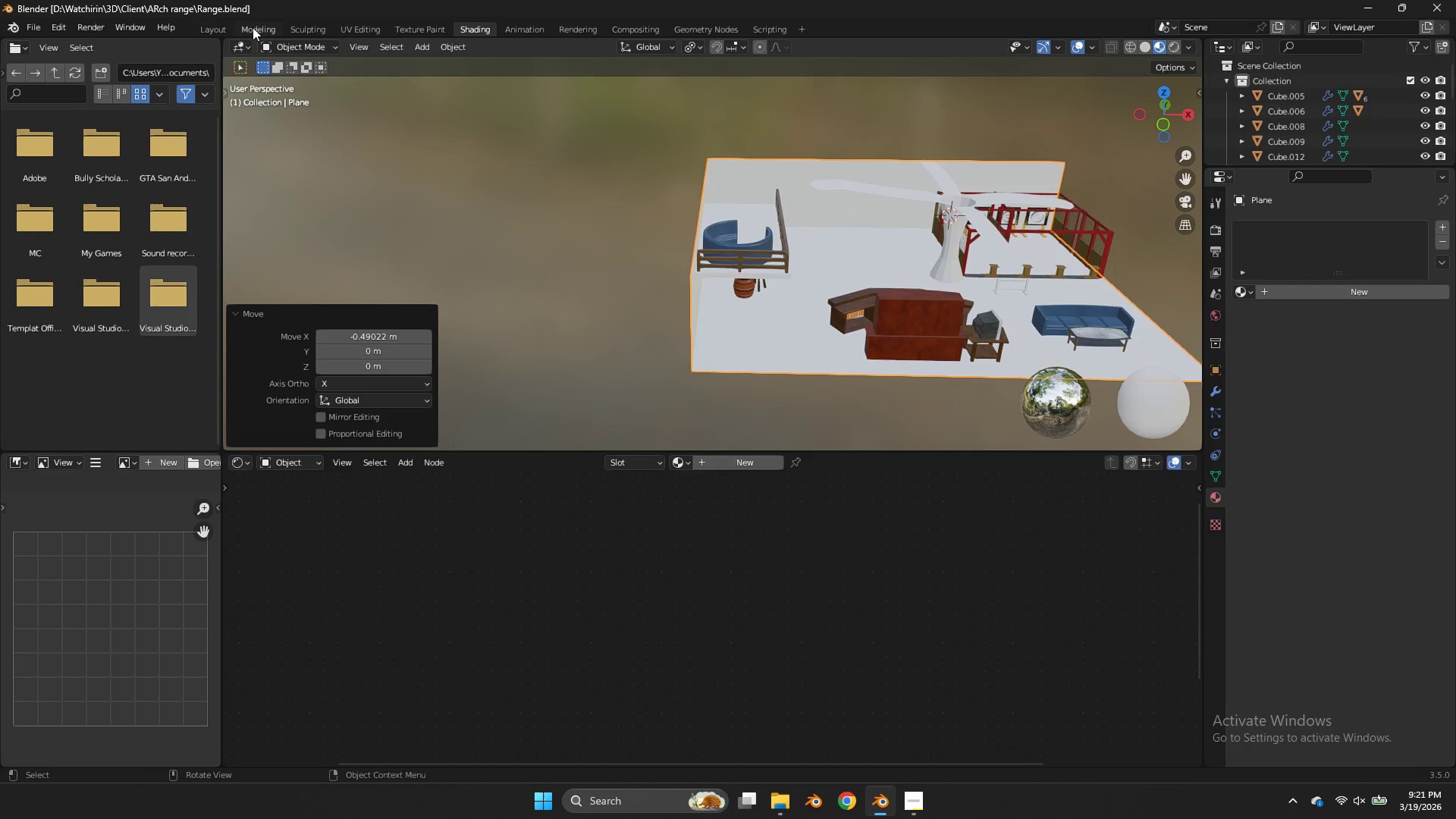 
left_click([237, 29])
 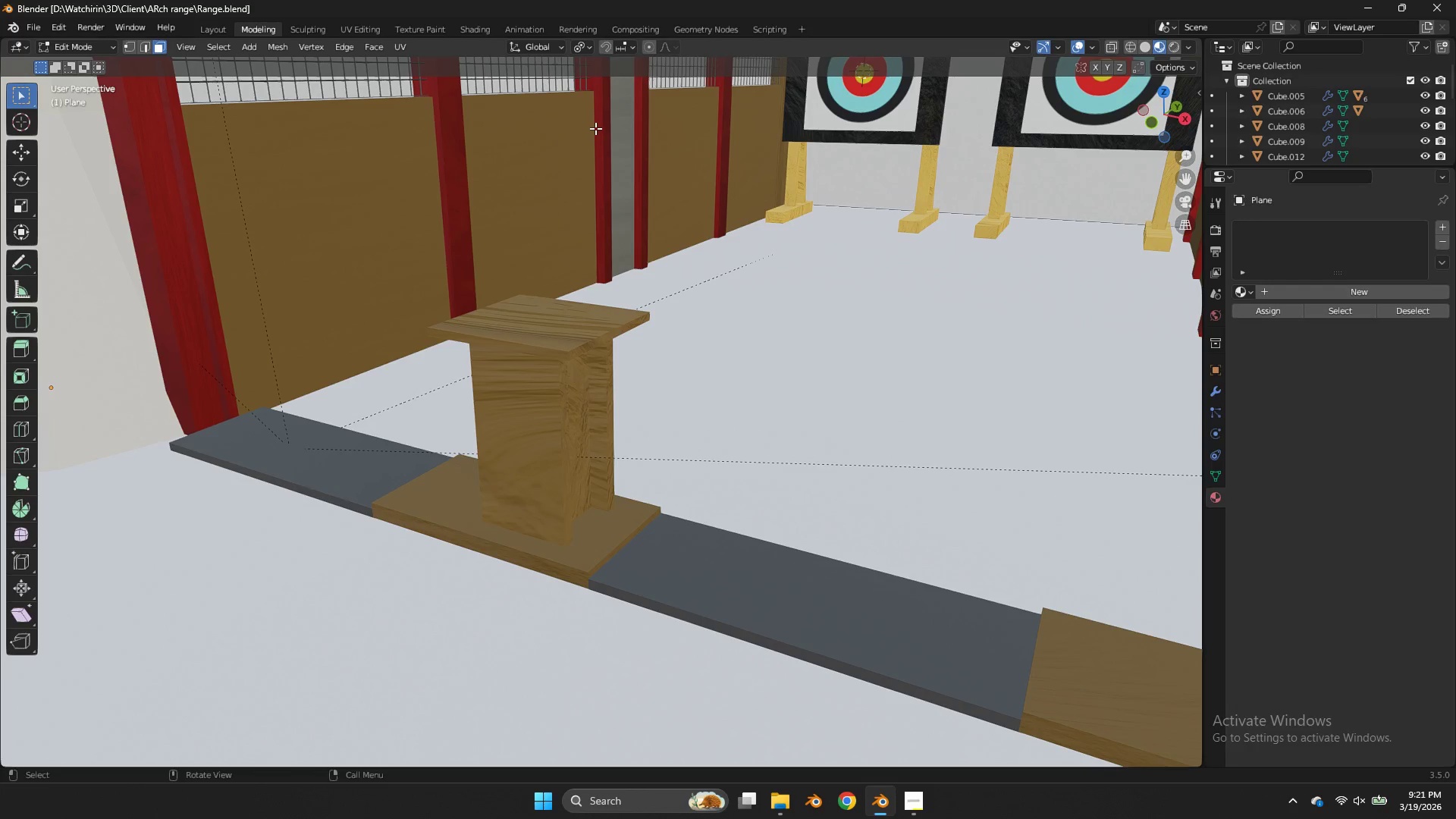 
scroll: coordinate [752, 195], scroll_direction: down, amount: 10.0
 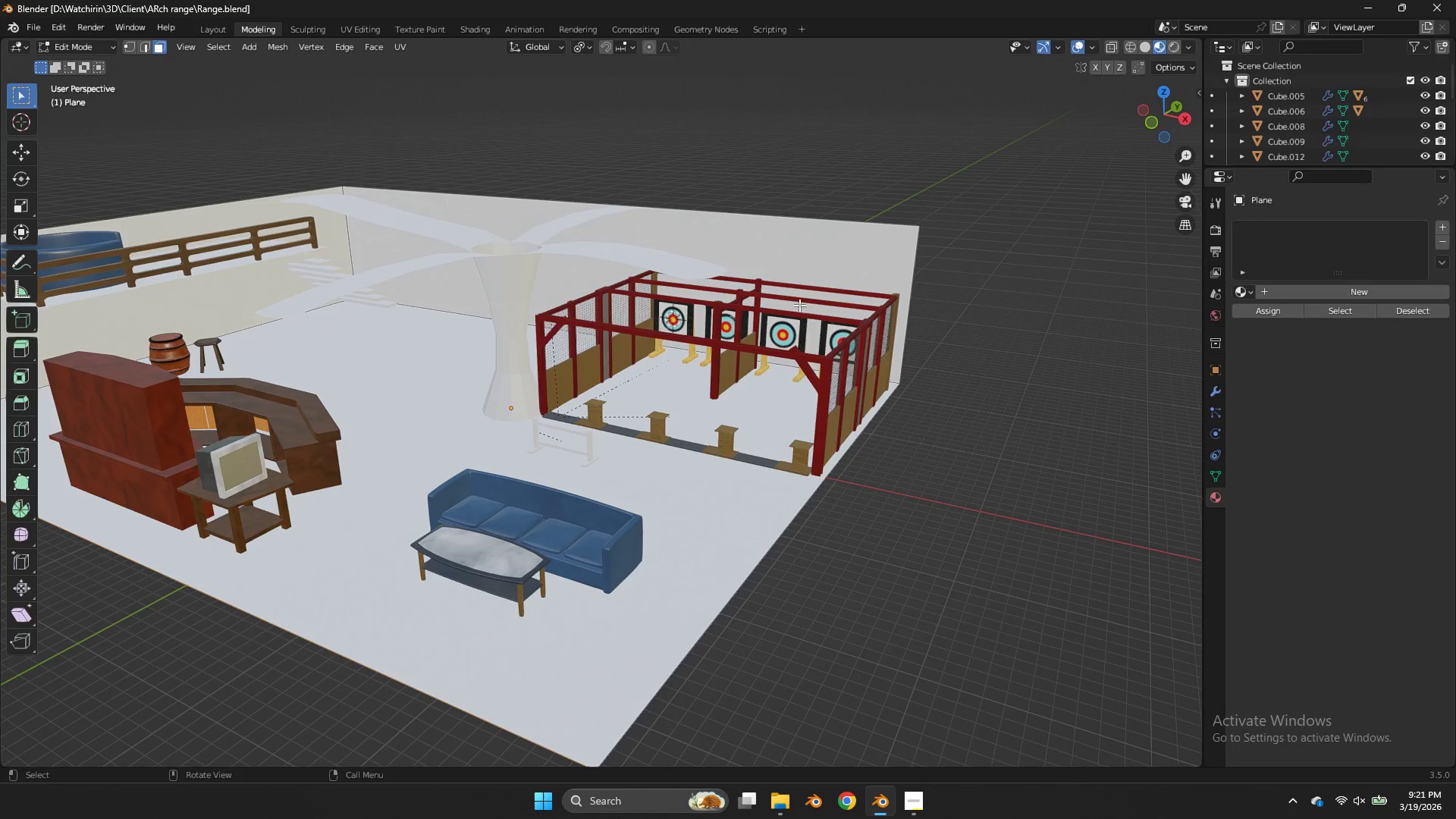 
key(Control+ControlLeft)
 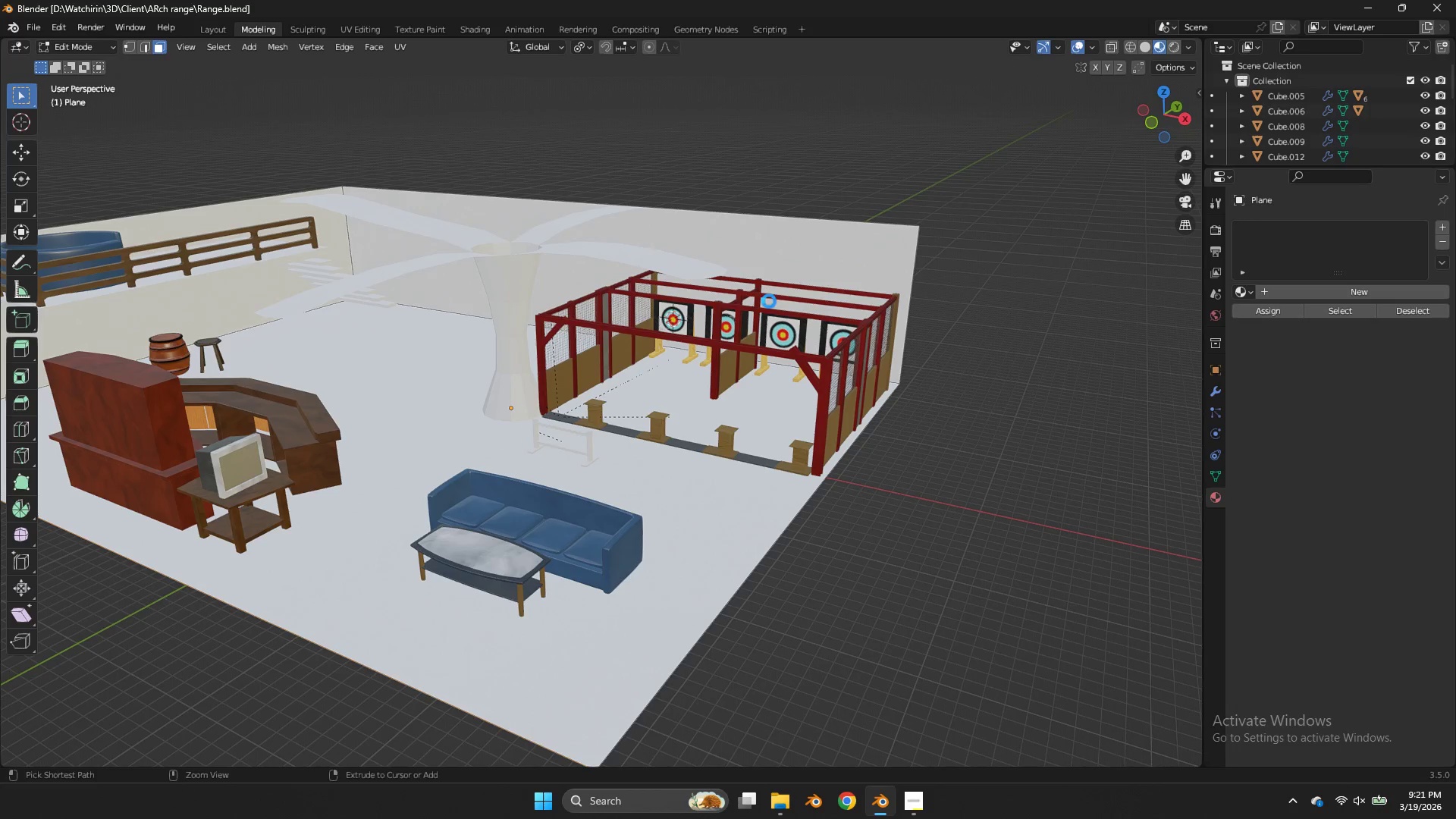 
key(Control+S)
 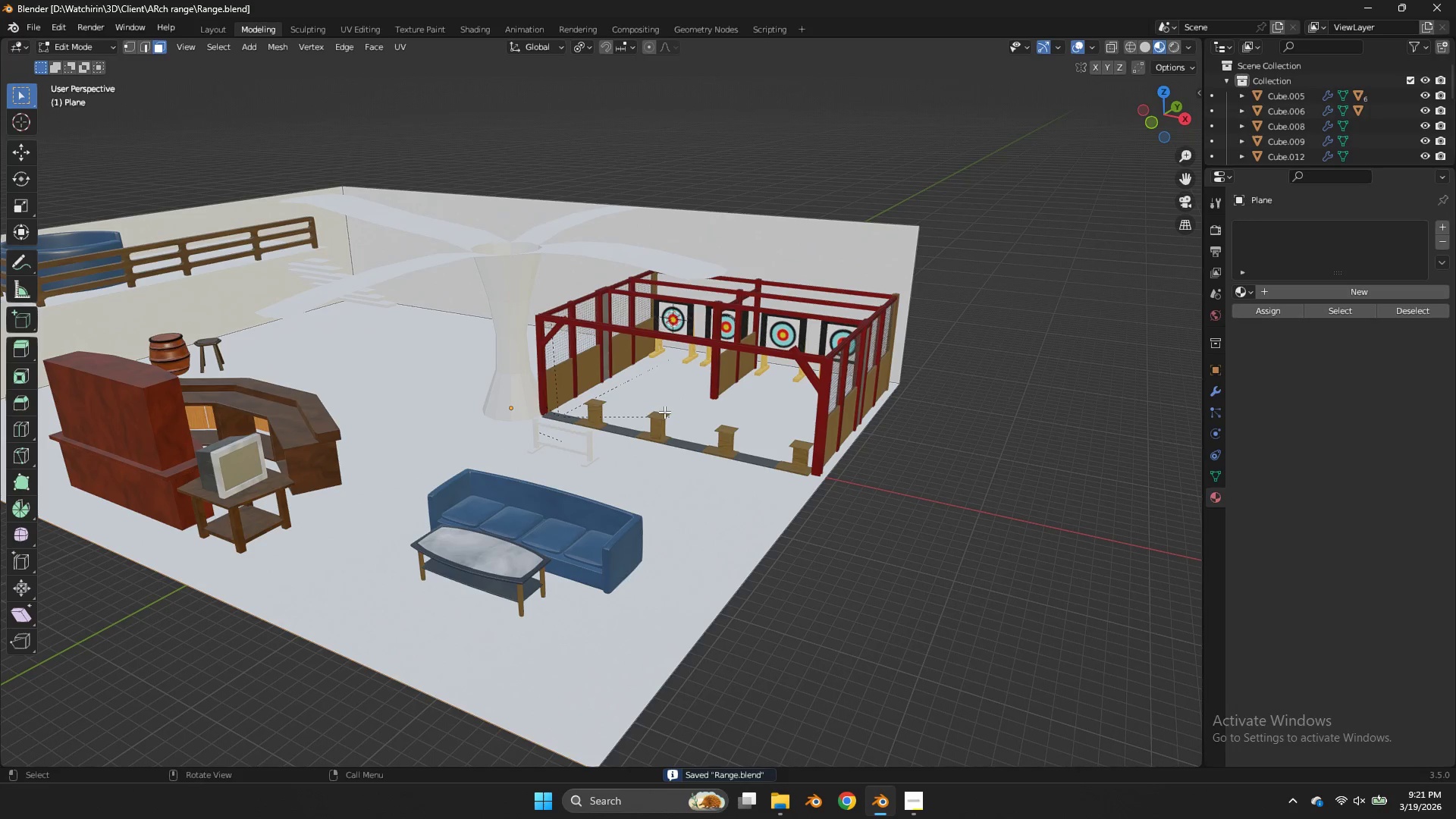 
left_click([655, 427])
 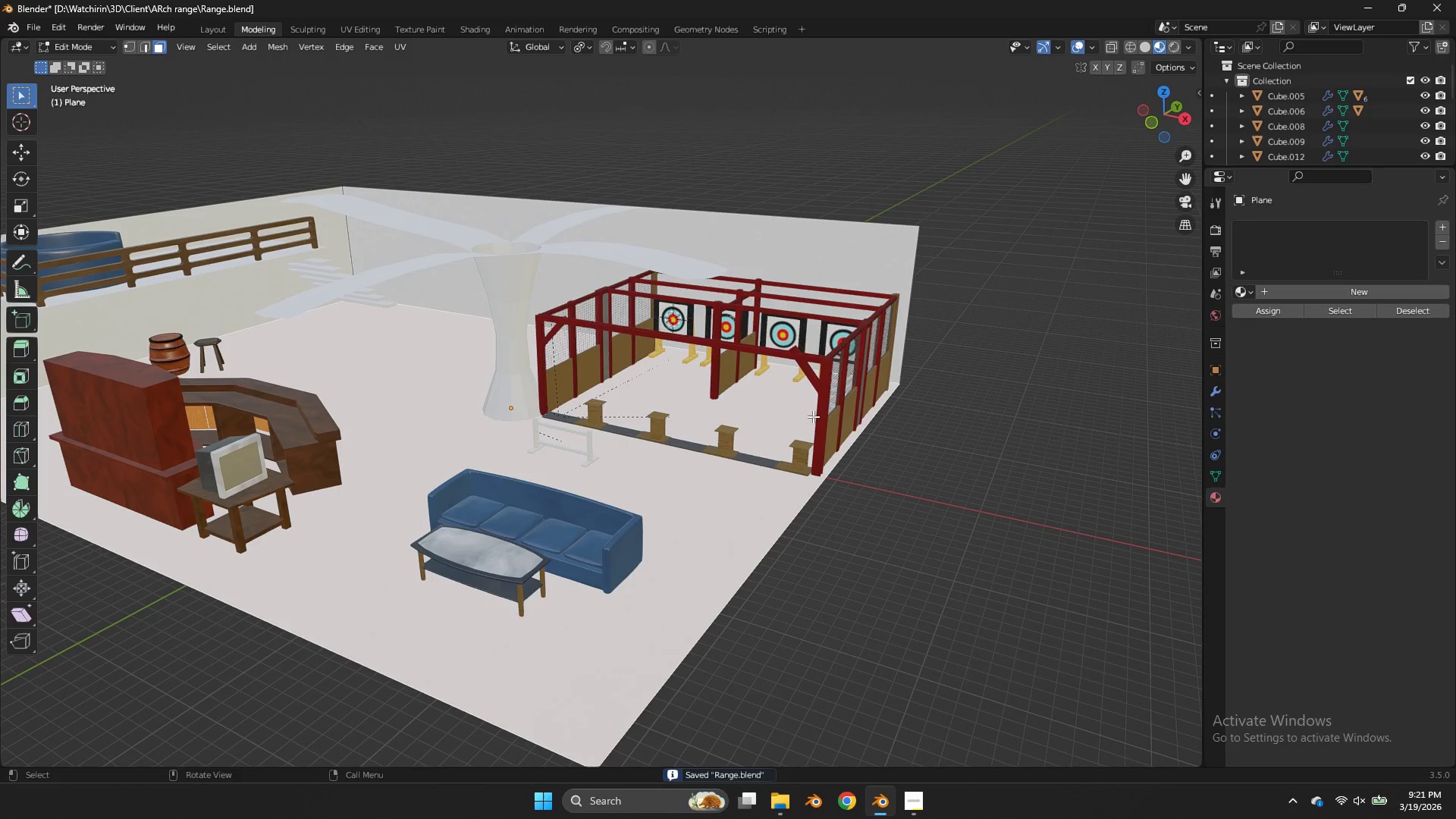 
key(Control+Tab)
 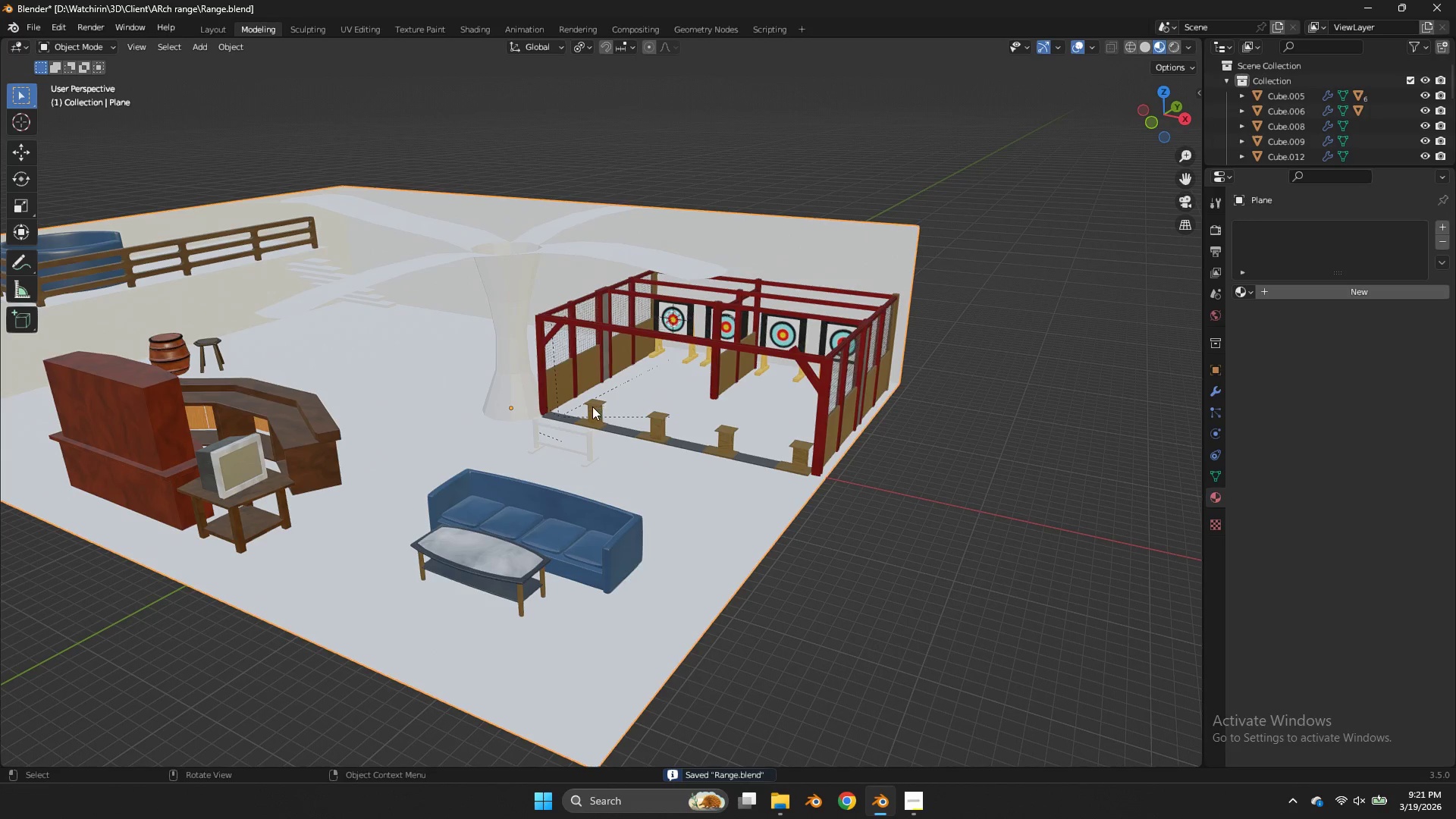 
left_click([592, 407])
 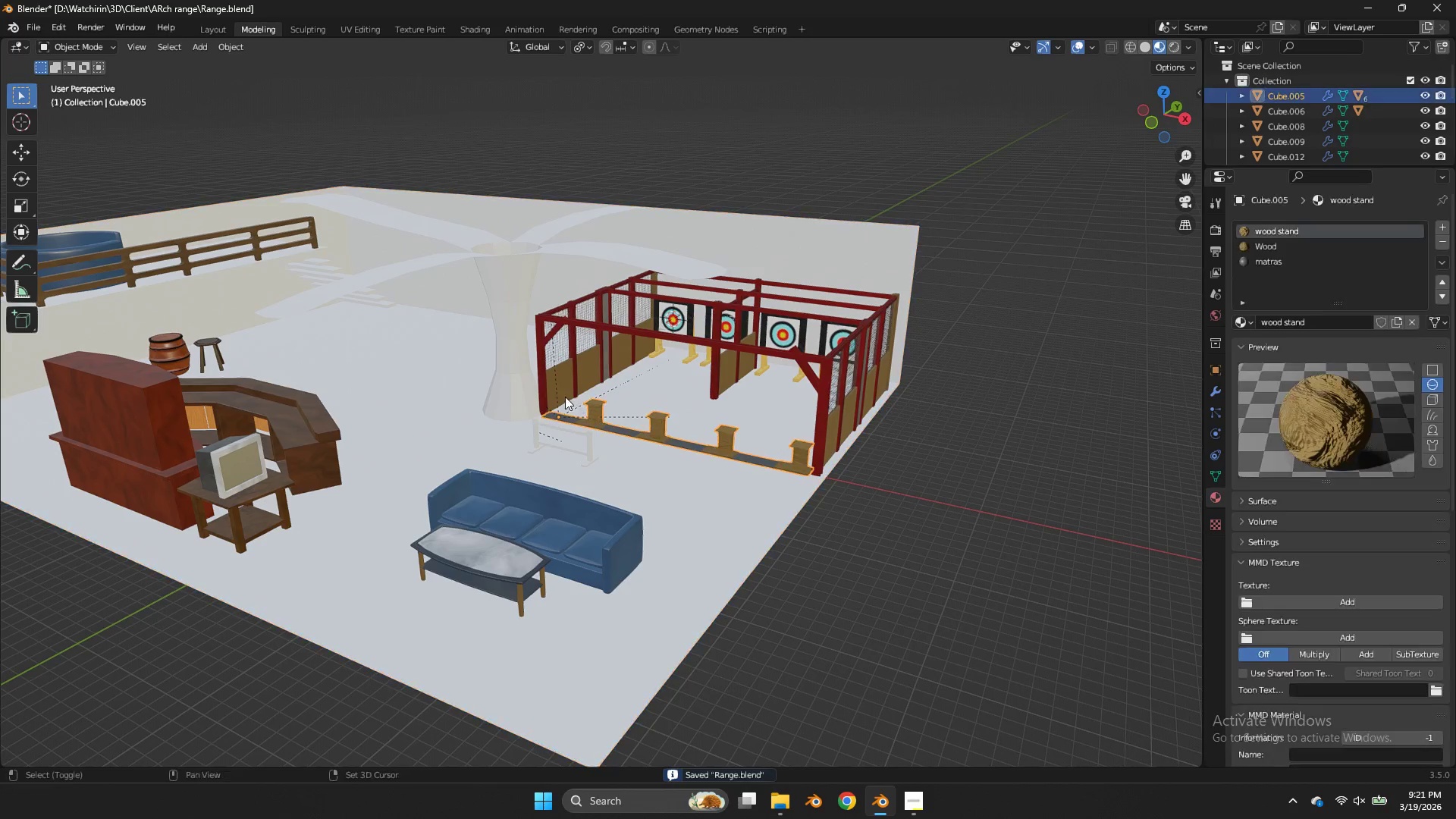 
hold_key(key=ShiftLeft, duration=0.86)
double_click([557, 390])
 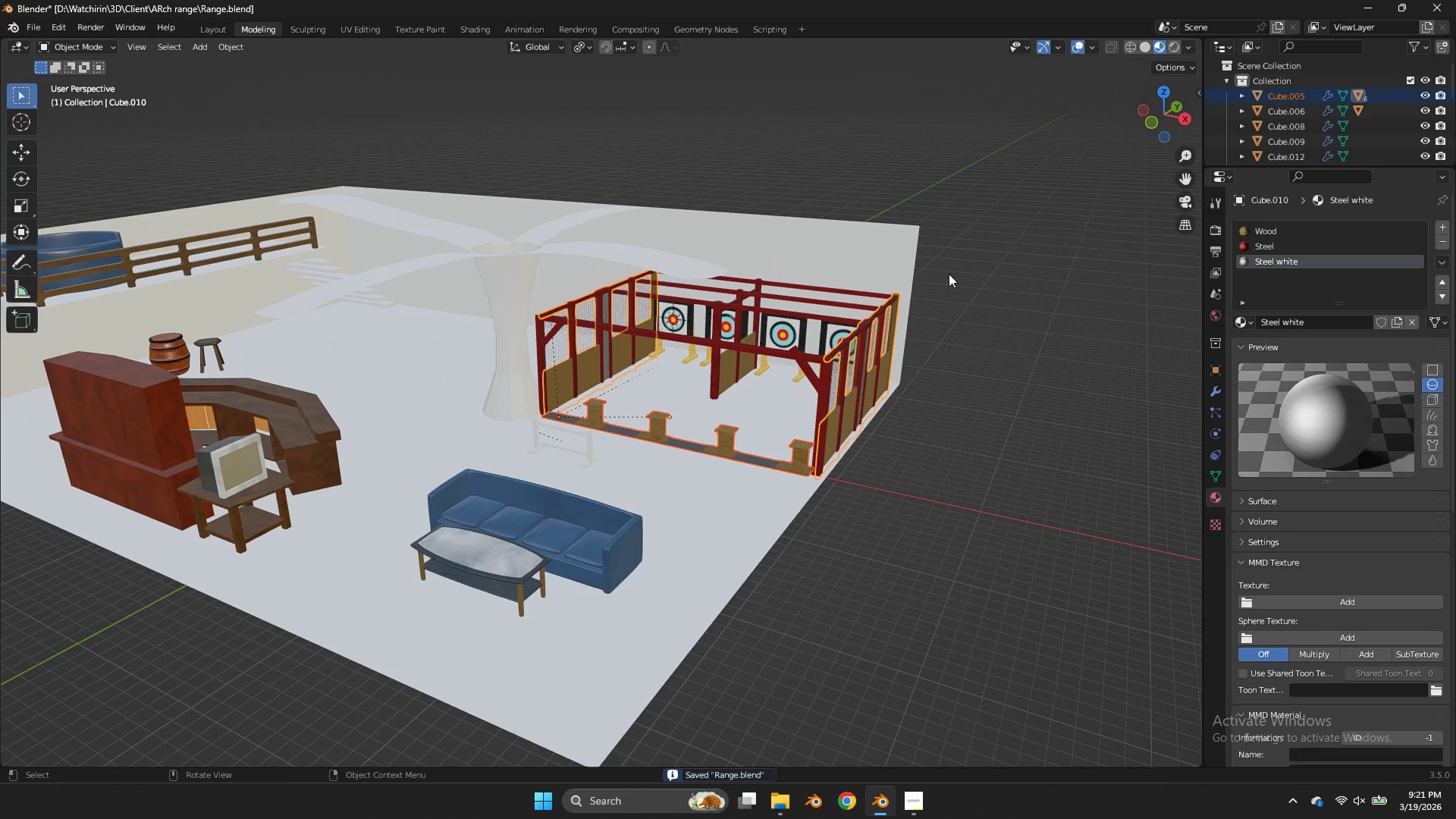 
key(Z)
 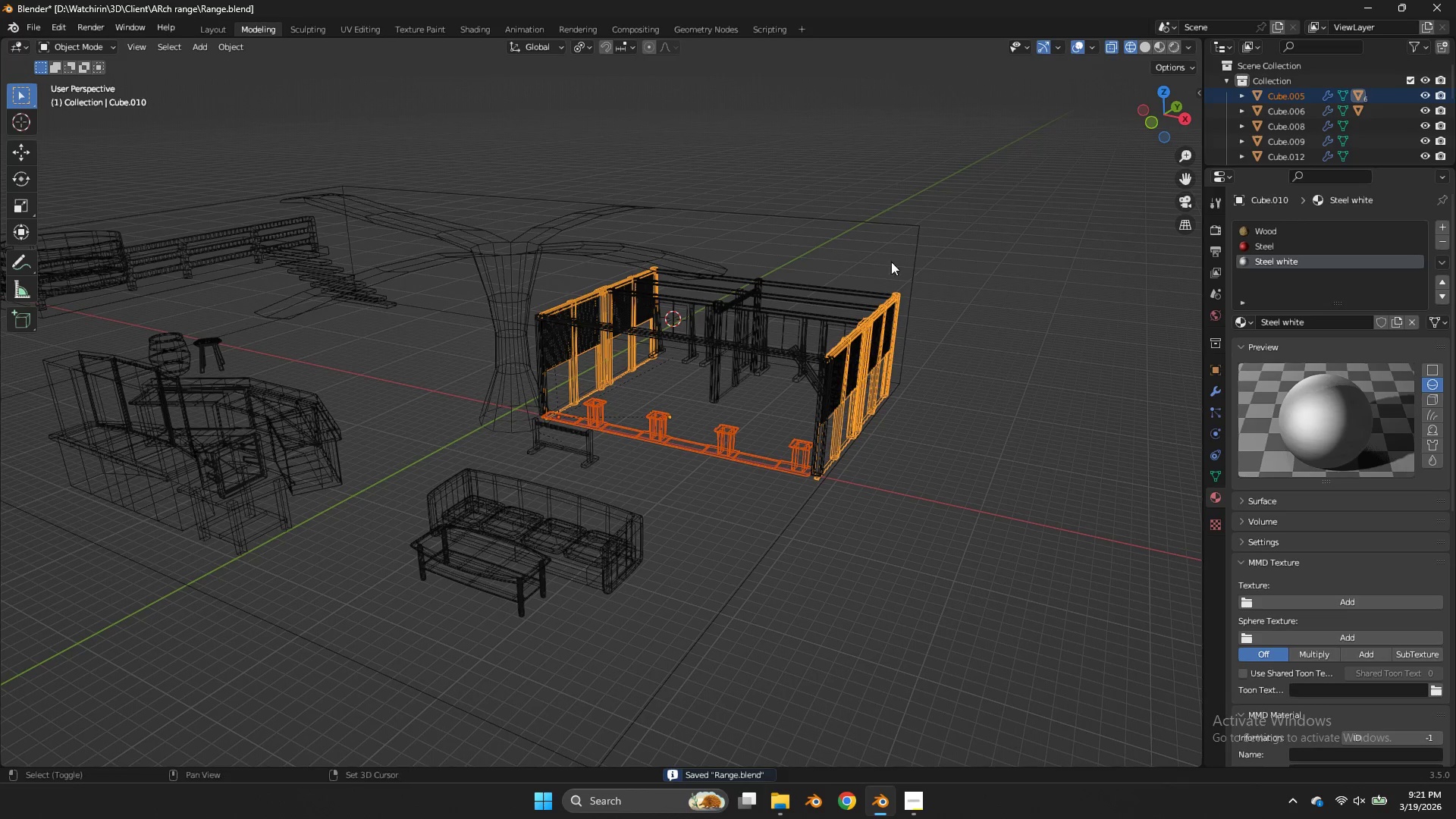 
hold_key(key=ShiftLeft, duration=2.41)
left_click_drag(start_coordinate=[904, 253], to_coordinate=[728, 388])
 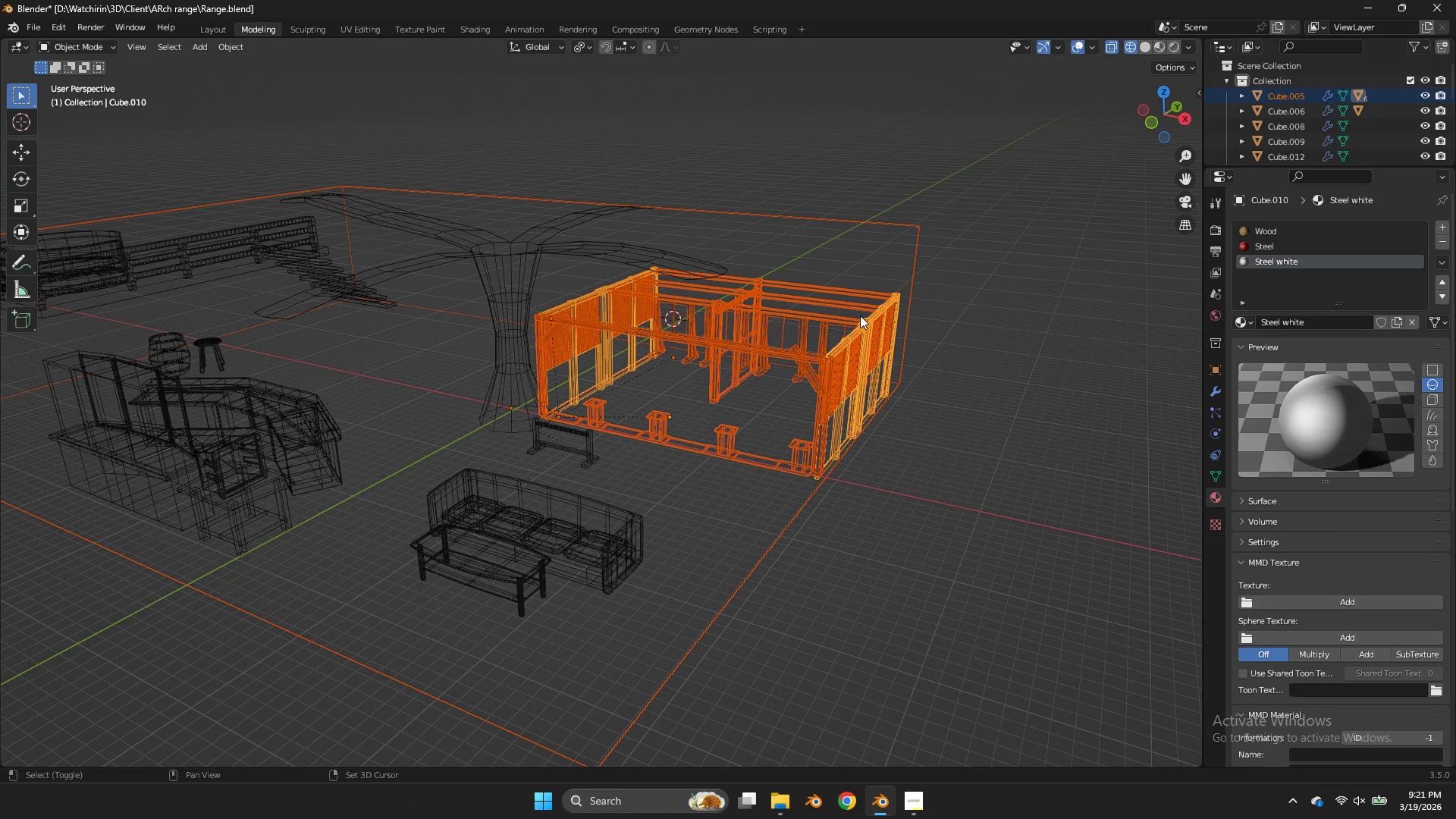 
left_click_drag(start_coordinate=[918, 293], to_coordinate=[815, 405])
 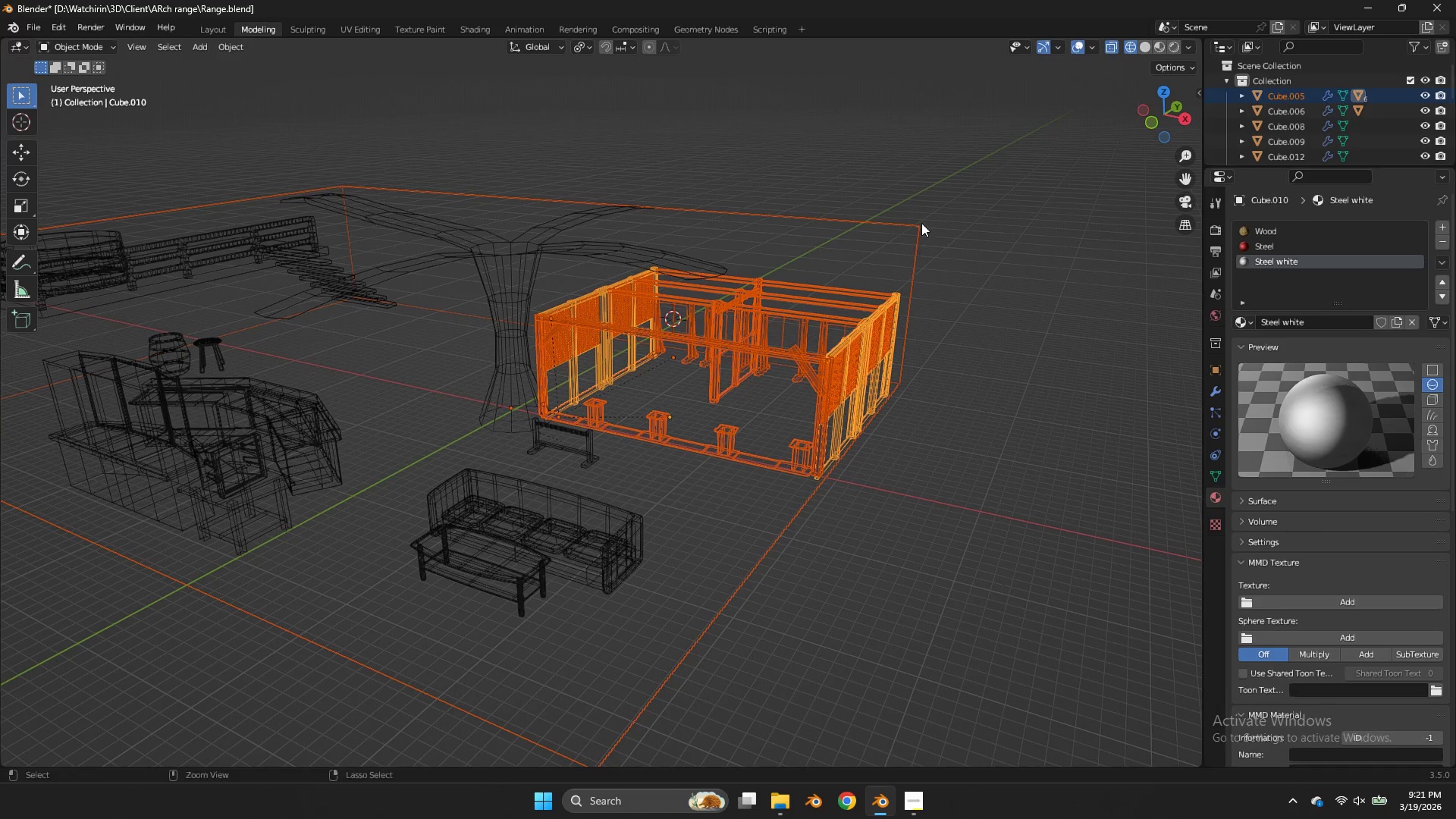 
hold_key(key=ControlLeft, duration=0.56)
left_click_drag(start_coordinate=[924, 220], to_coordinate=[877, 243])
 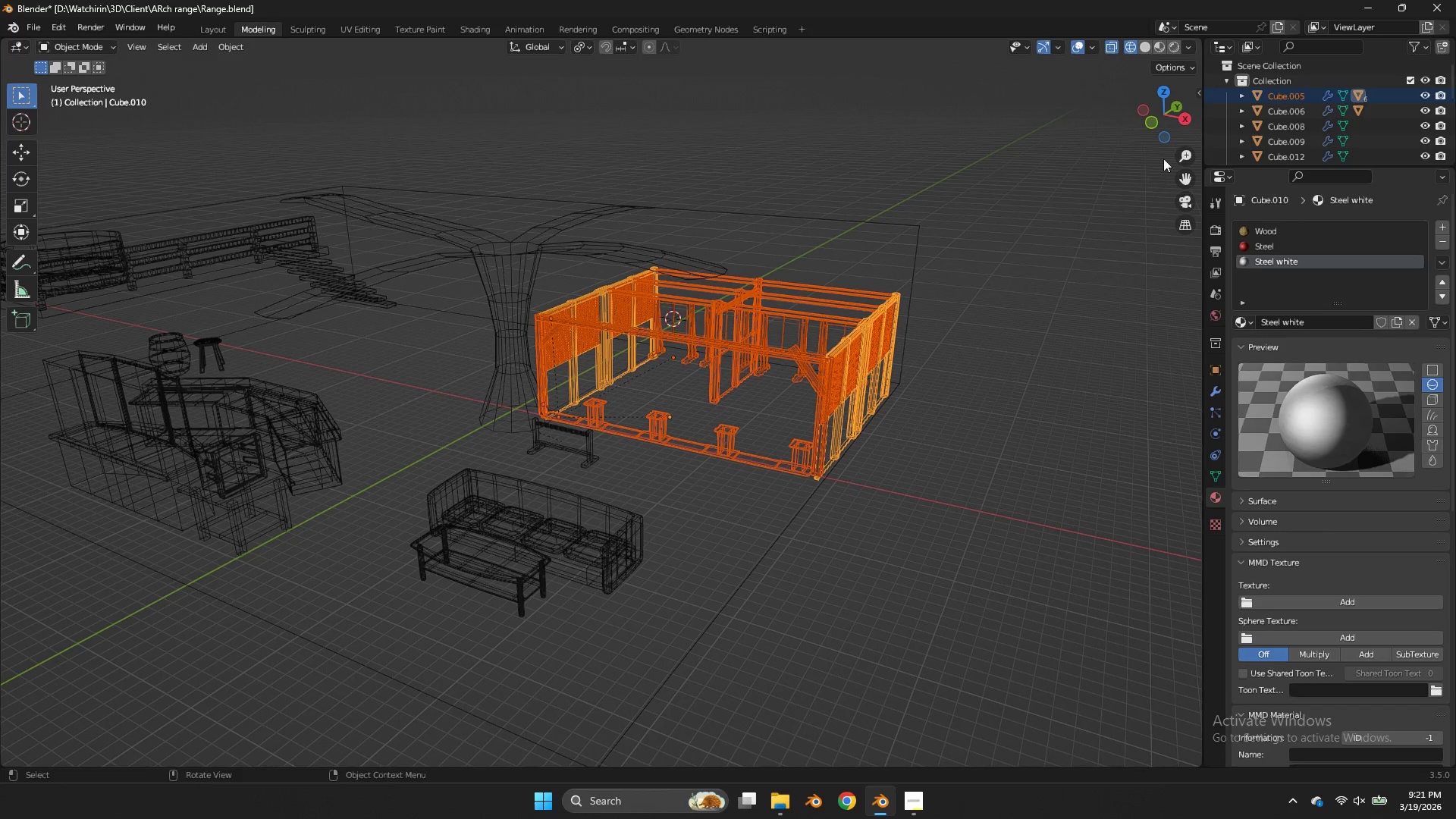 
left_click_drag(start_coordinate=[1155, 122], to_coordinate=[3, 111])
 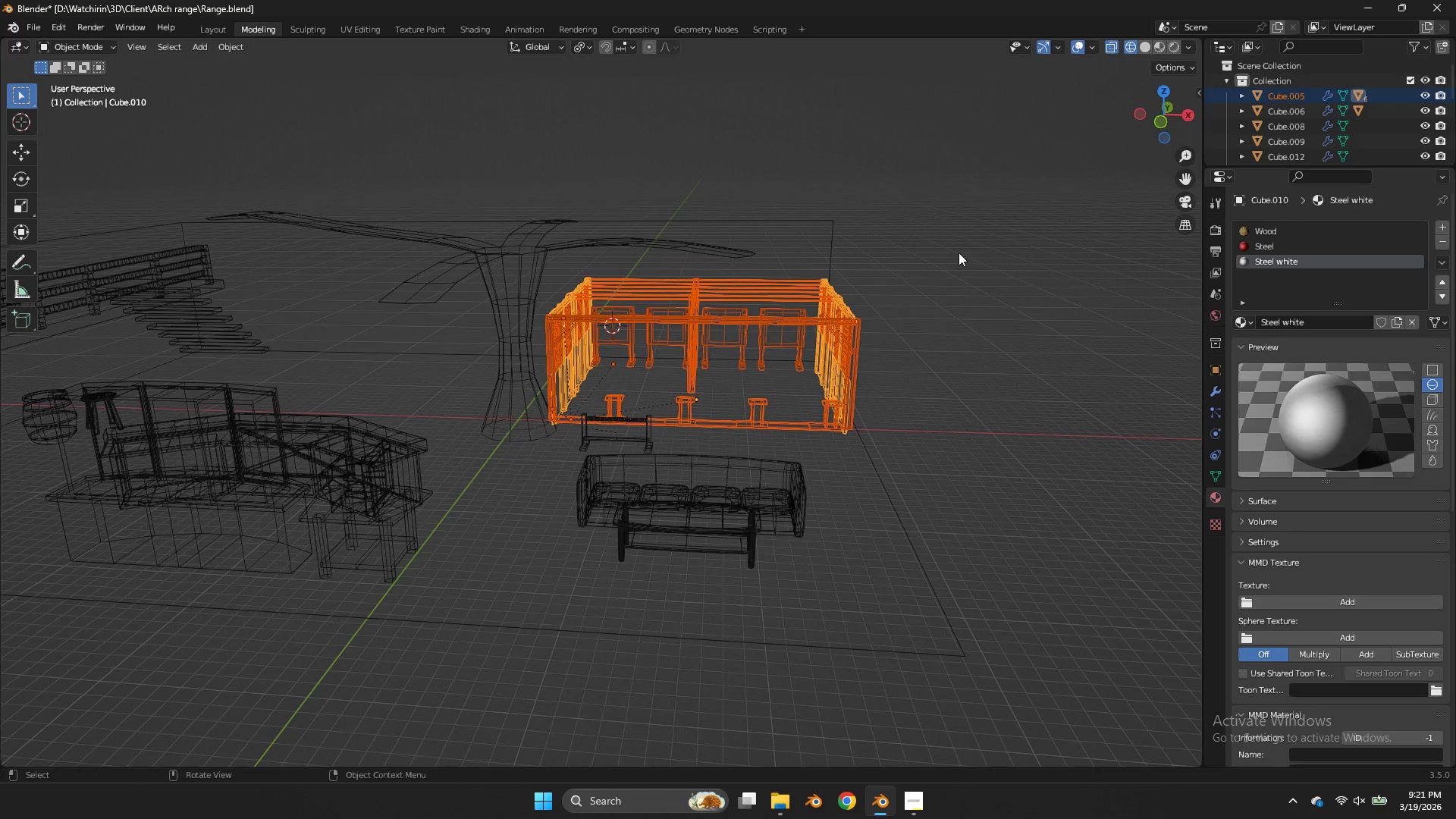 
type(zzD)
 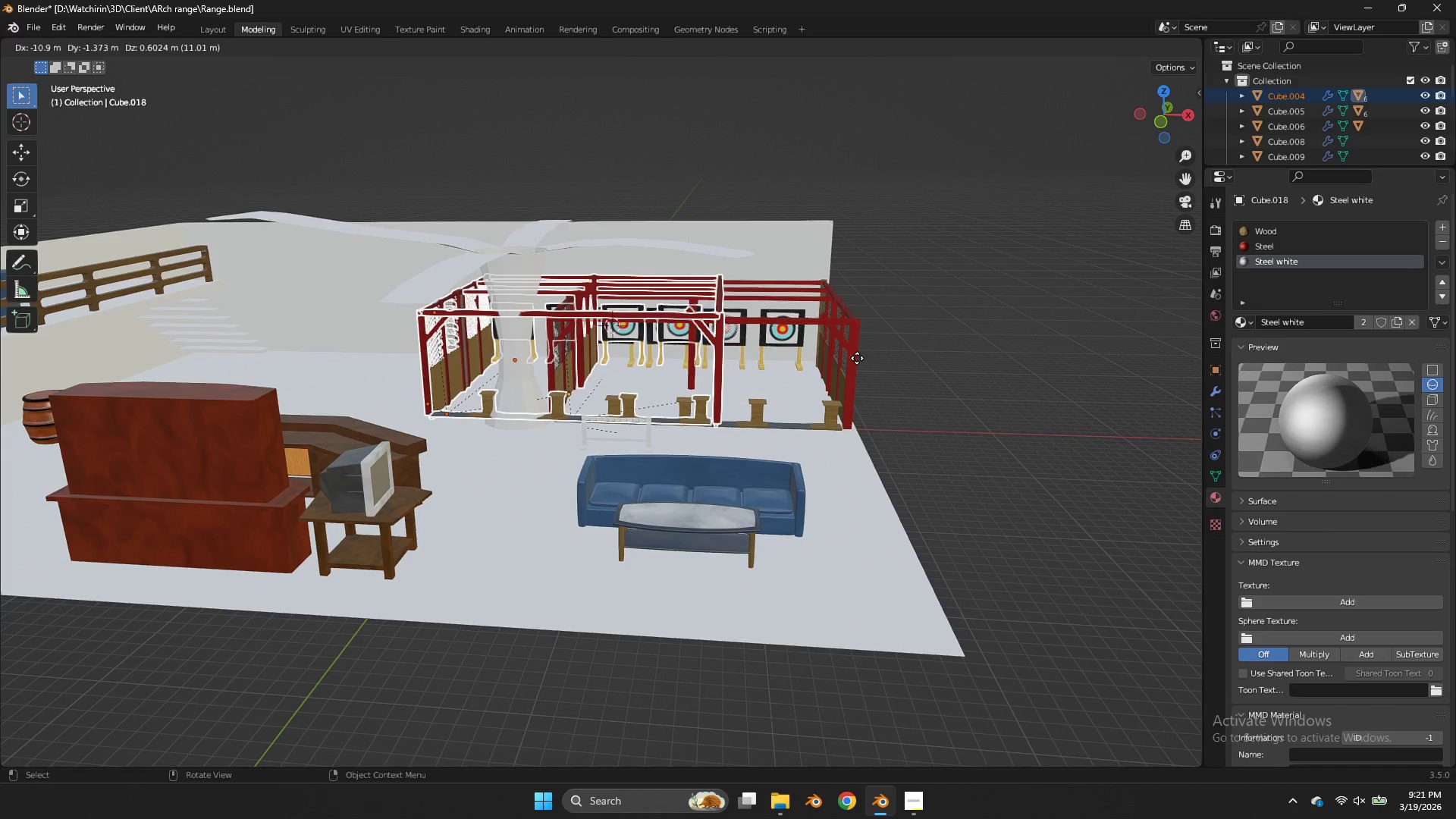 
key(X)
 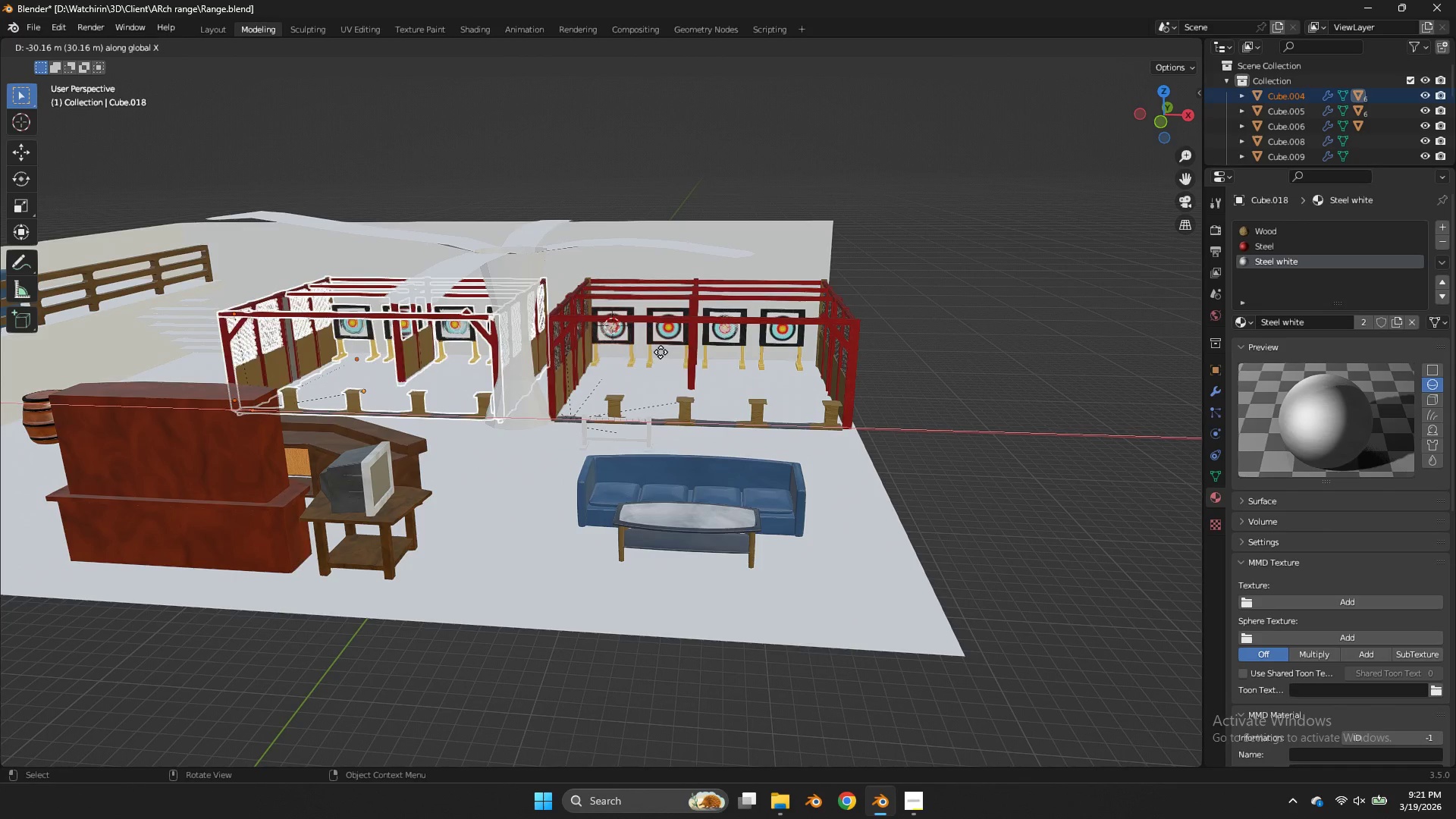 
hold_key(key=ShiftLeft, duration=1.44)
left_click([638, 356])
 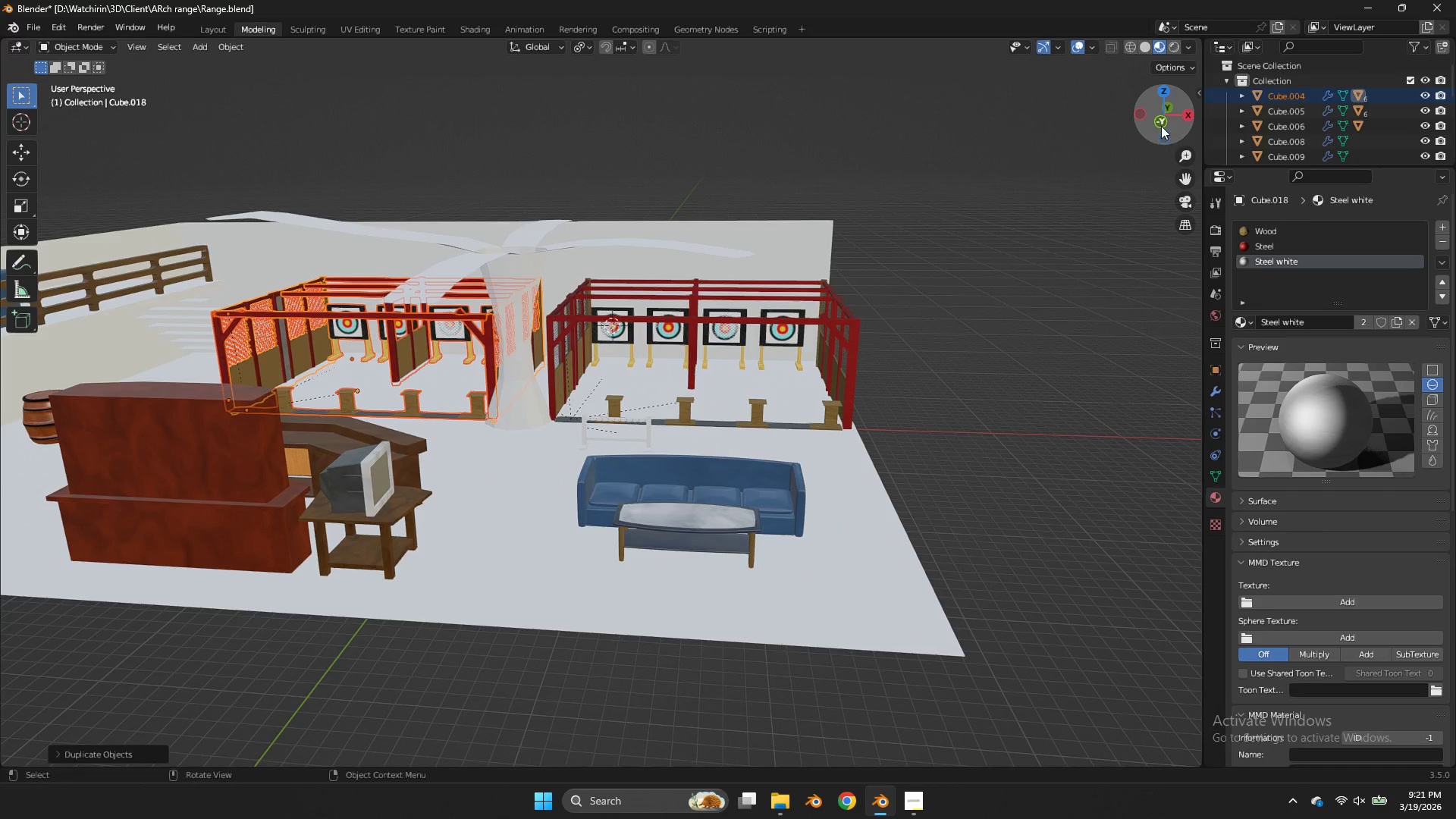 
left_click([1161, 126])
 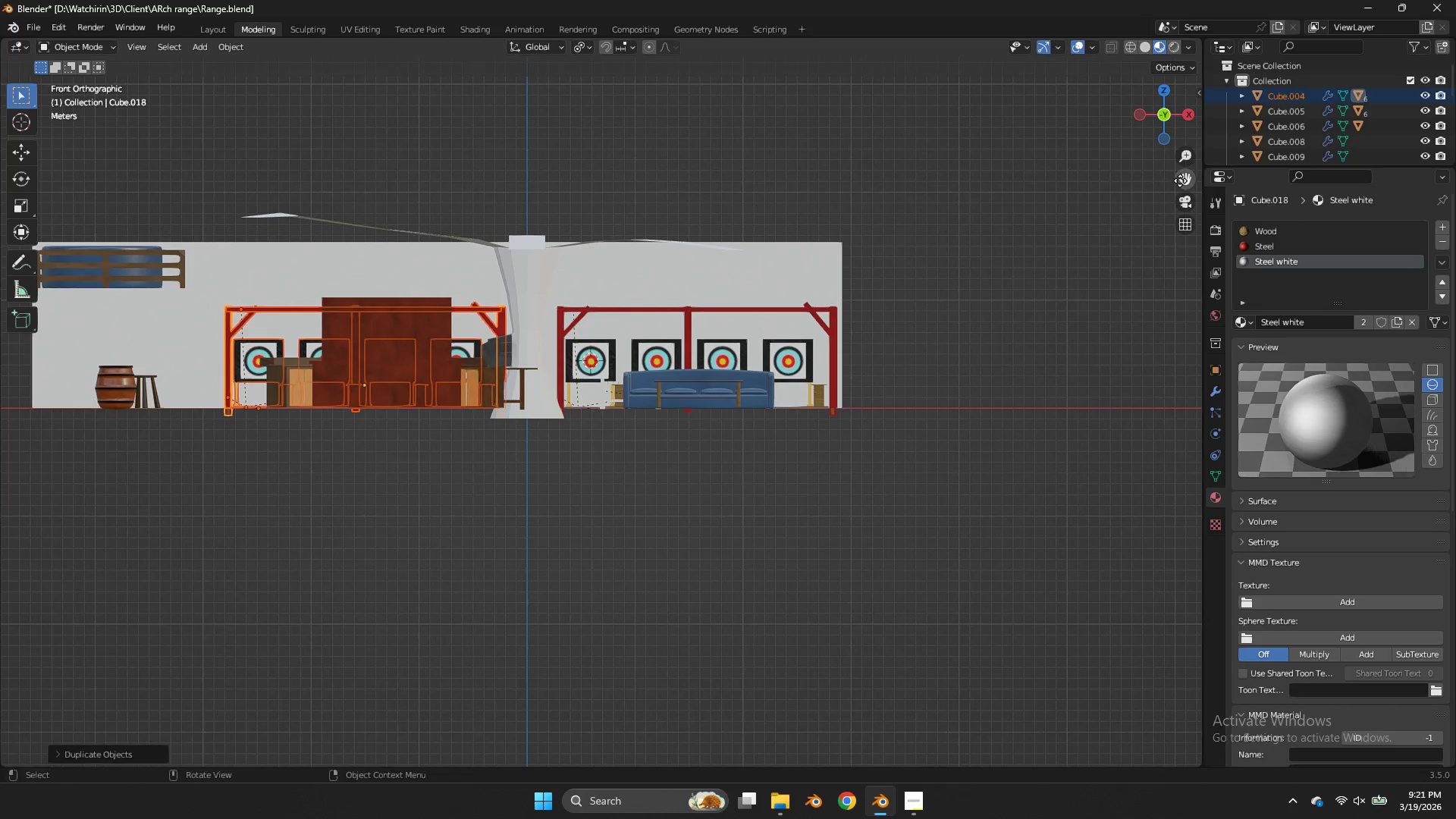 
left_click_drag(start_coordinate=[1180, 180], to_coordinate=[163, 213])
 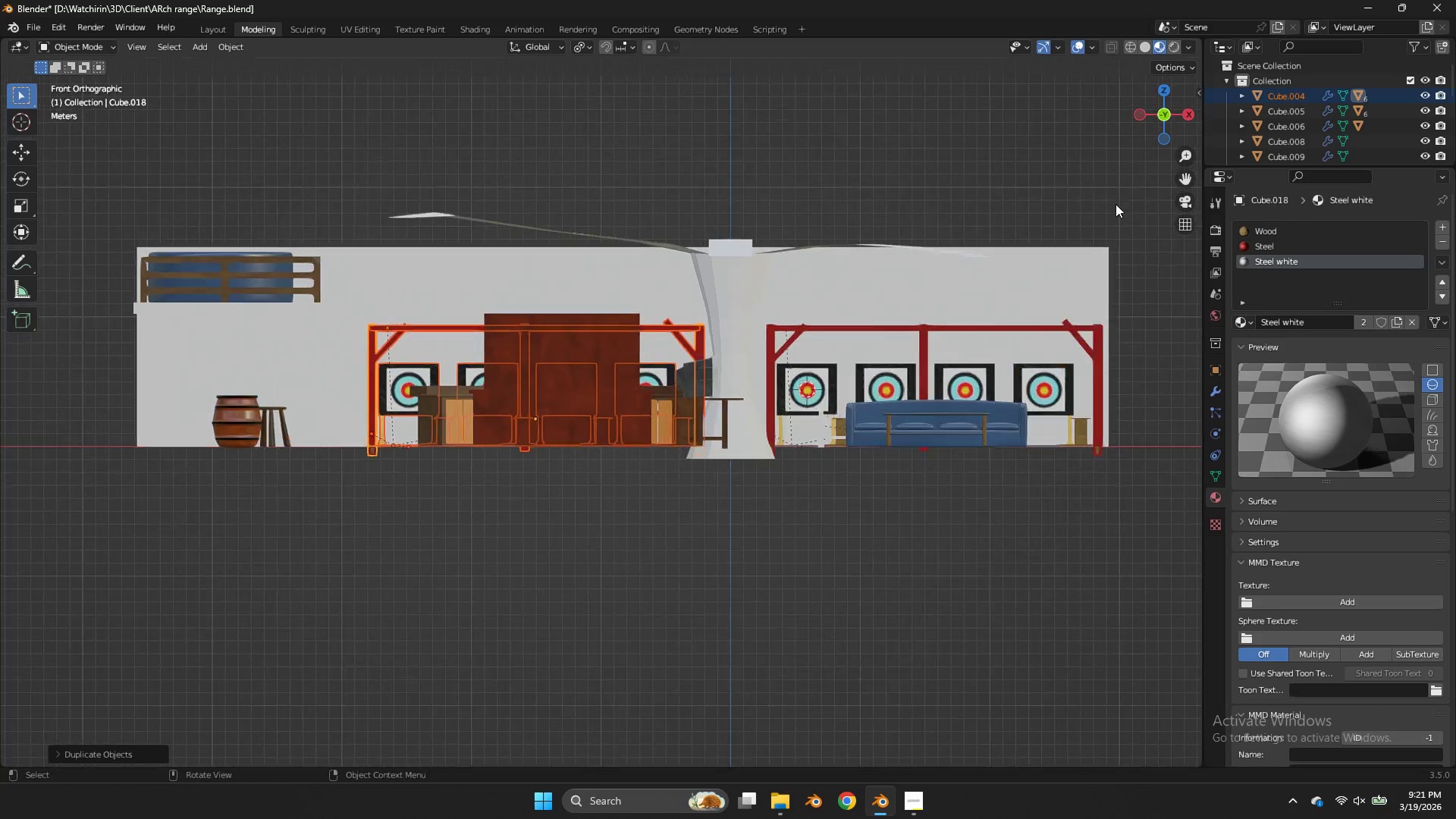 
left_click_drag(start_coordinate=[1172, 108], to_coordinate=[1168, 152])
 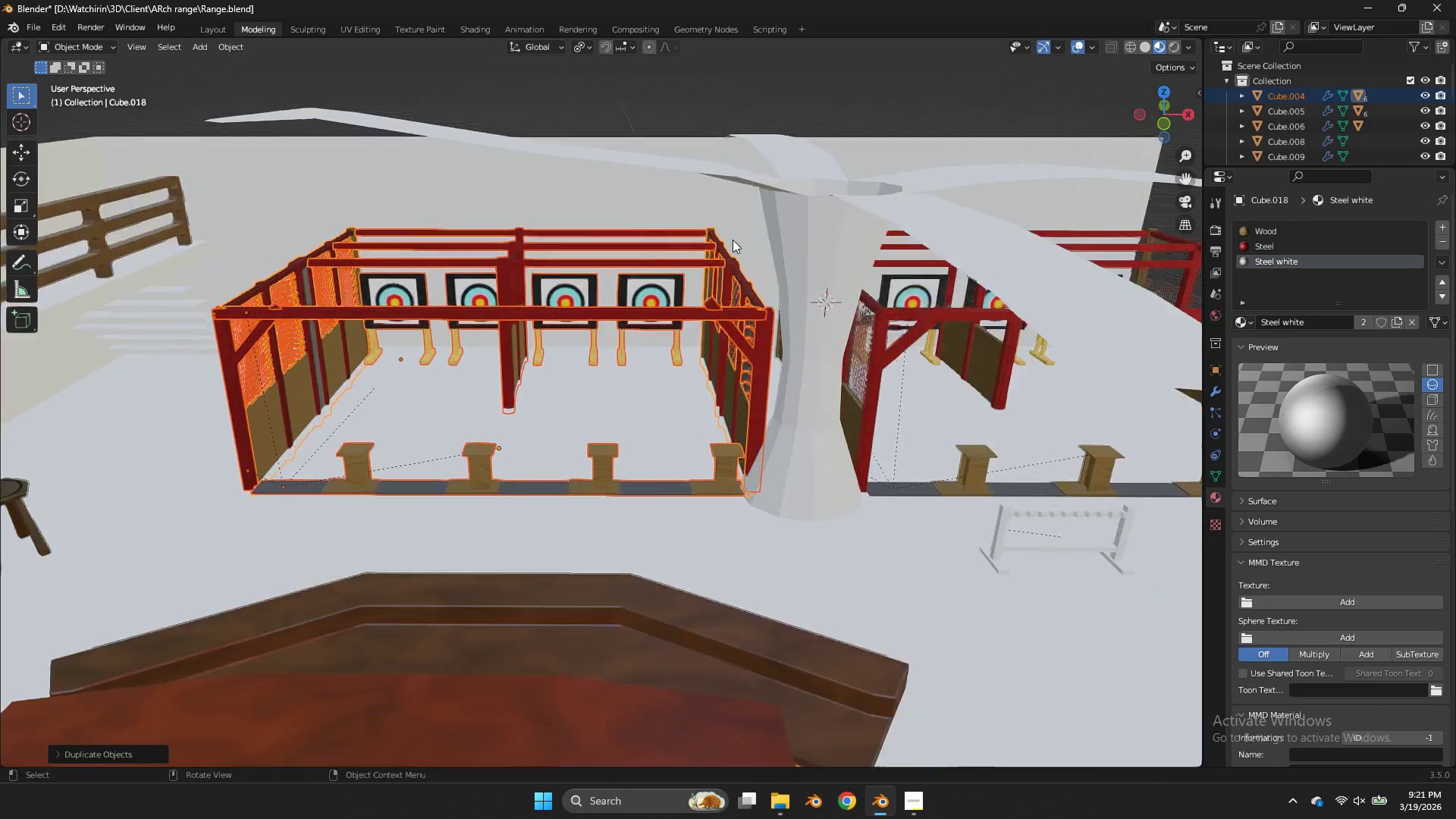 
scroll: coordinate [733, 240], scroll_direction: up, amount: 4.0
 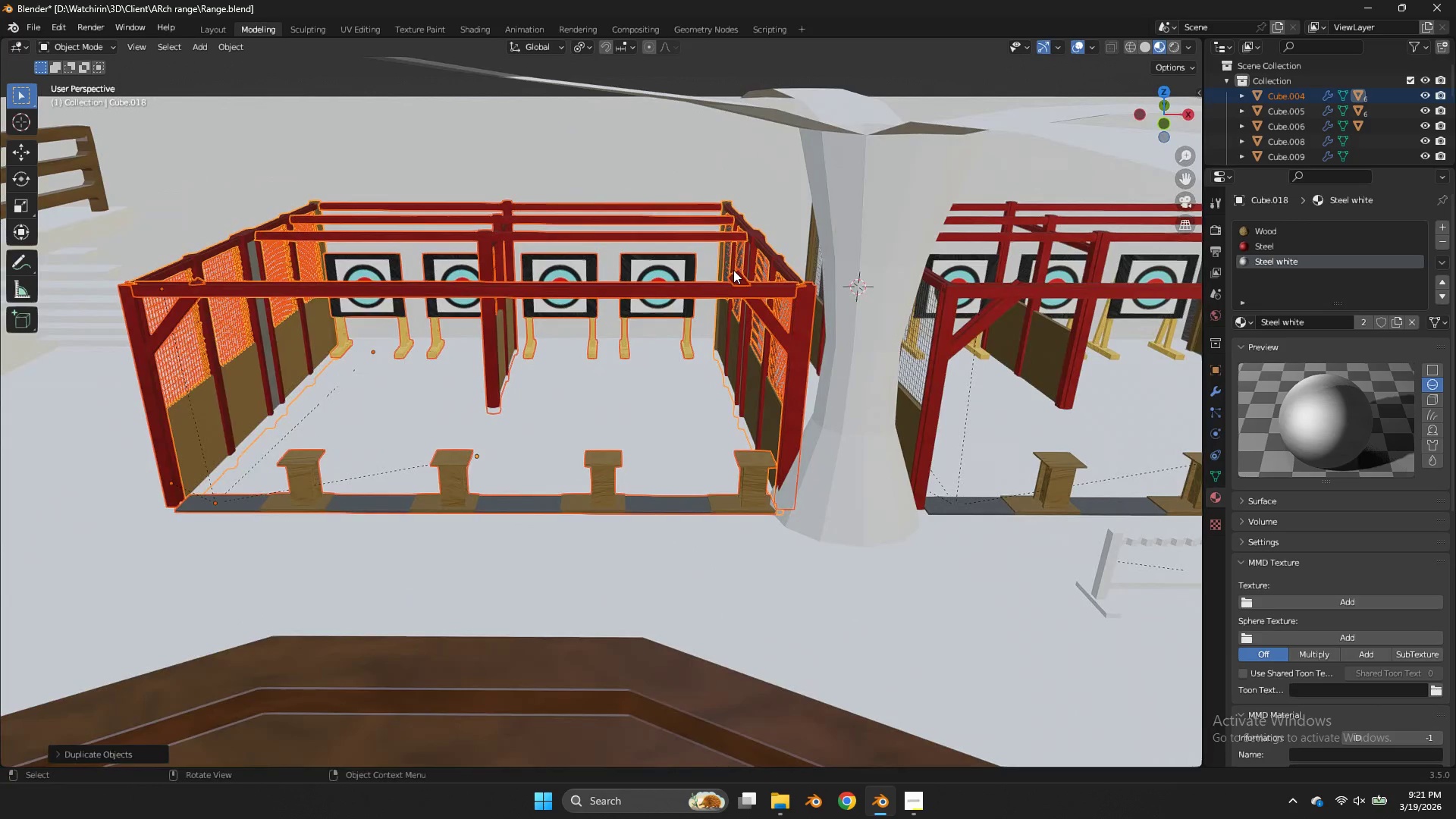 
left_click([736, 270])
 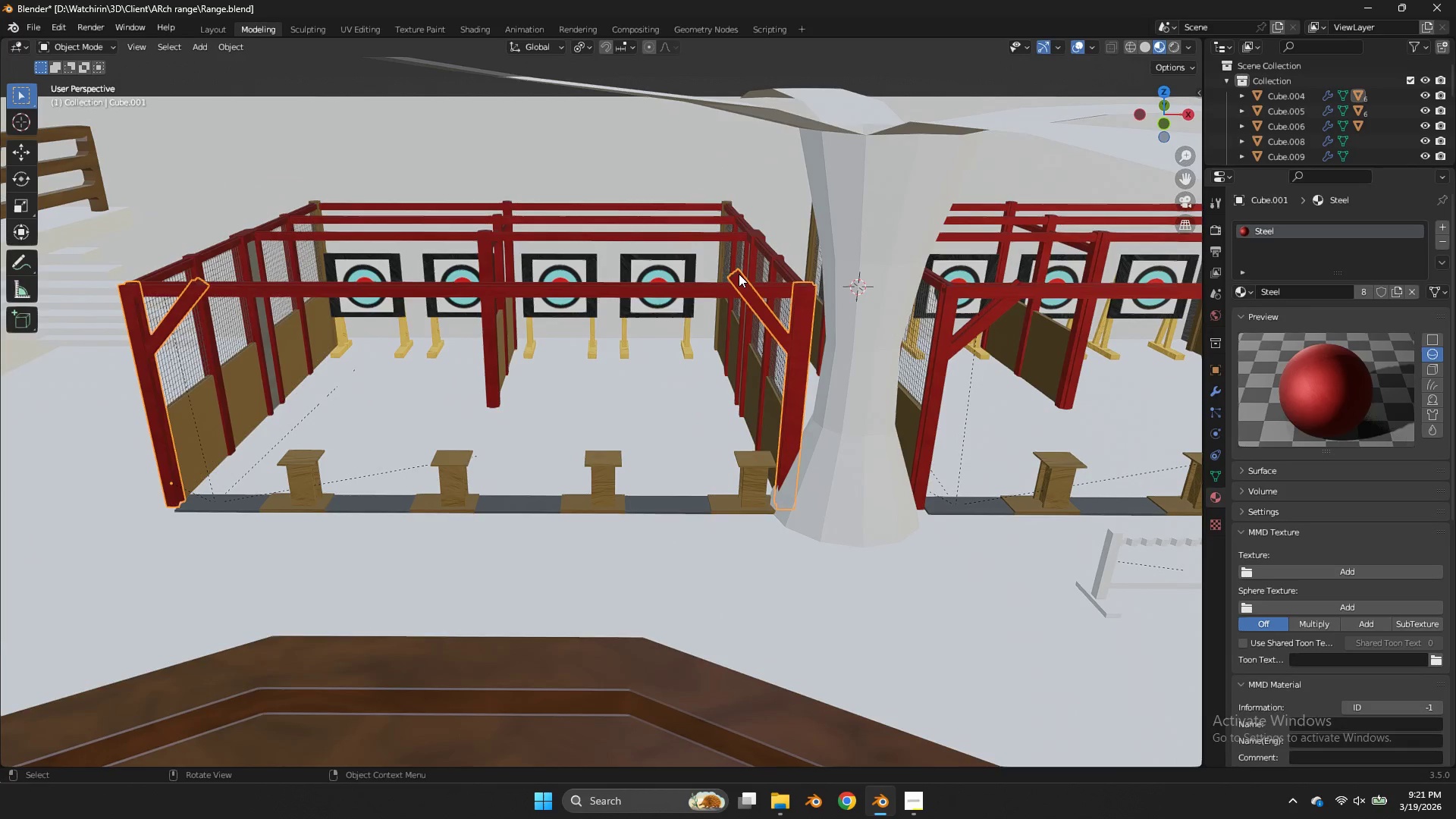 
key(Tab)
 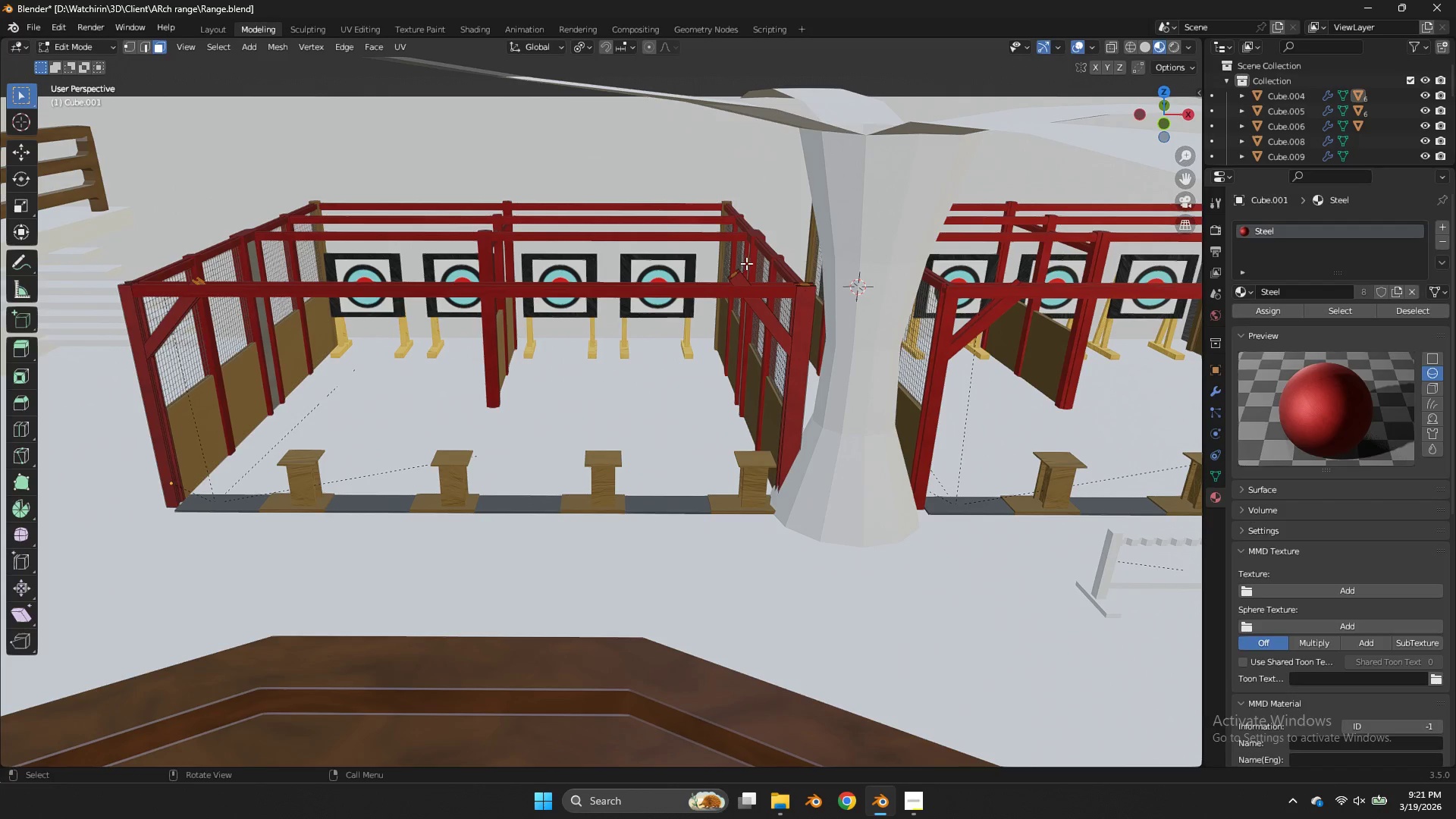 
key(Z)
 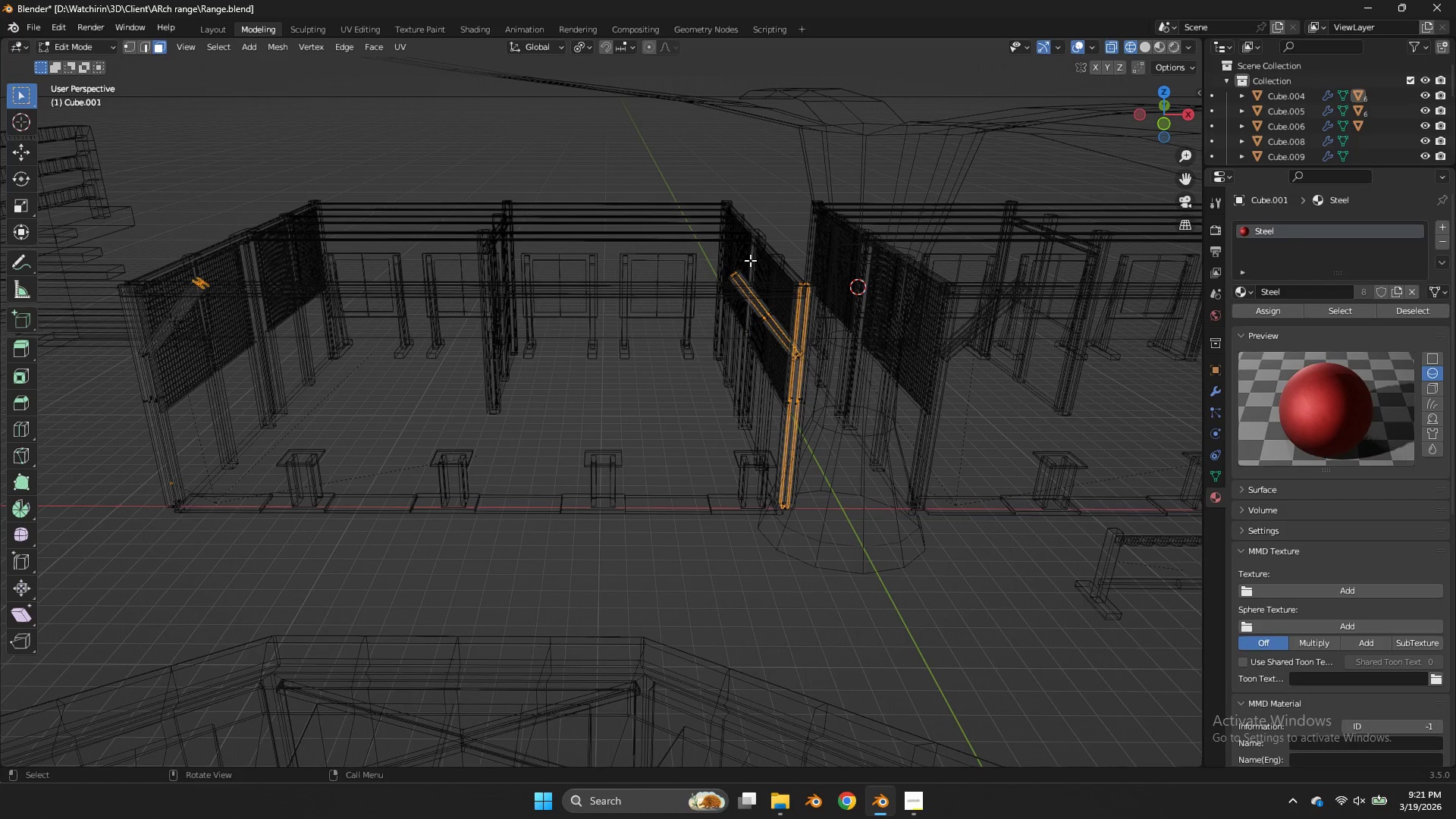 
left_click_drag(start_coordinate=[749, 260], to_coordinate=[709, 293])
 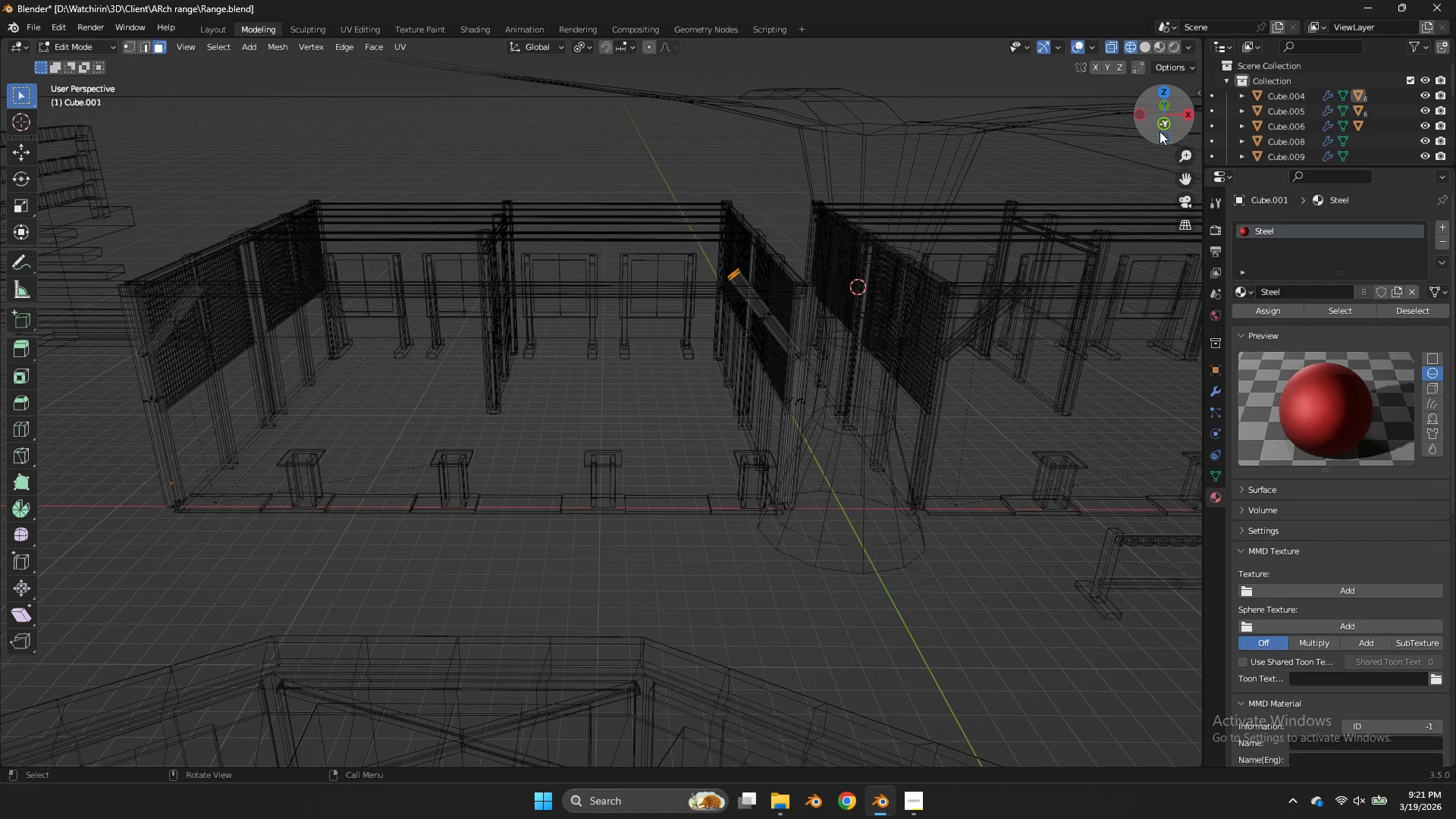 
left_click([1159, 124])
 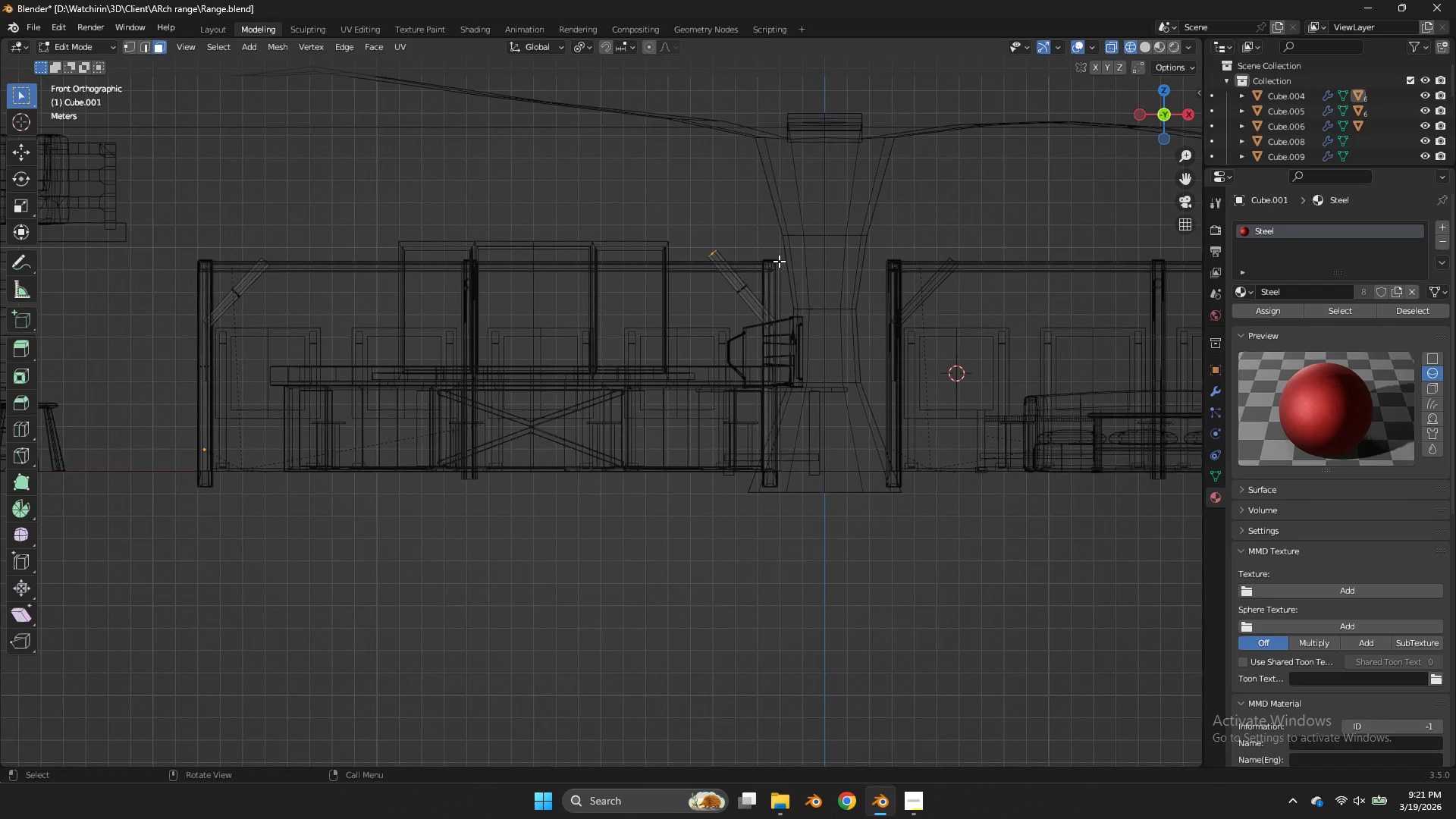 
key(Tab)
 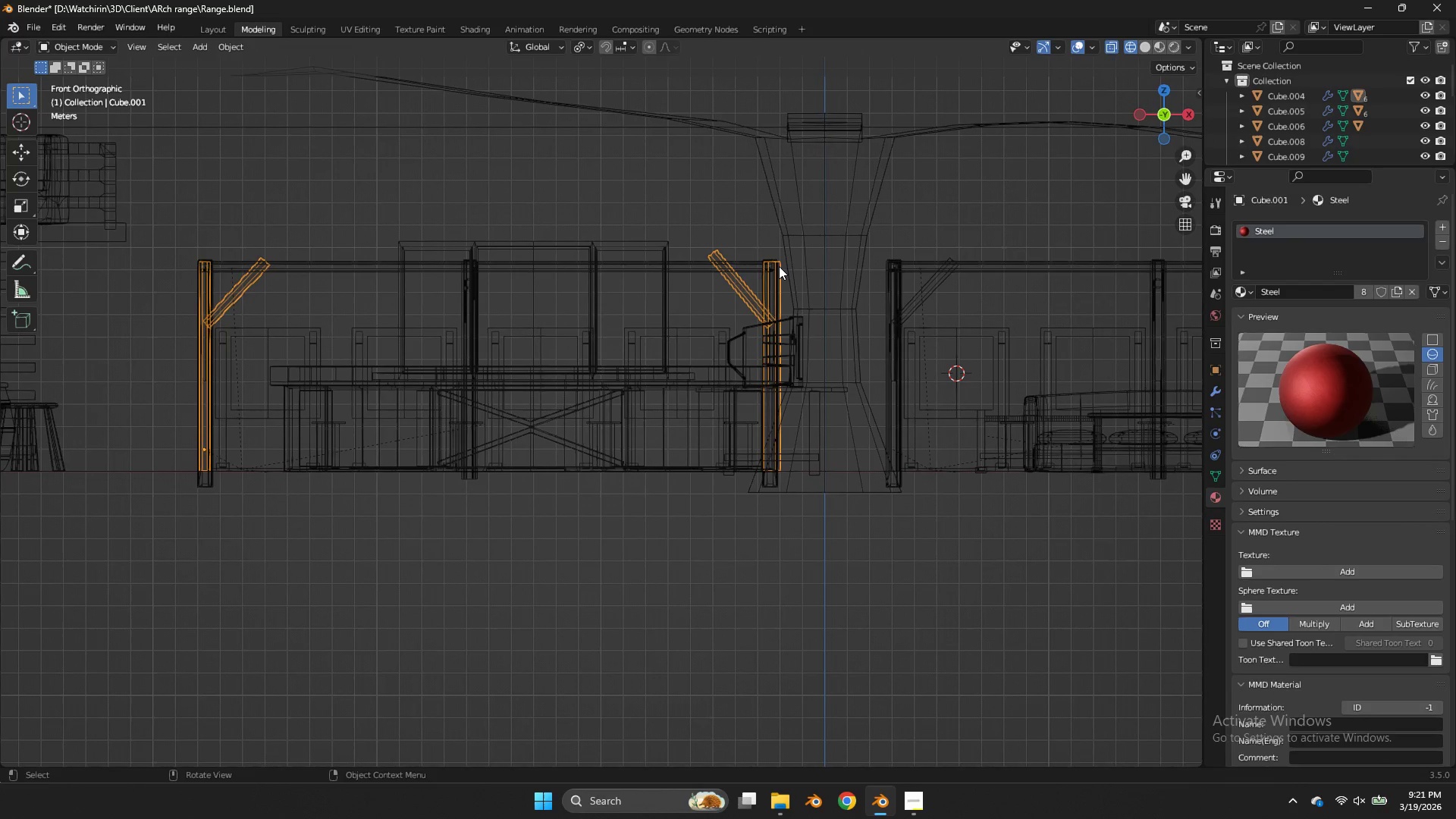 
key(Tab)
 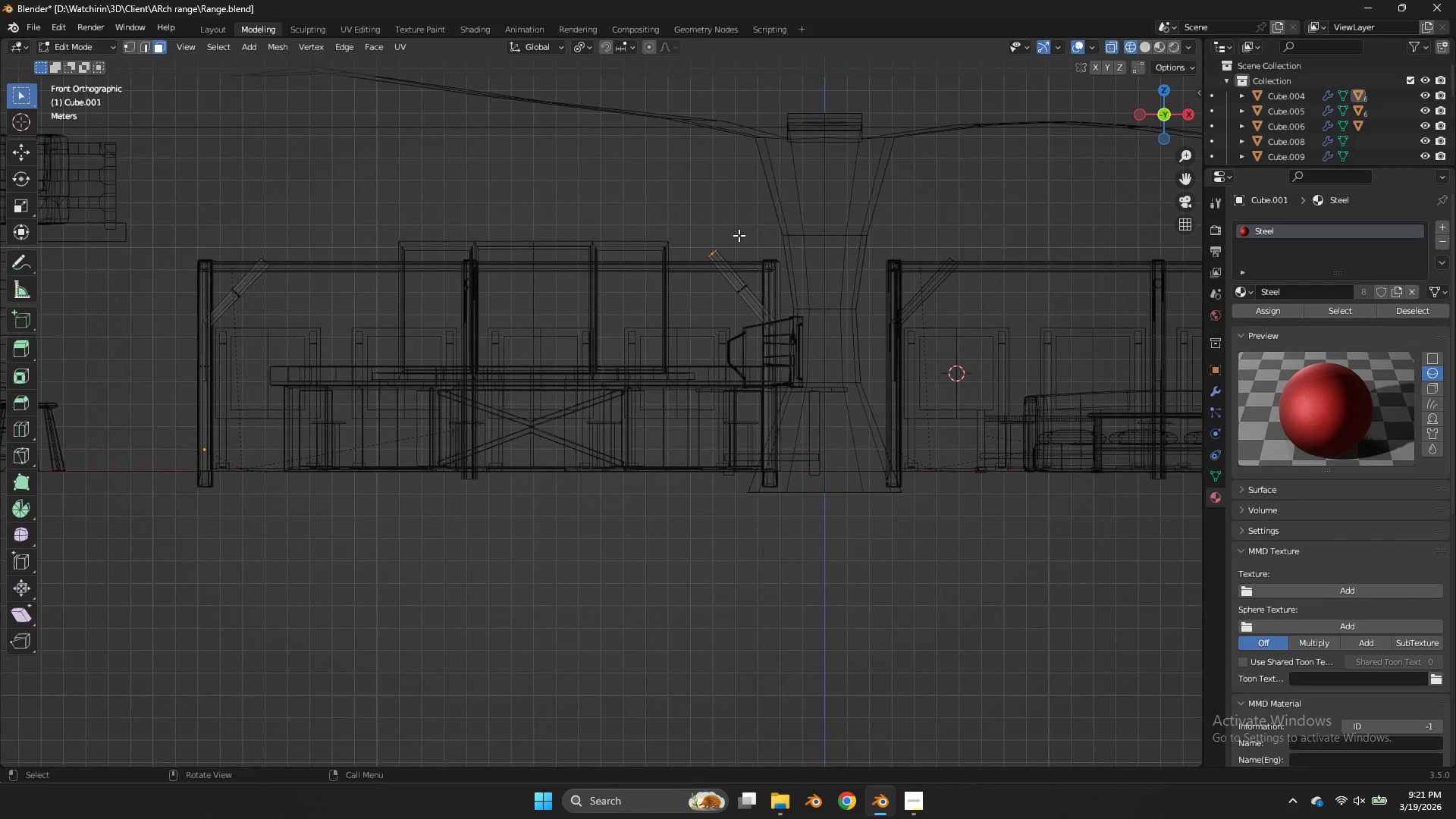 
type(fg)
 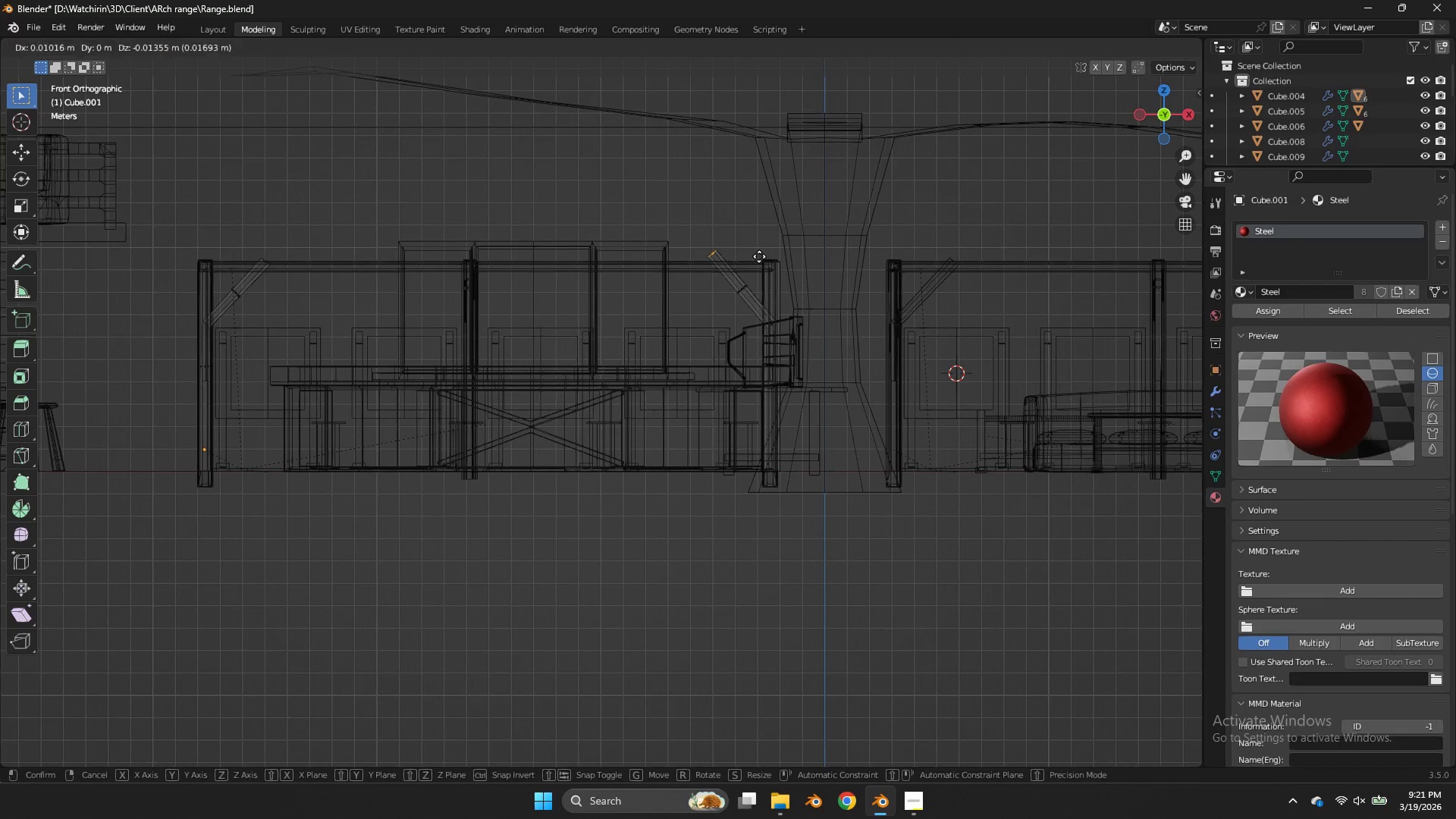 
hold_key(key=ShiftLeft, duration=1.16)
left_click([853, 359])
 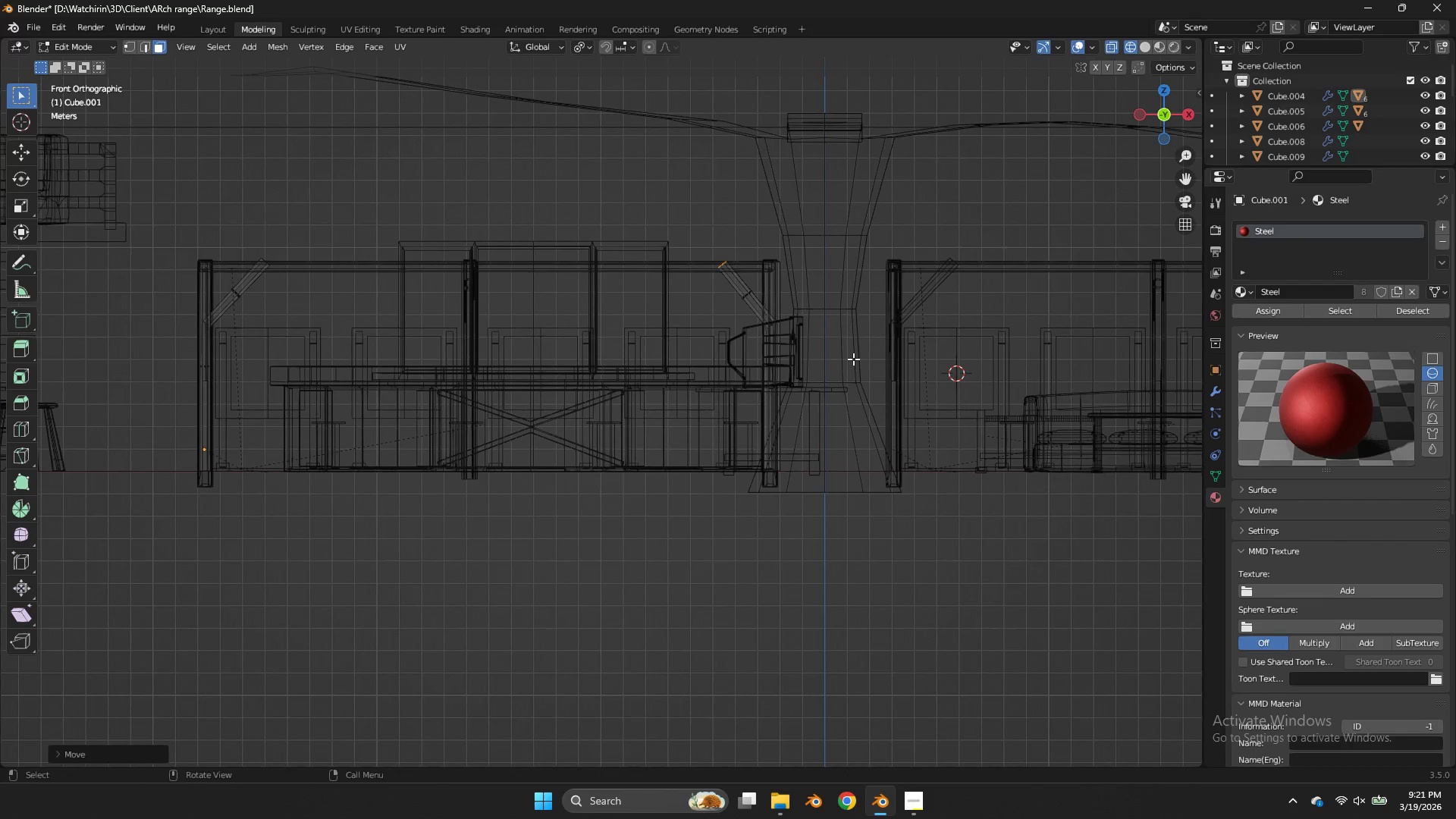 
key(Control+ControlLeft)
 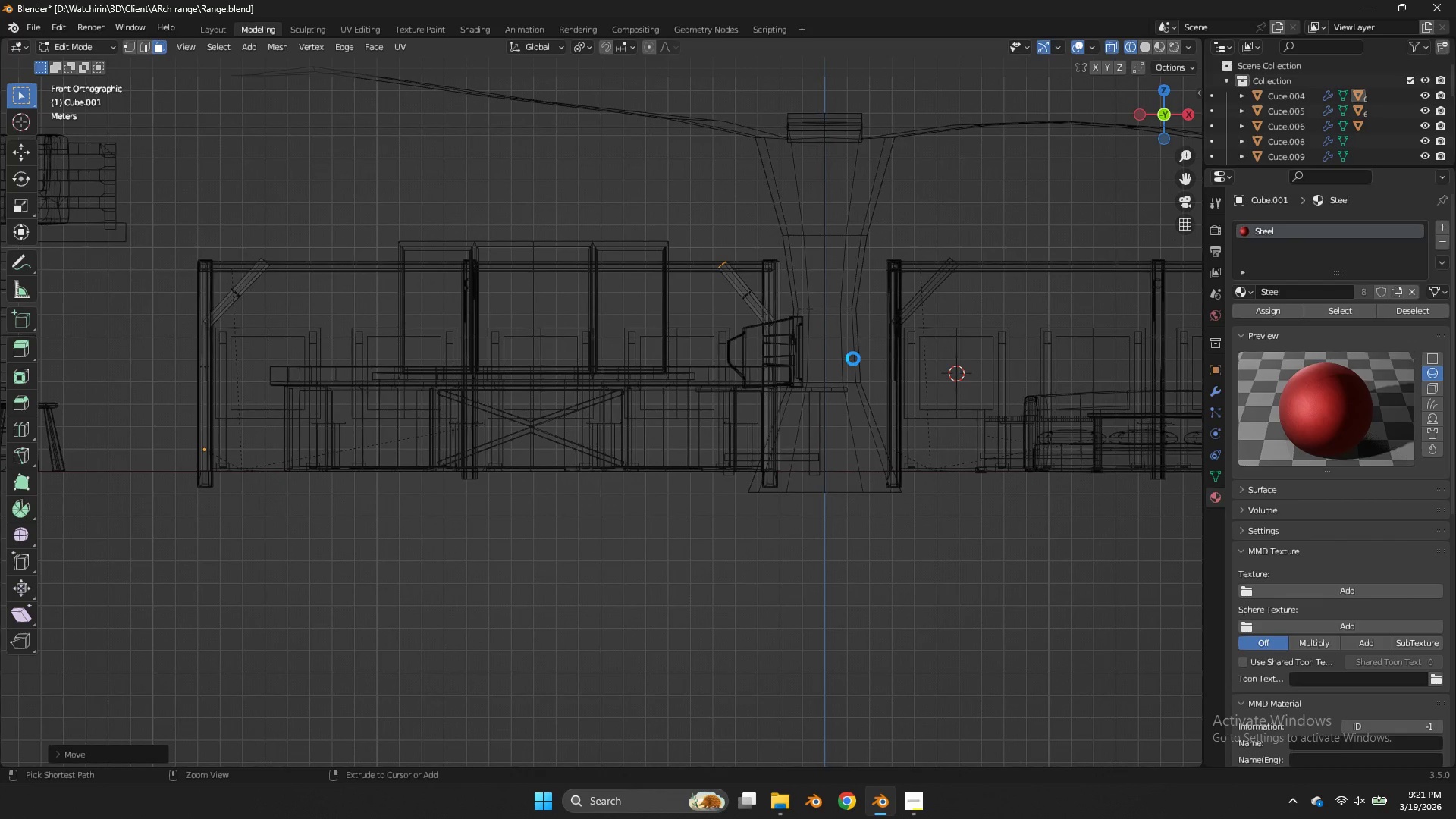 
key(Control+S)
 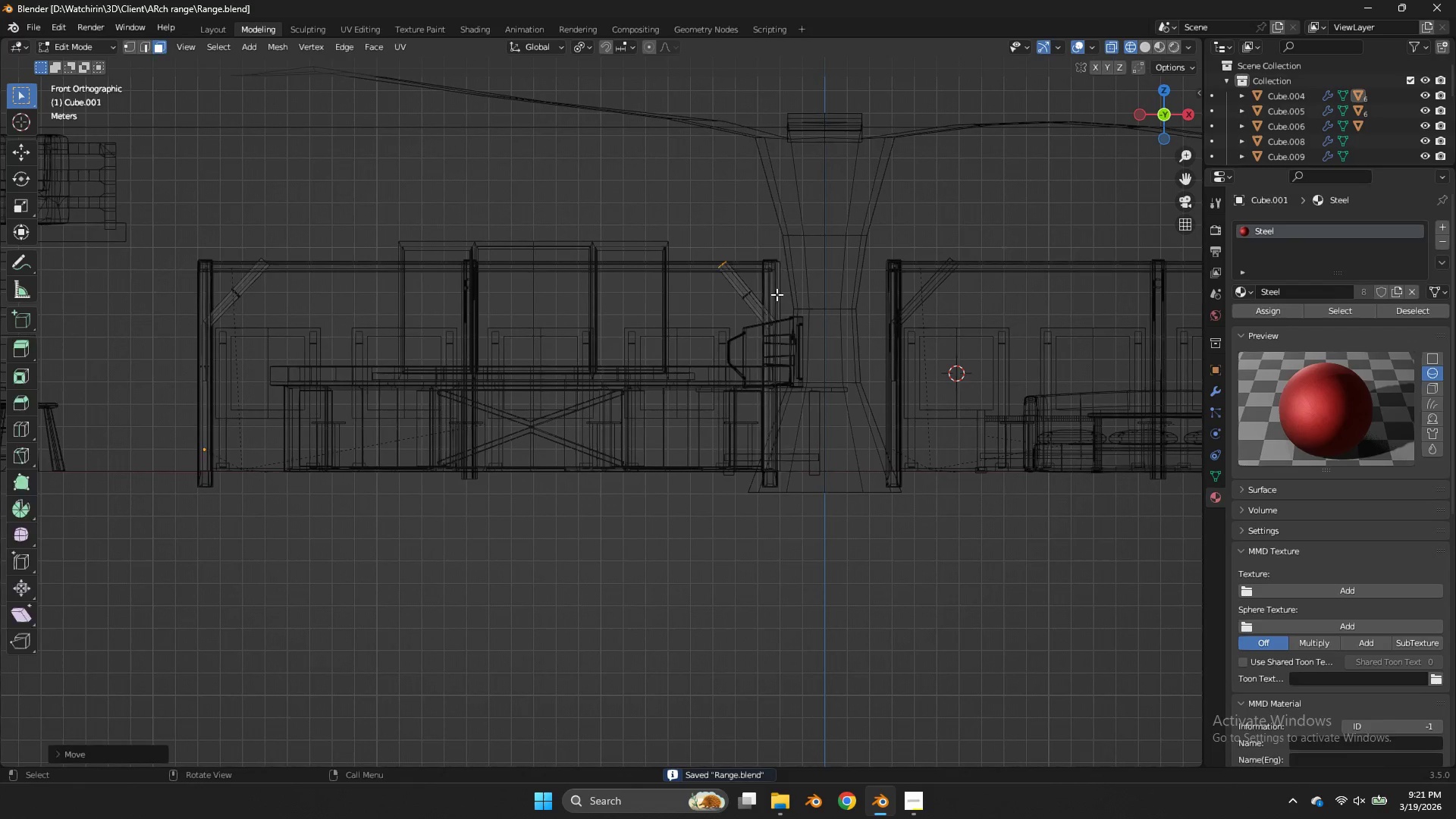 
key(Tab)
 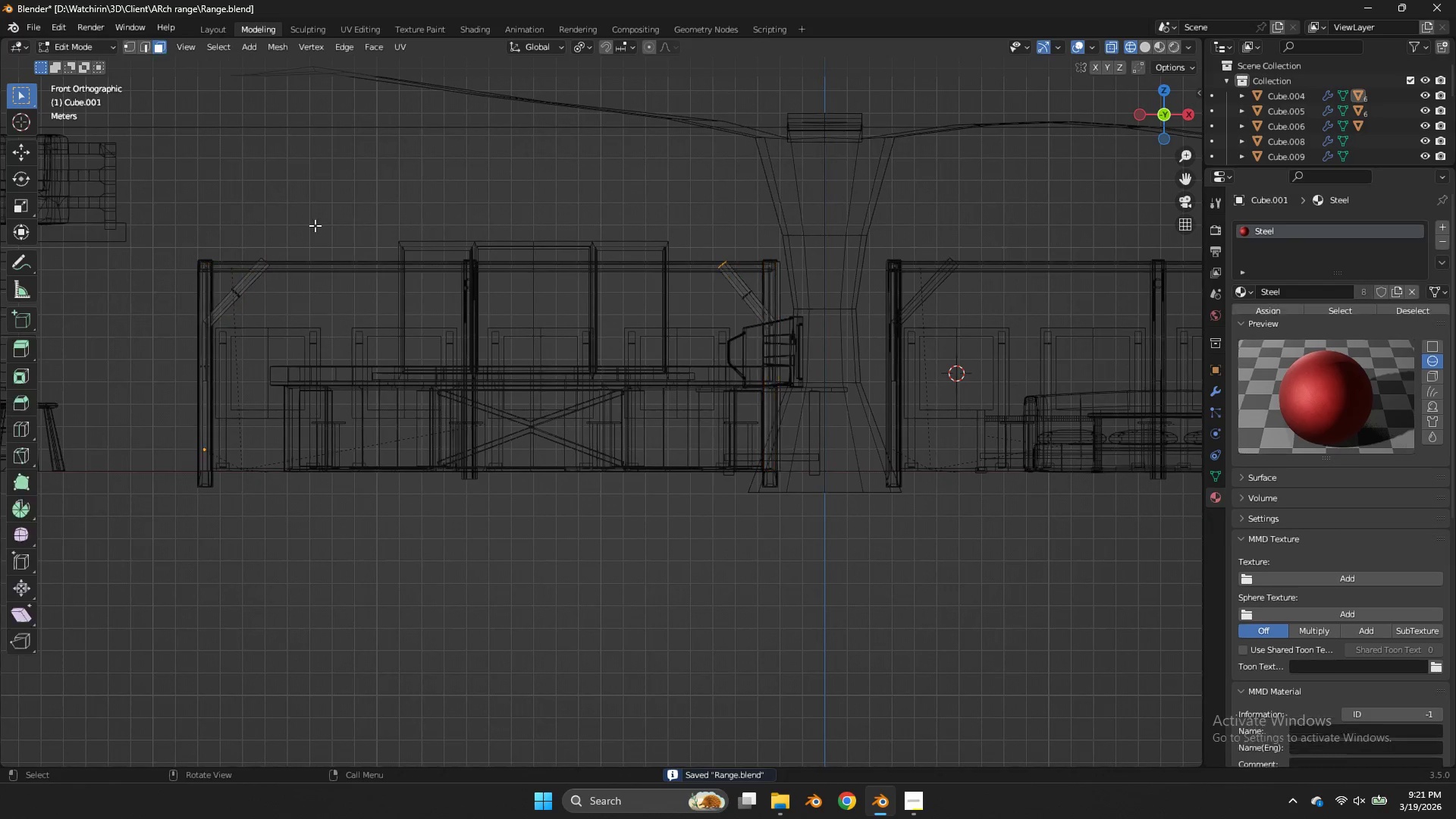 
key(Tab)
 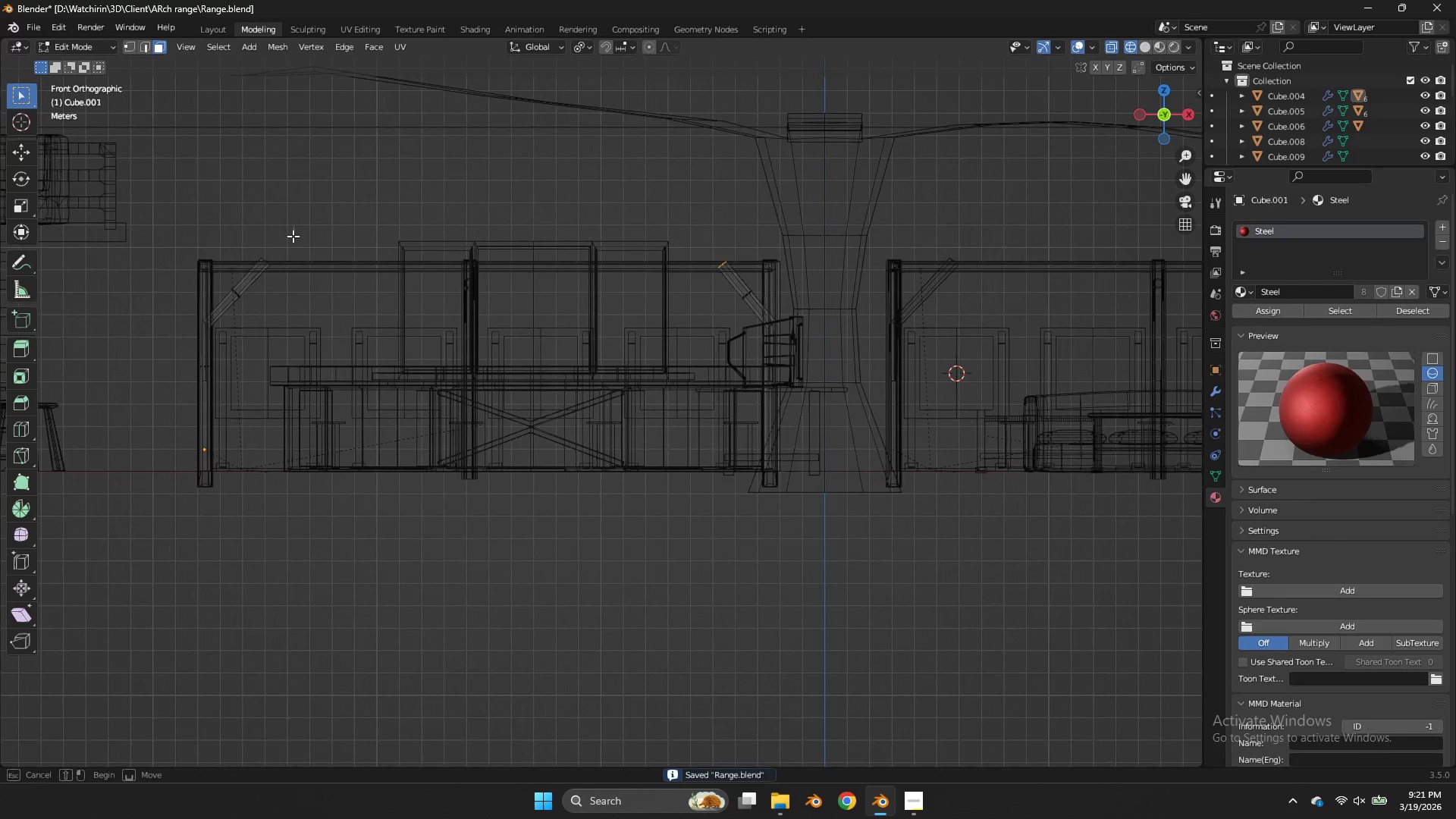 
left_click_drag(start_coordinate=[293, 226], to_coordinate=[248, 279])
 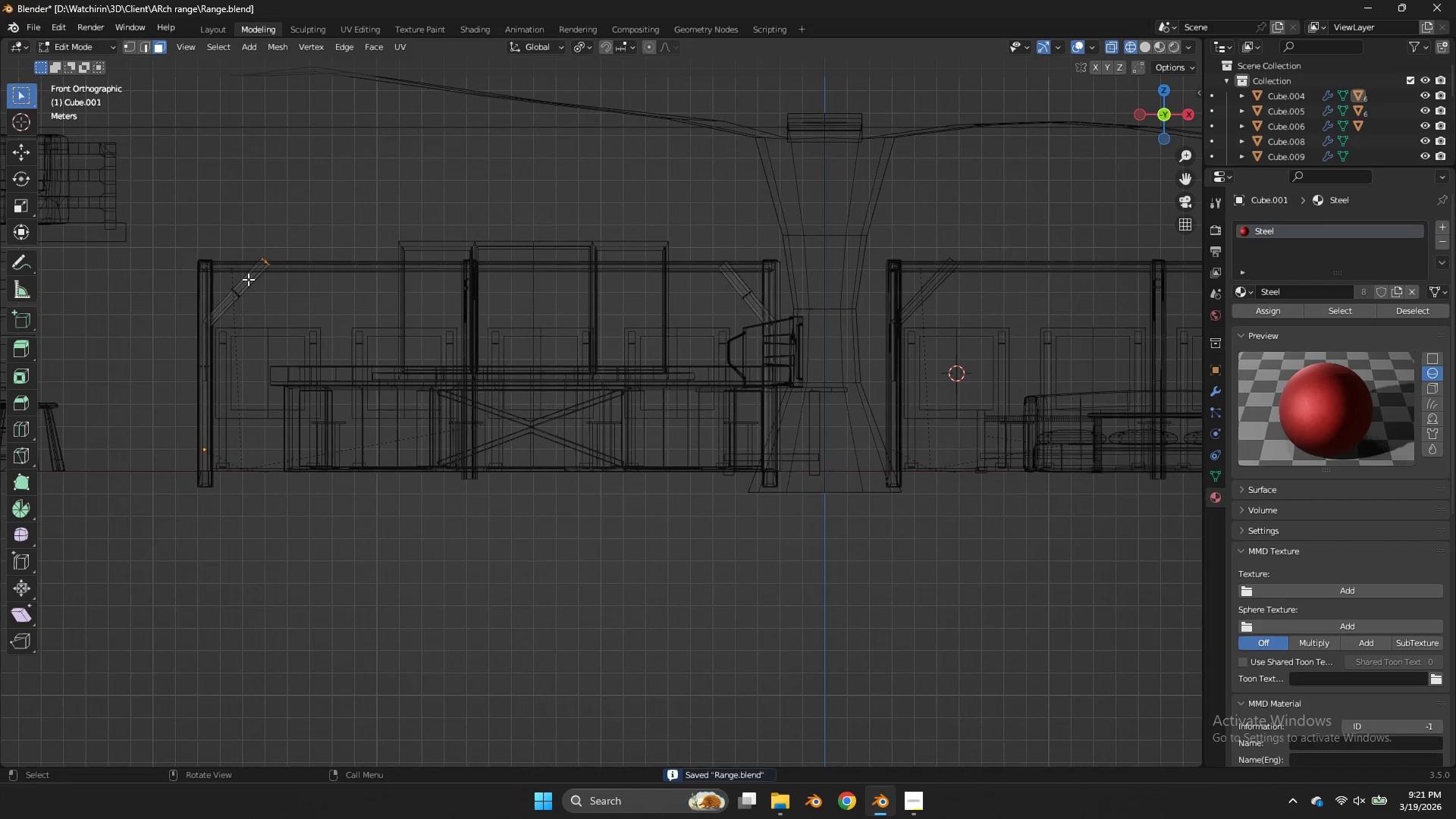 
key(G)
 